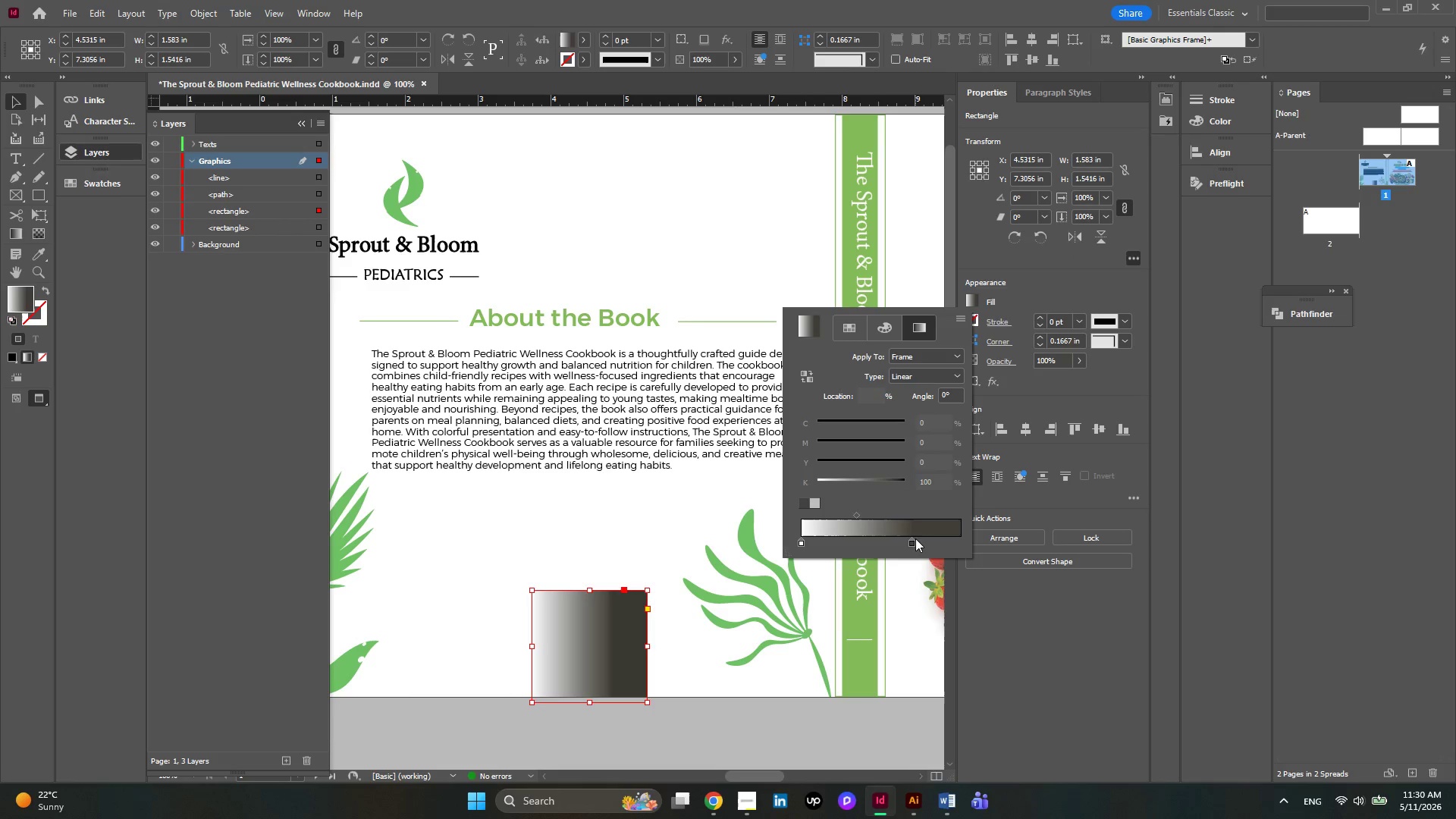 
left_click_drag(start_coordinate=[914, 541], to_coordinate=[962, 541])
 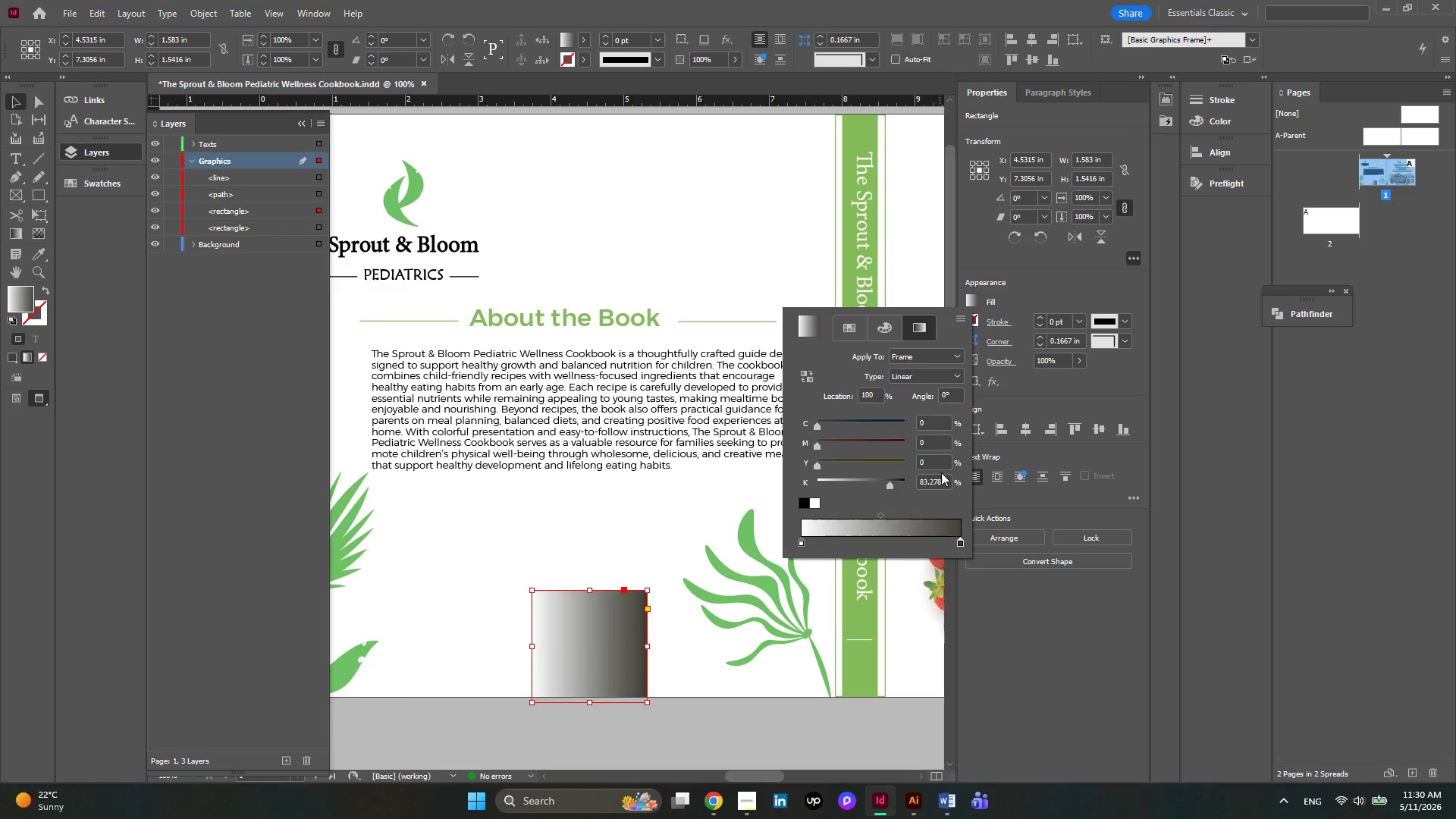 
left_click([960, 321])
 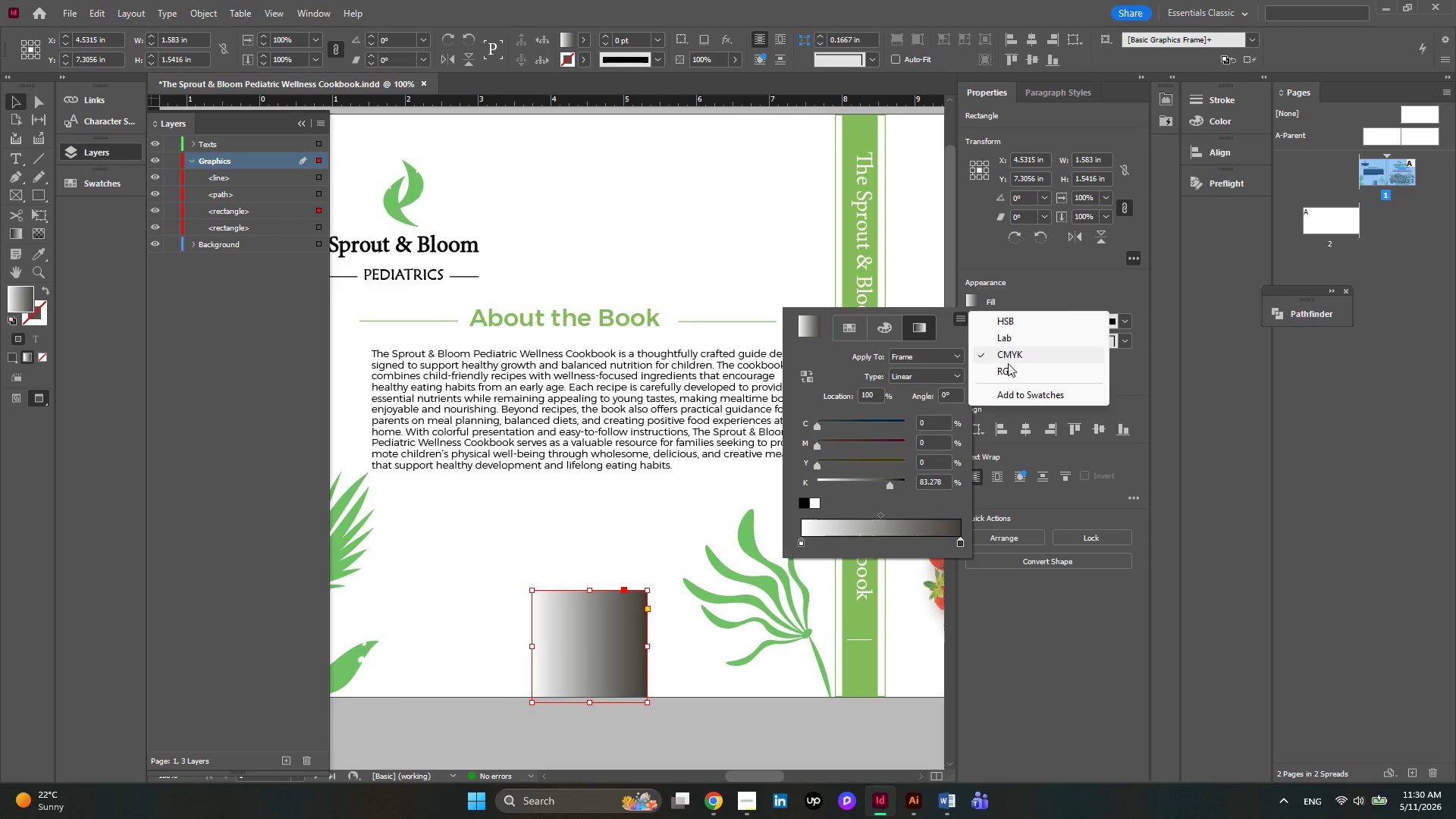 
left_click([1008, 364])
 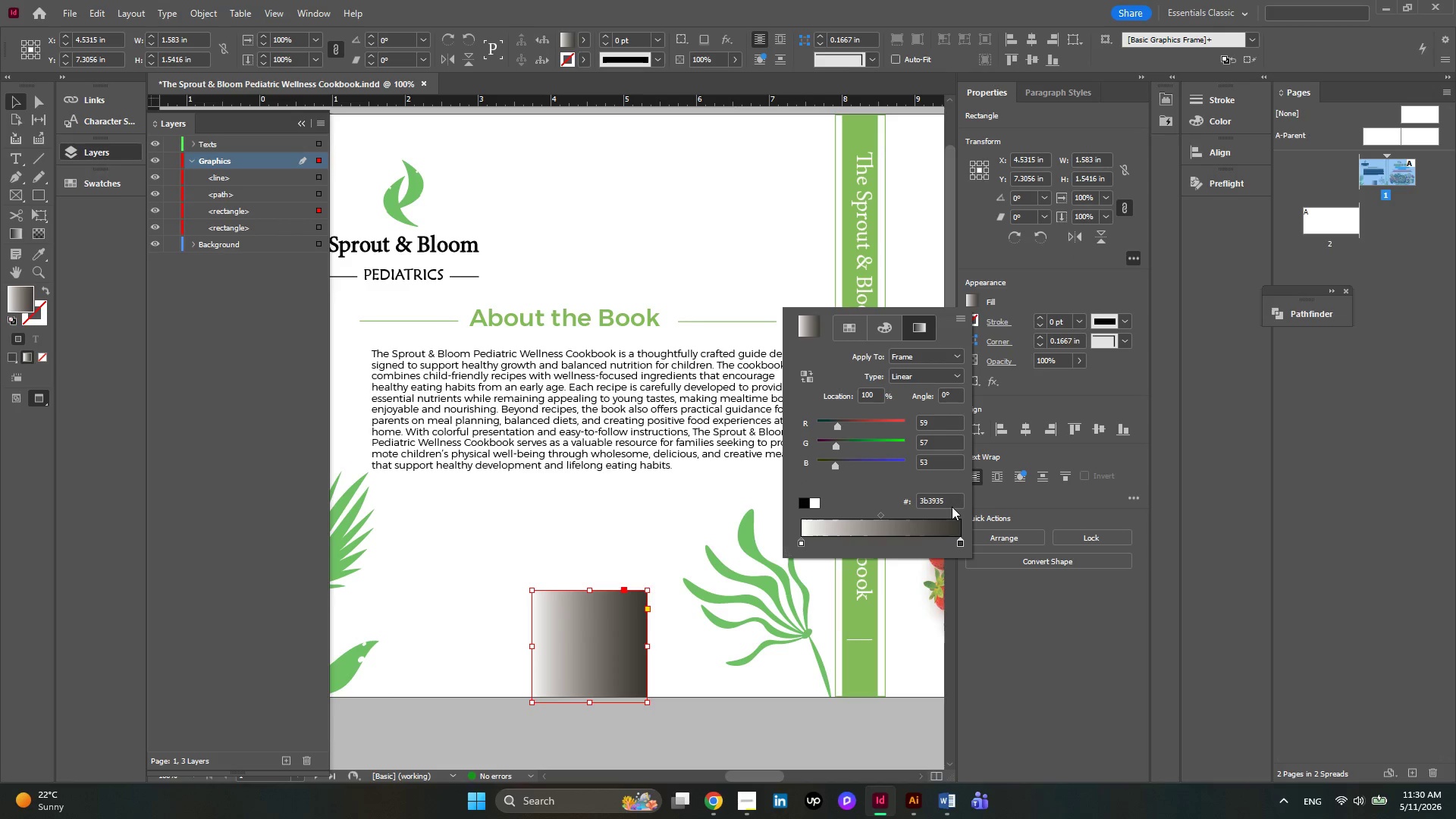 
left_click_drag(start_coordinate=[949, 499], to_coordinate=[900, 500])
 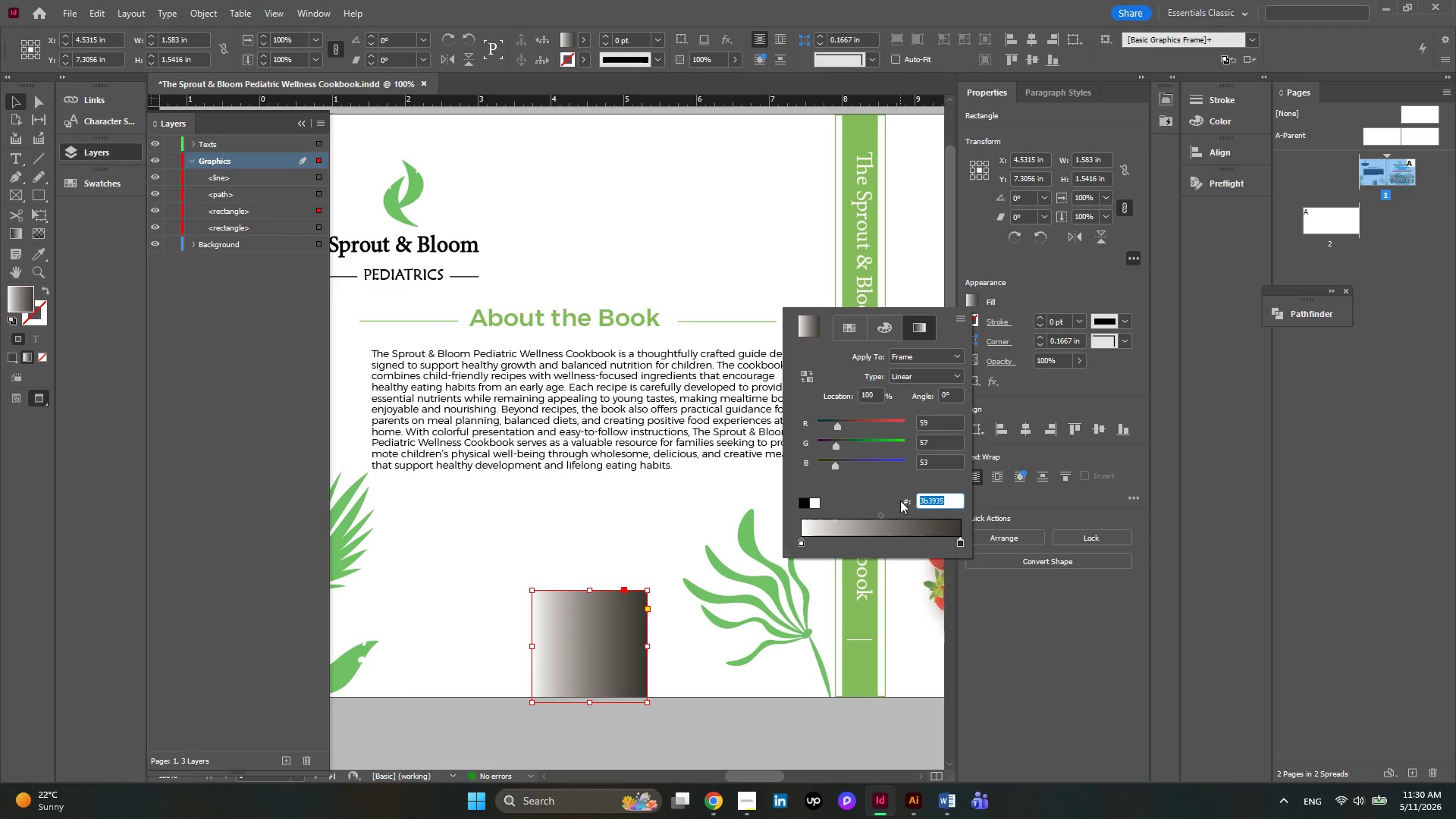 
key(Control+V)
 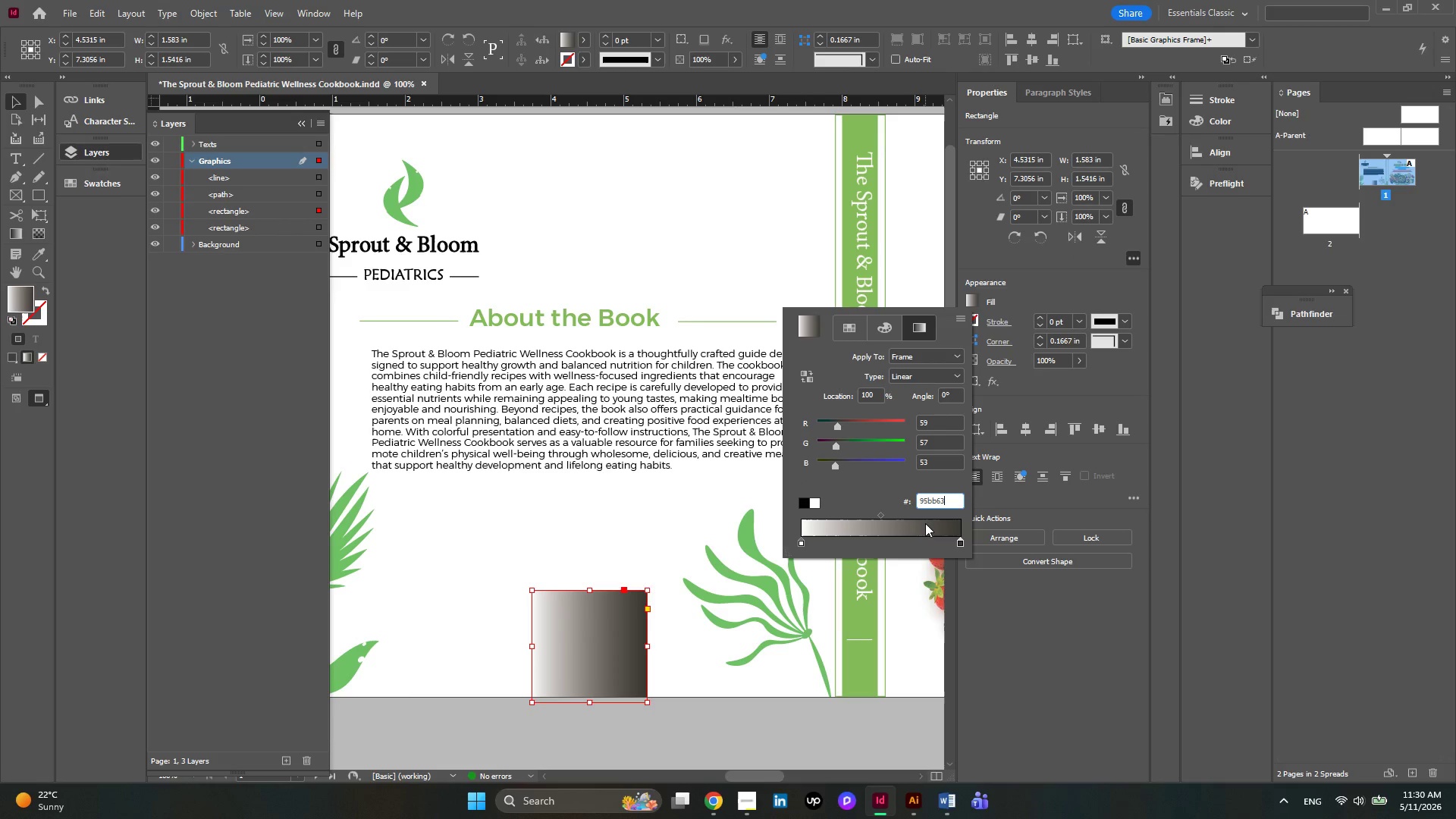 
key(Enter)
 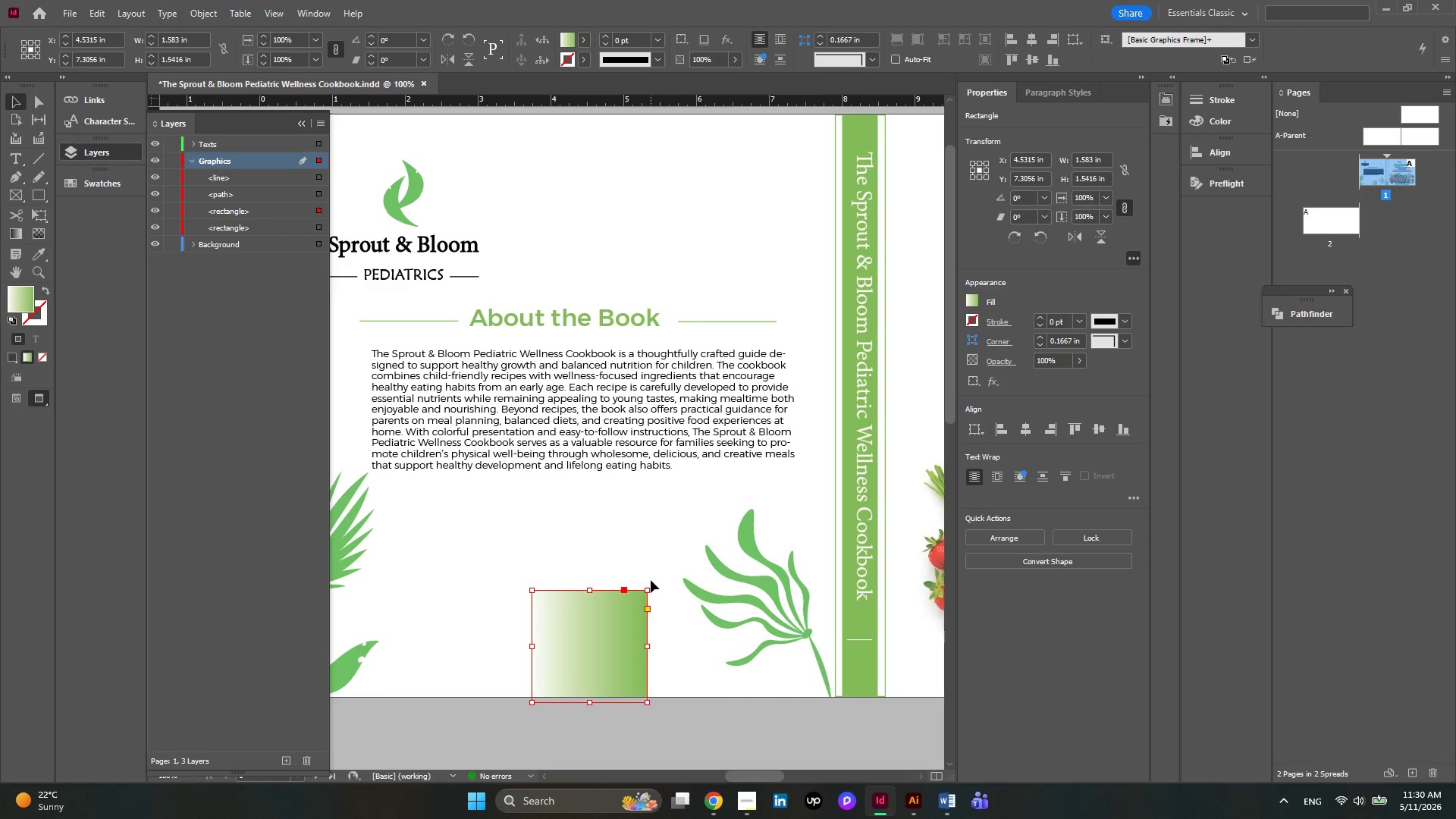 
left_click_drag(start_coordinate=[652, 583], to_coordinate=[670, 735])
 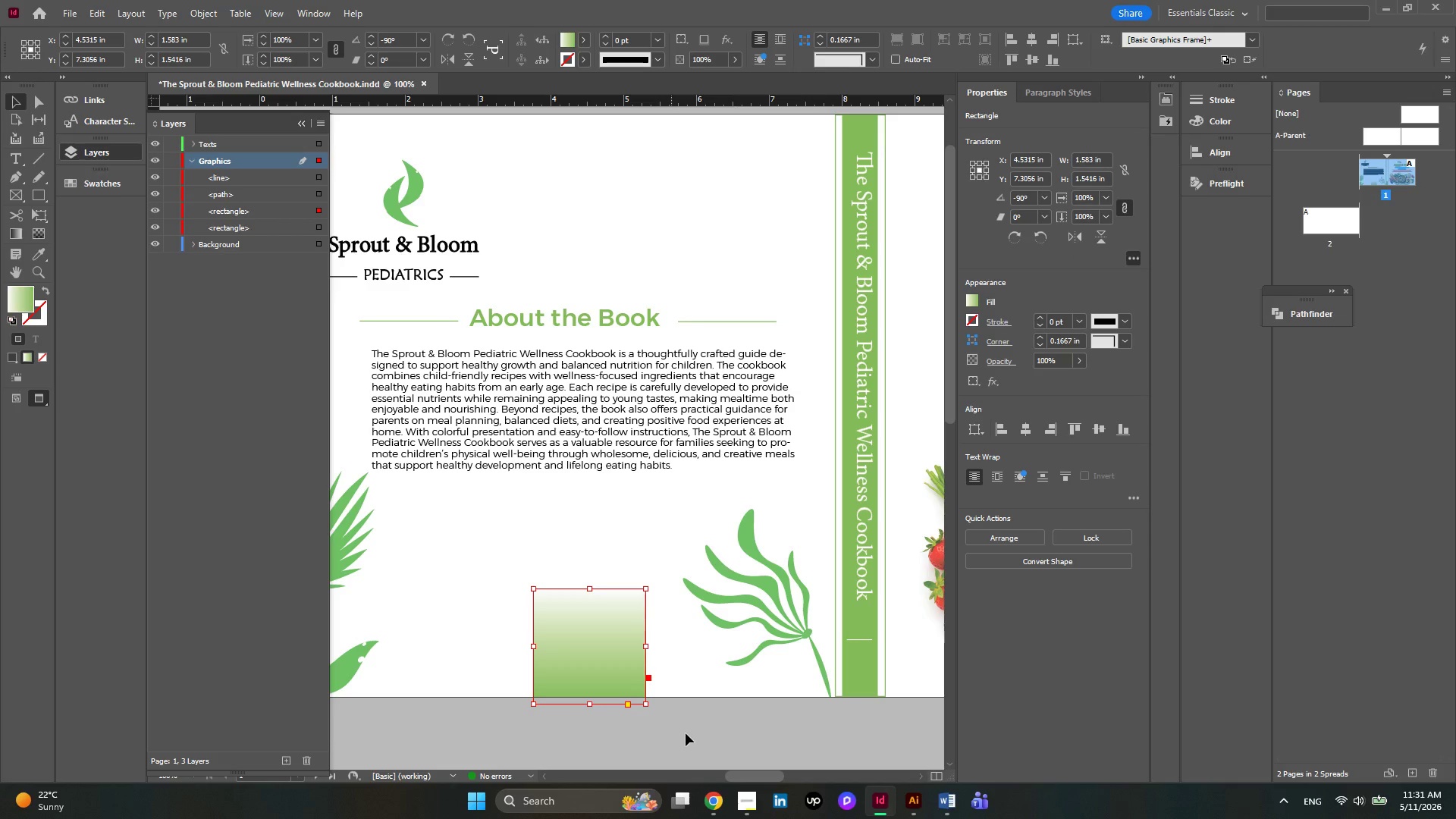 
hold_key(key=AltLeft, duration=0.36)
scroll: coordinate [714, 578], scroll_direction: none, amount: 0.0
 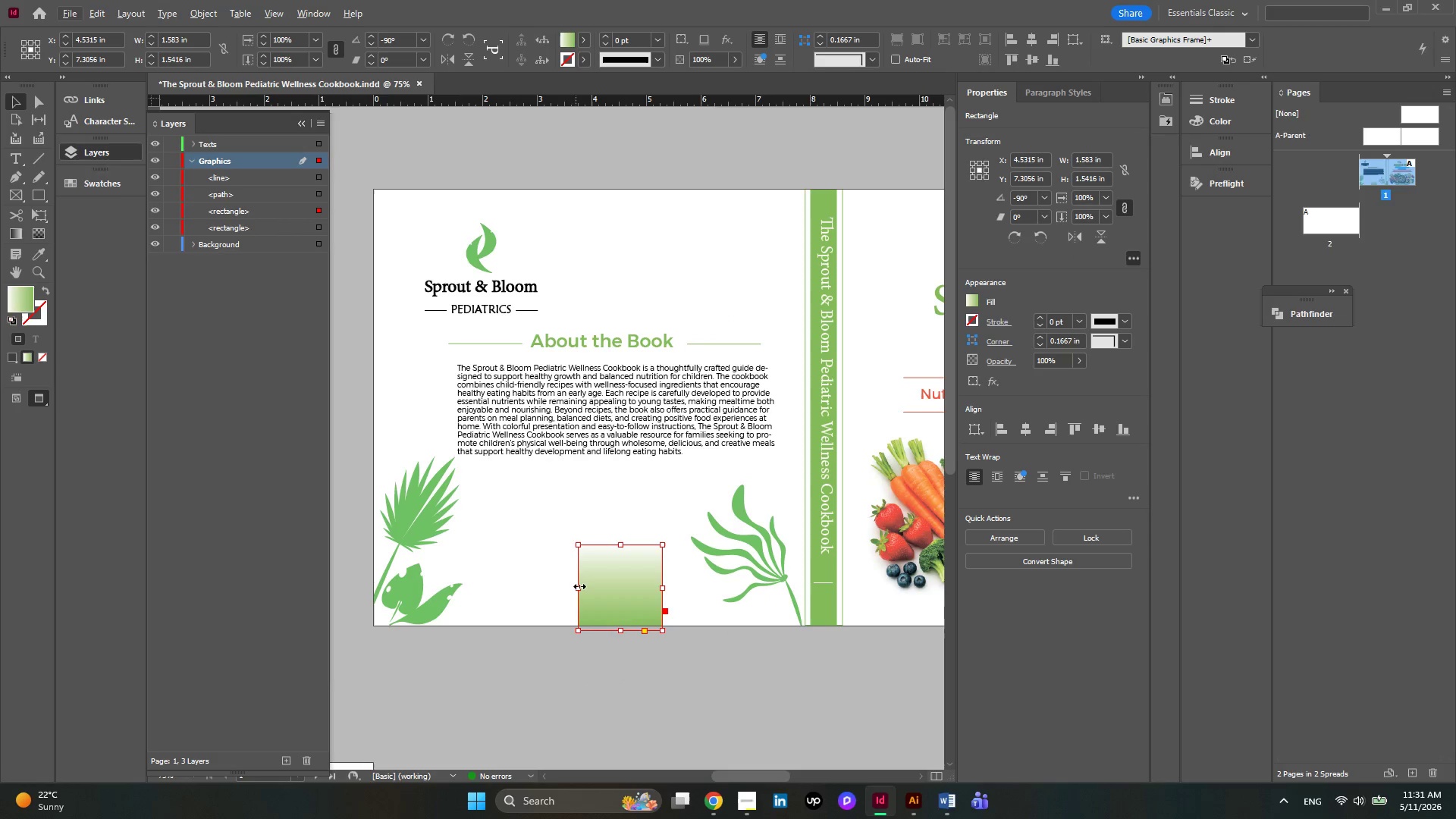 
left_click_drag(start_coordinate=[579, 586], to_coordinate=[376, 589])
 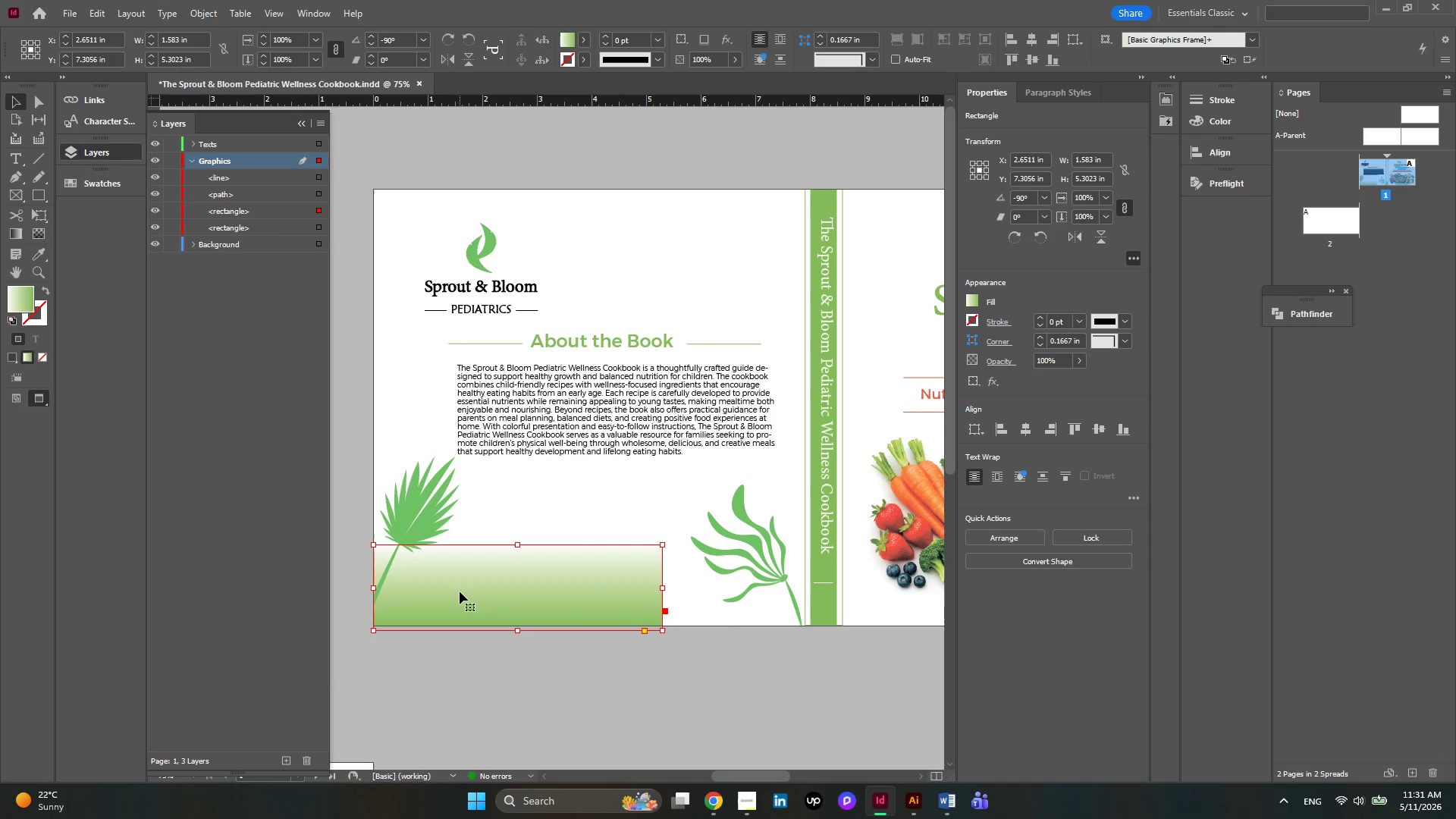 
key(W)
 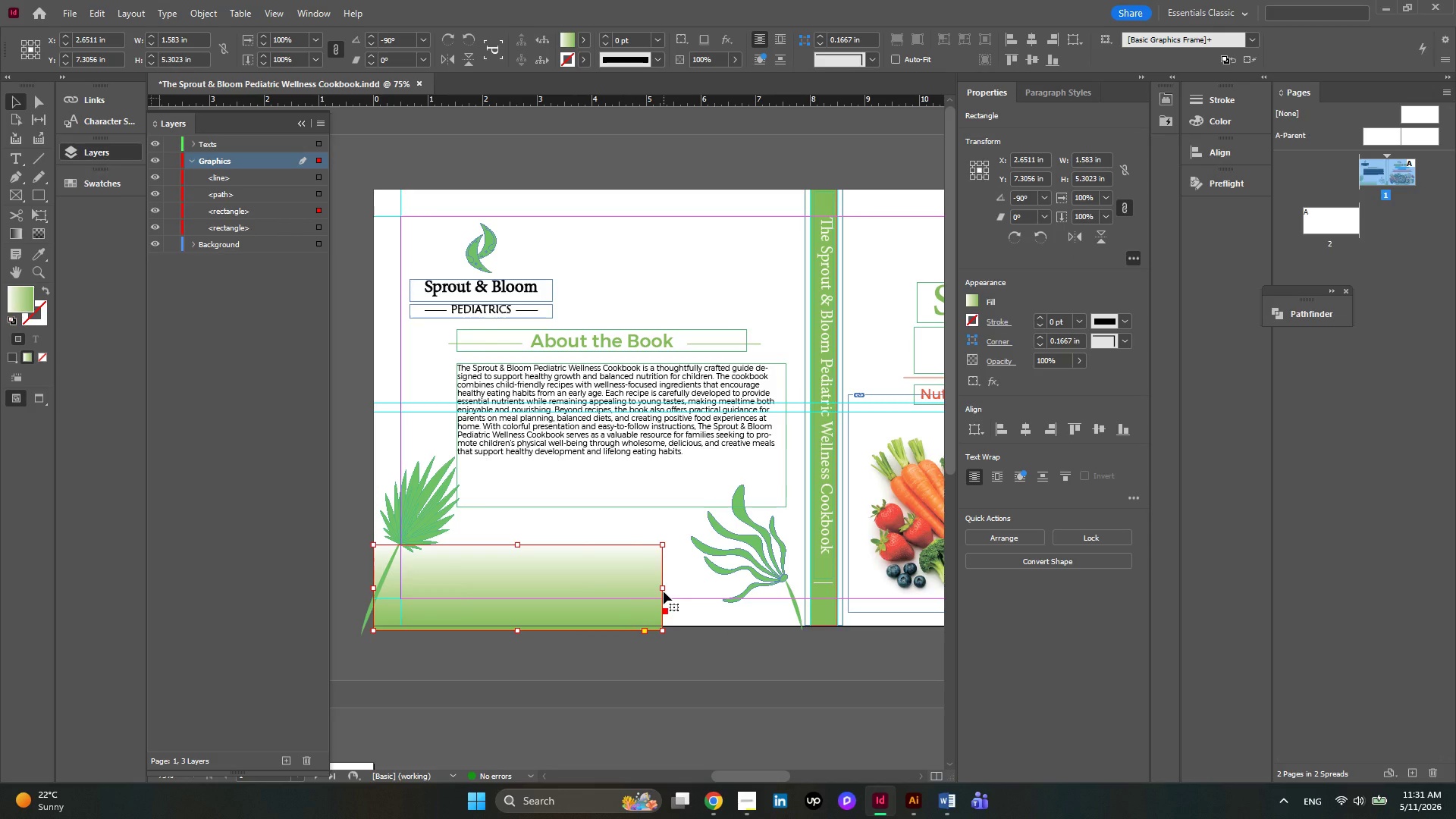 
left_click_drag(start_coordinate=[664, 589], to_coordinate=[811, 598])
 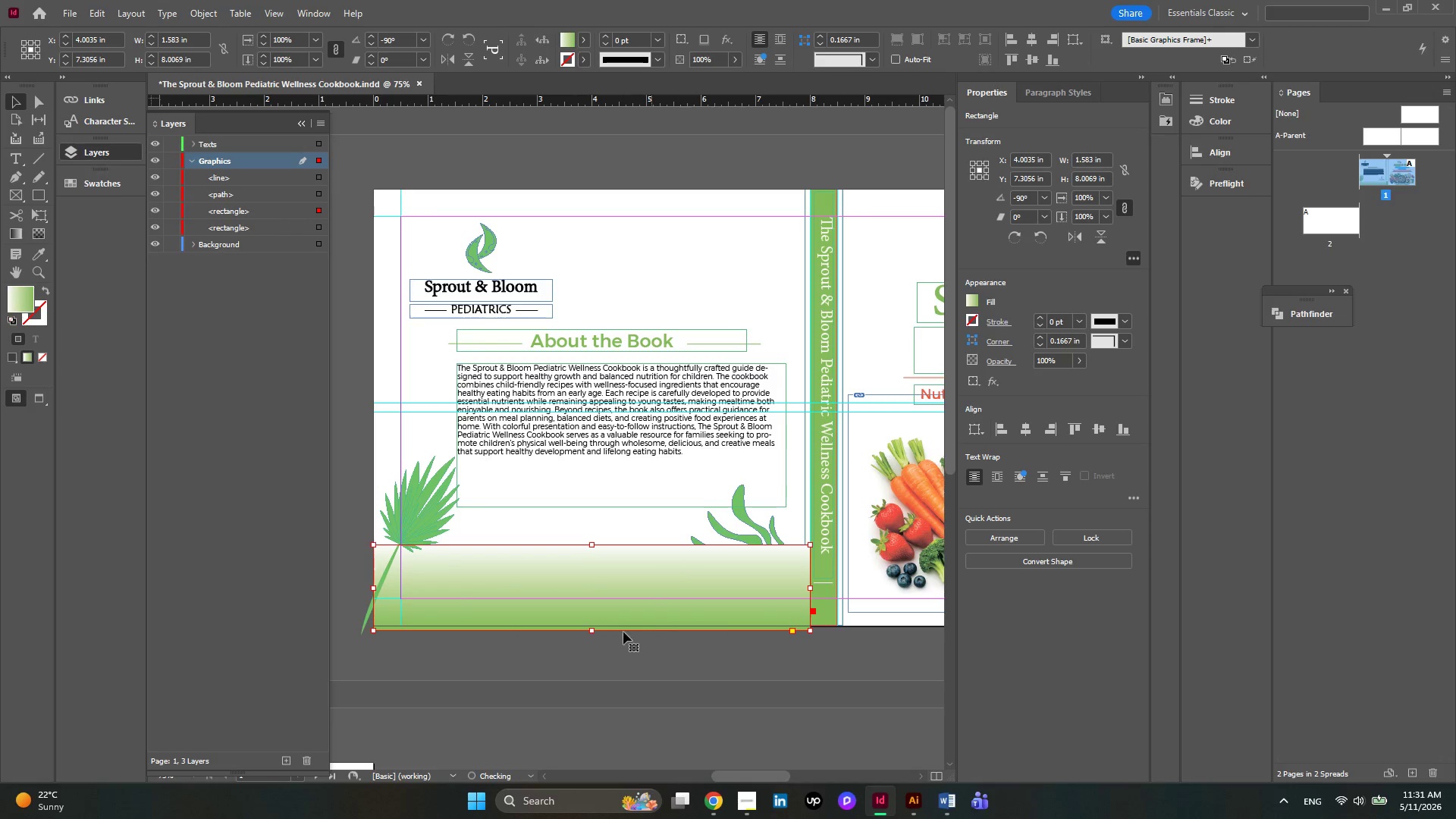 
hold_key(key=AltLeft, duration=0.44)
scroll: coordinate [586, 632], scroll_direction: up, amount: 1.0
 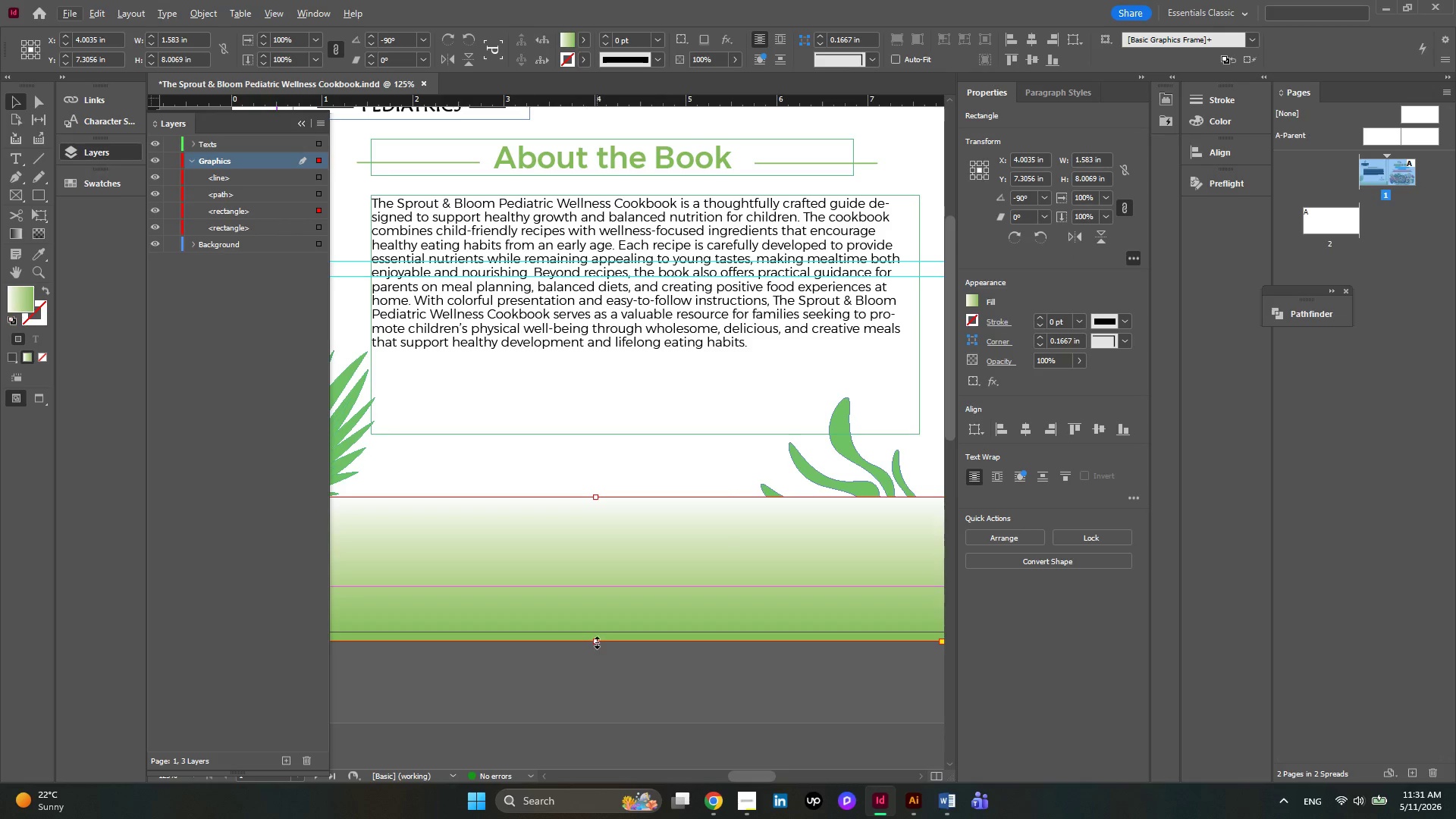 
left_click_drag(start_coordinate=[597, 642], to_coordinate=[597, 634])
 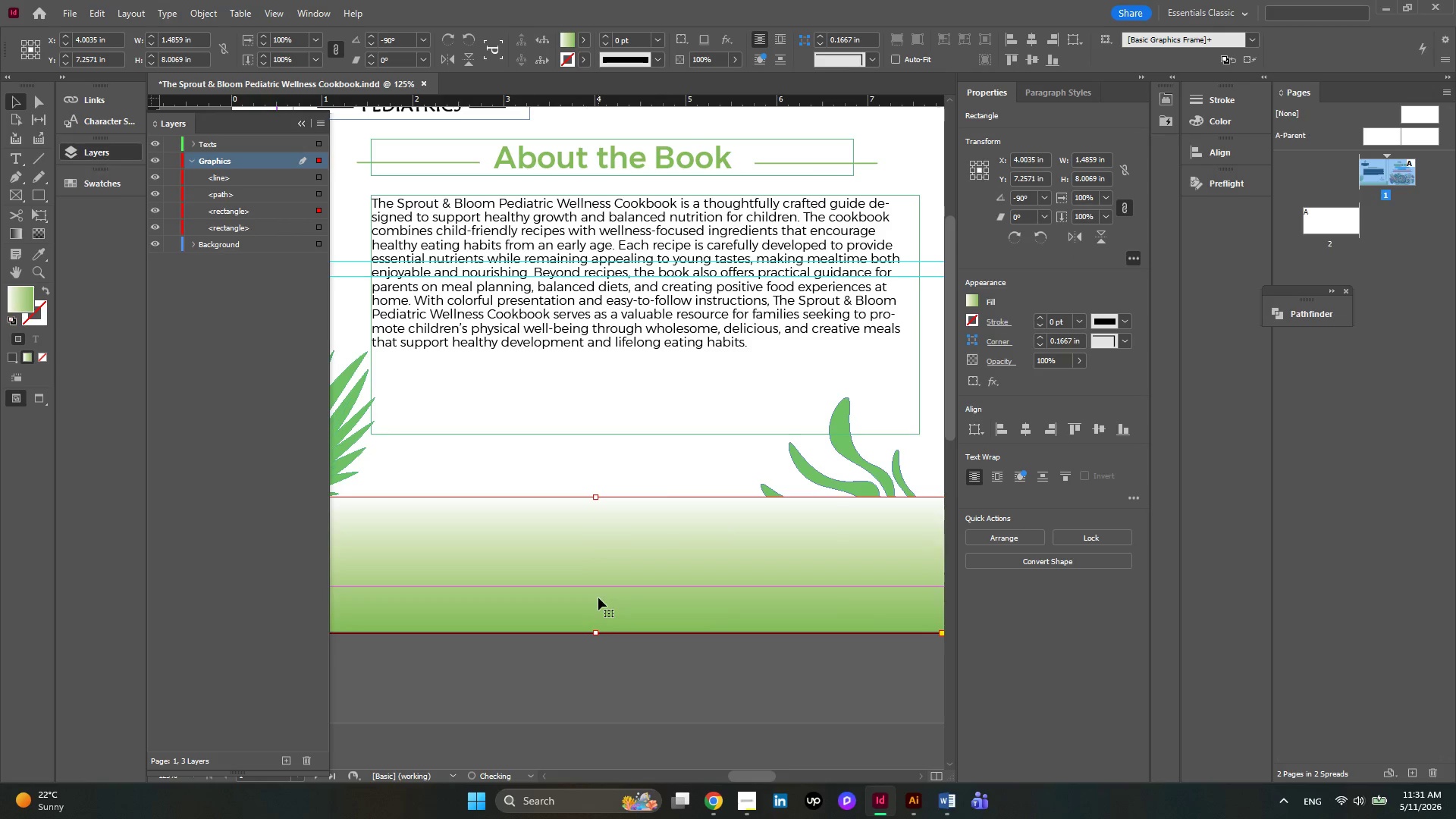 
right_click([598, 598])
 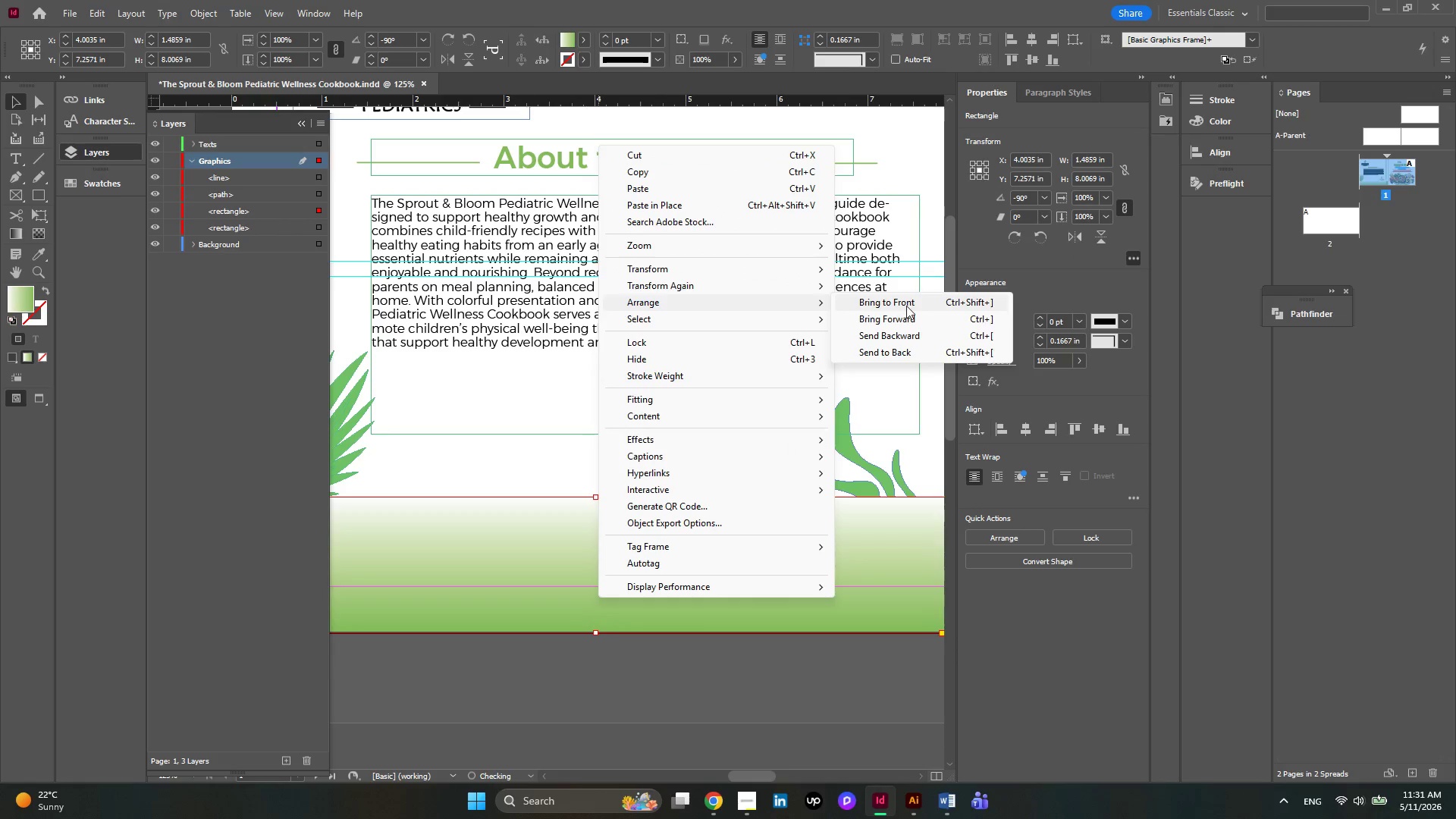 
left_click([895, 353])
 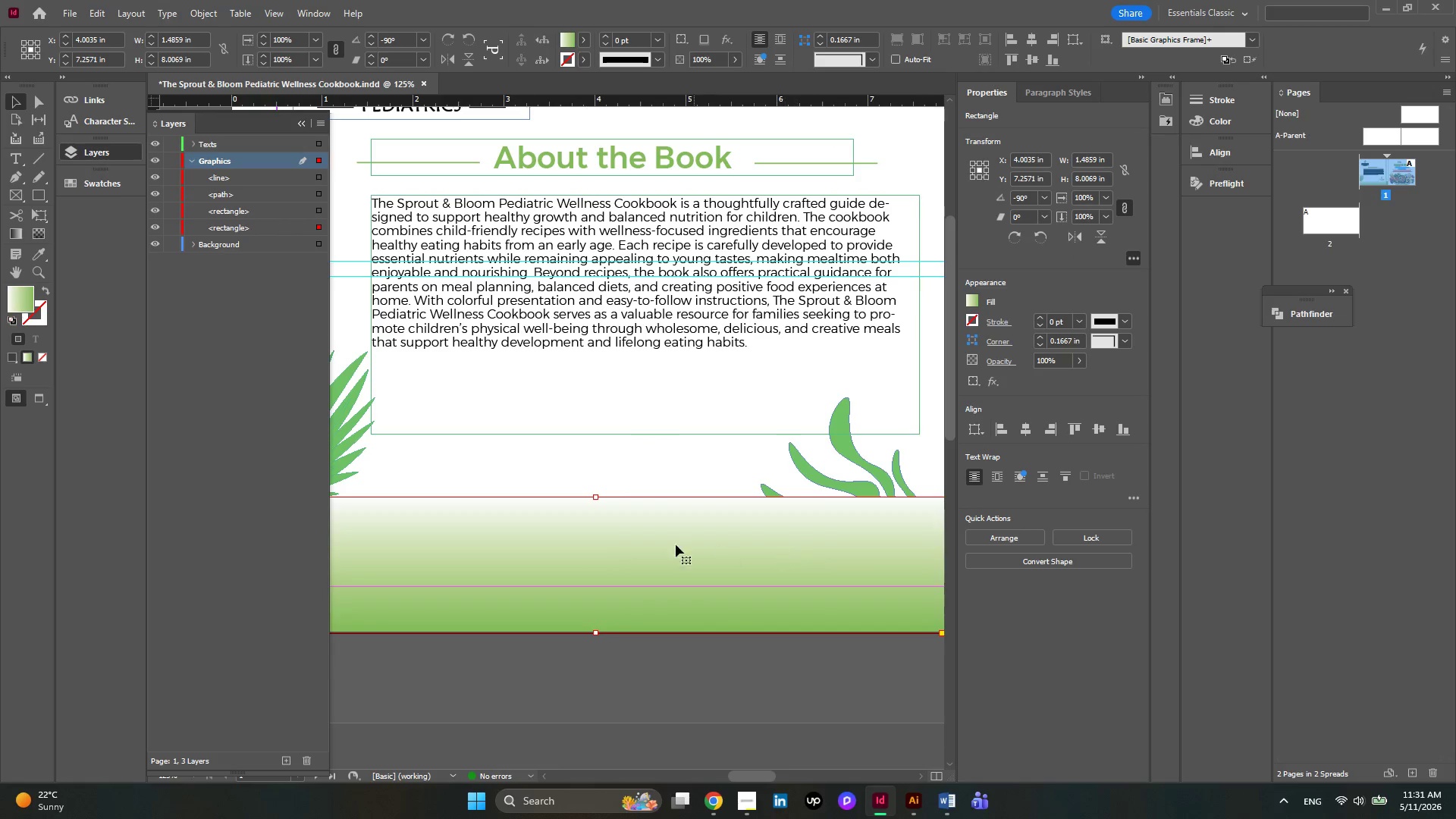 
hold_key(key=AltLeft, duration=0.39)
scroll: coordinate [701, 579], scroll_direction: down, amount: 1.0
 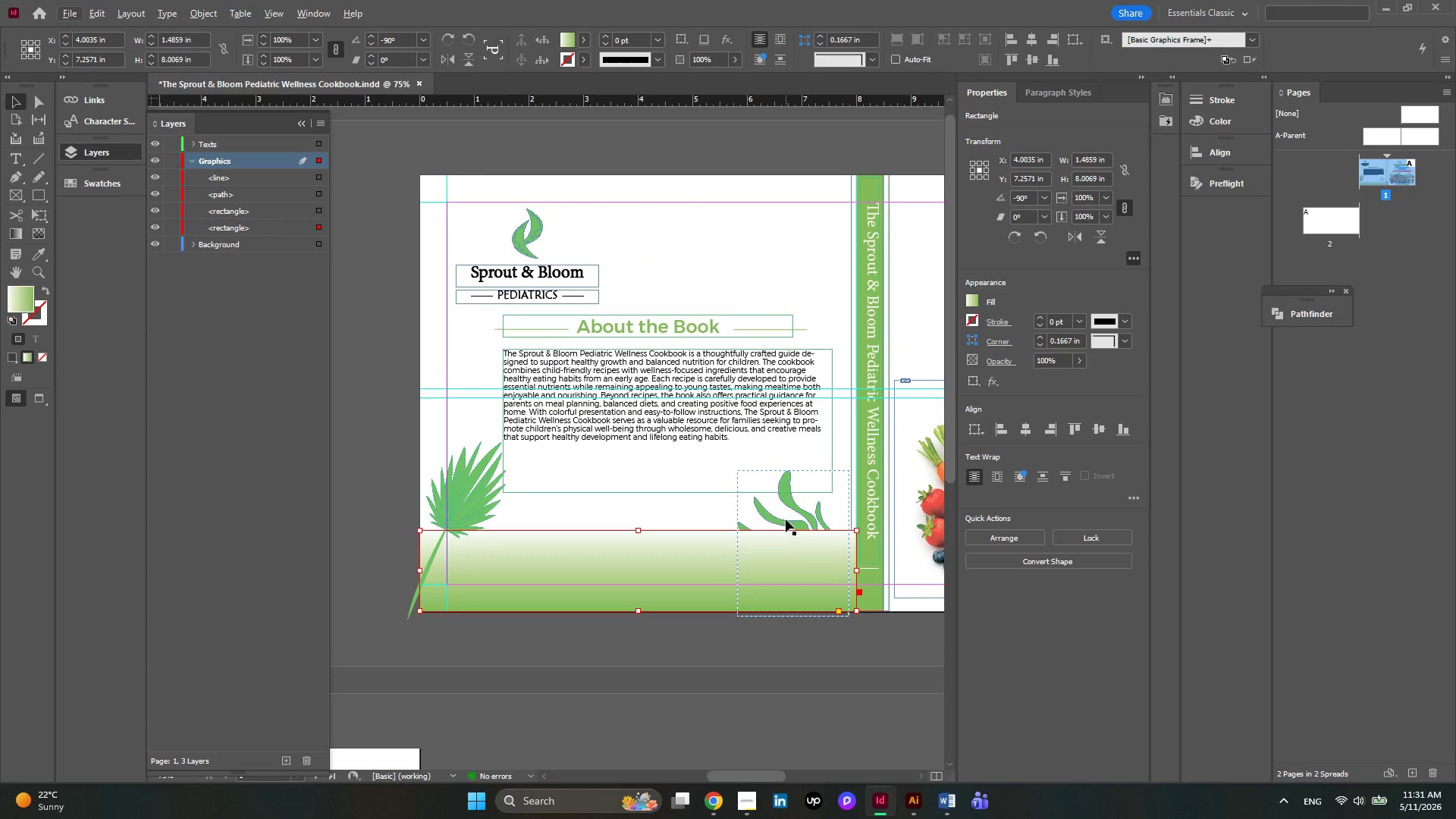 
left_click([786, 519])
 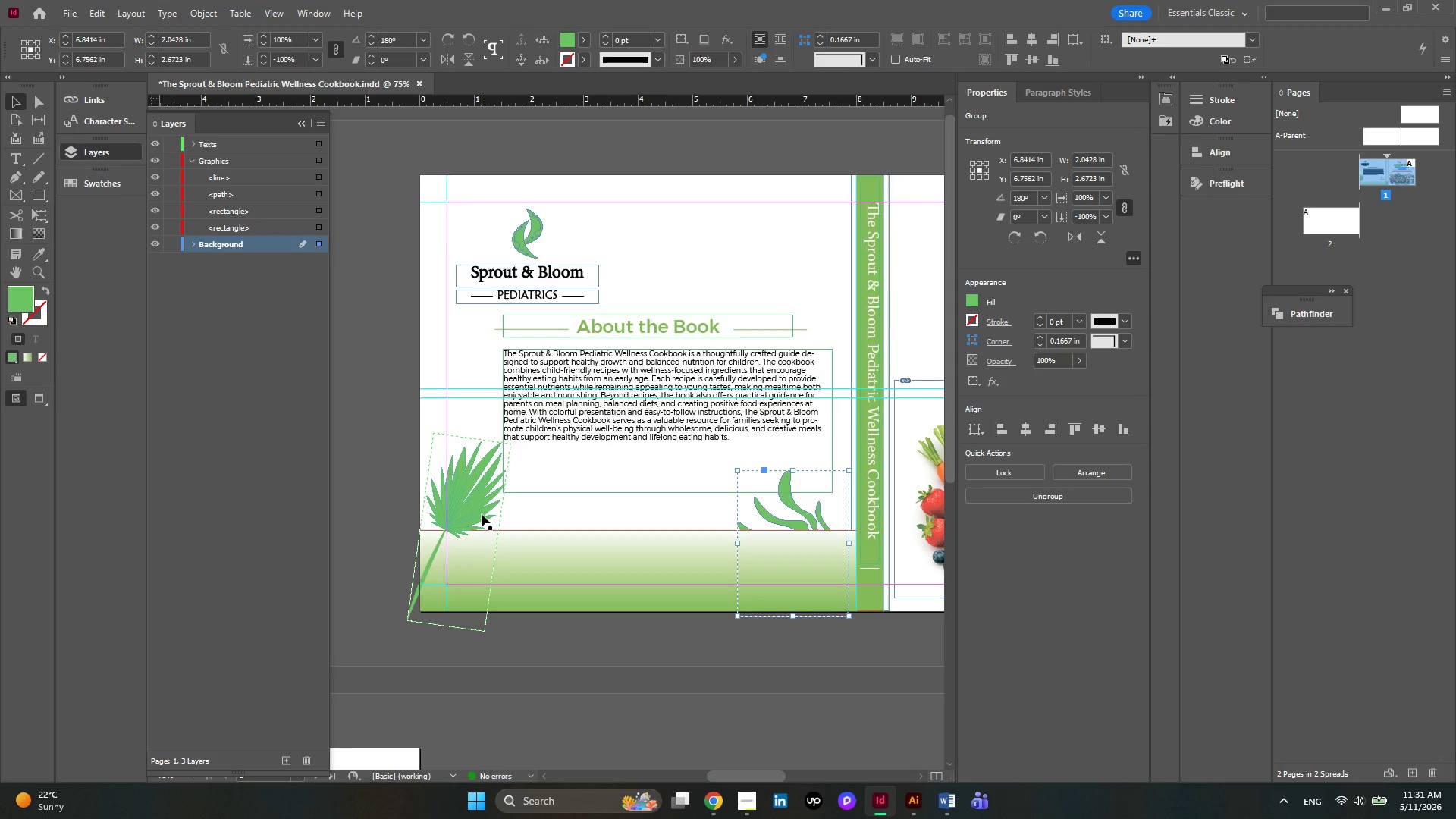 
hold_key(key=ShiftLeft, duration=0.75)
left_click([482, 514])
 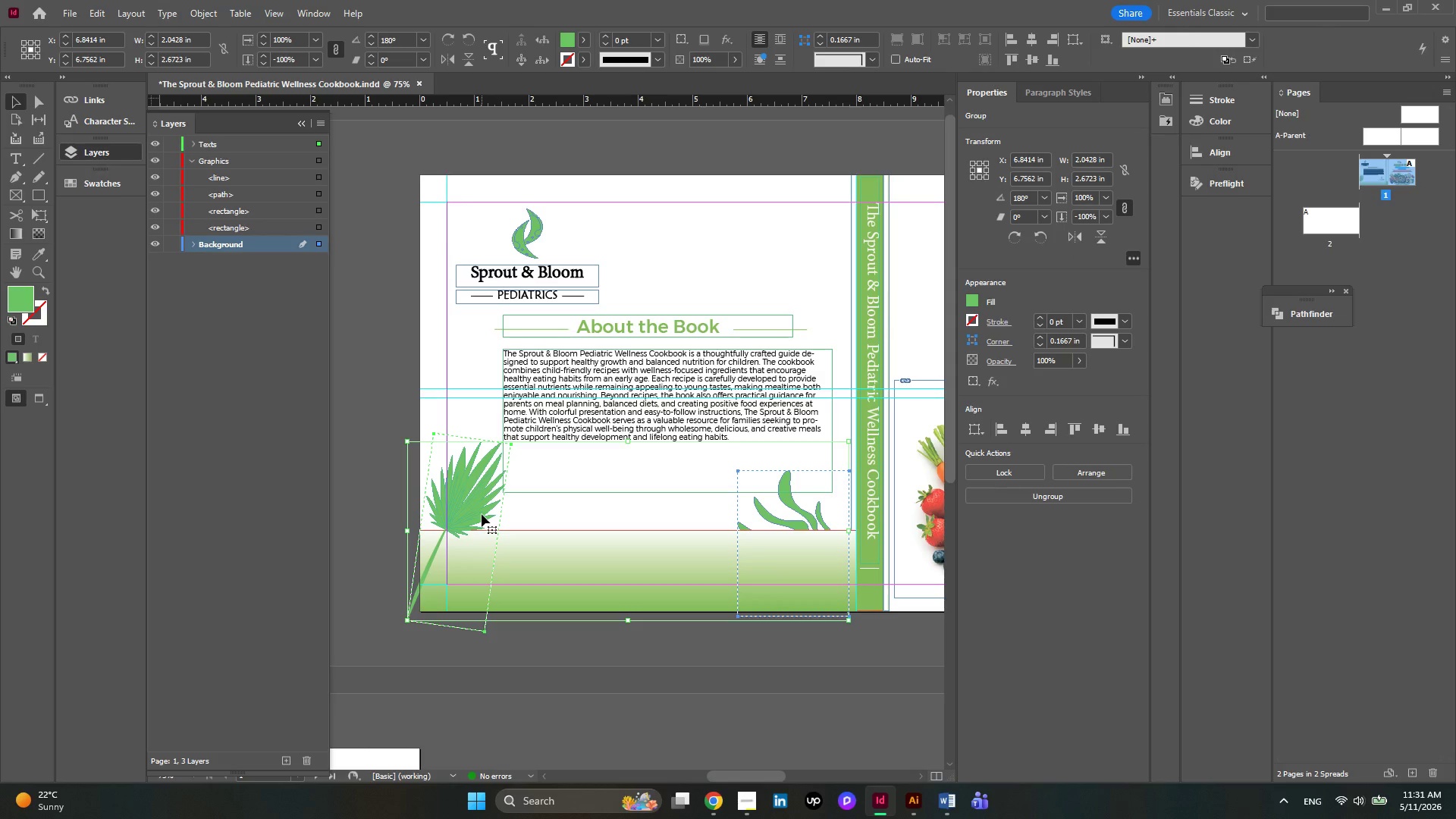 
right_click([482, 514])
 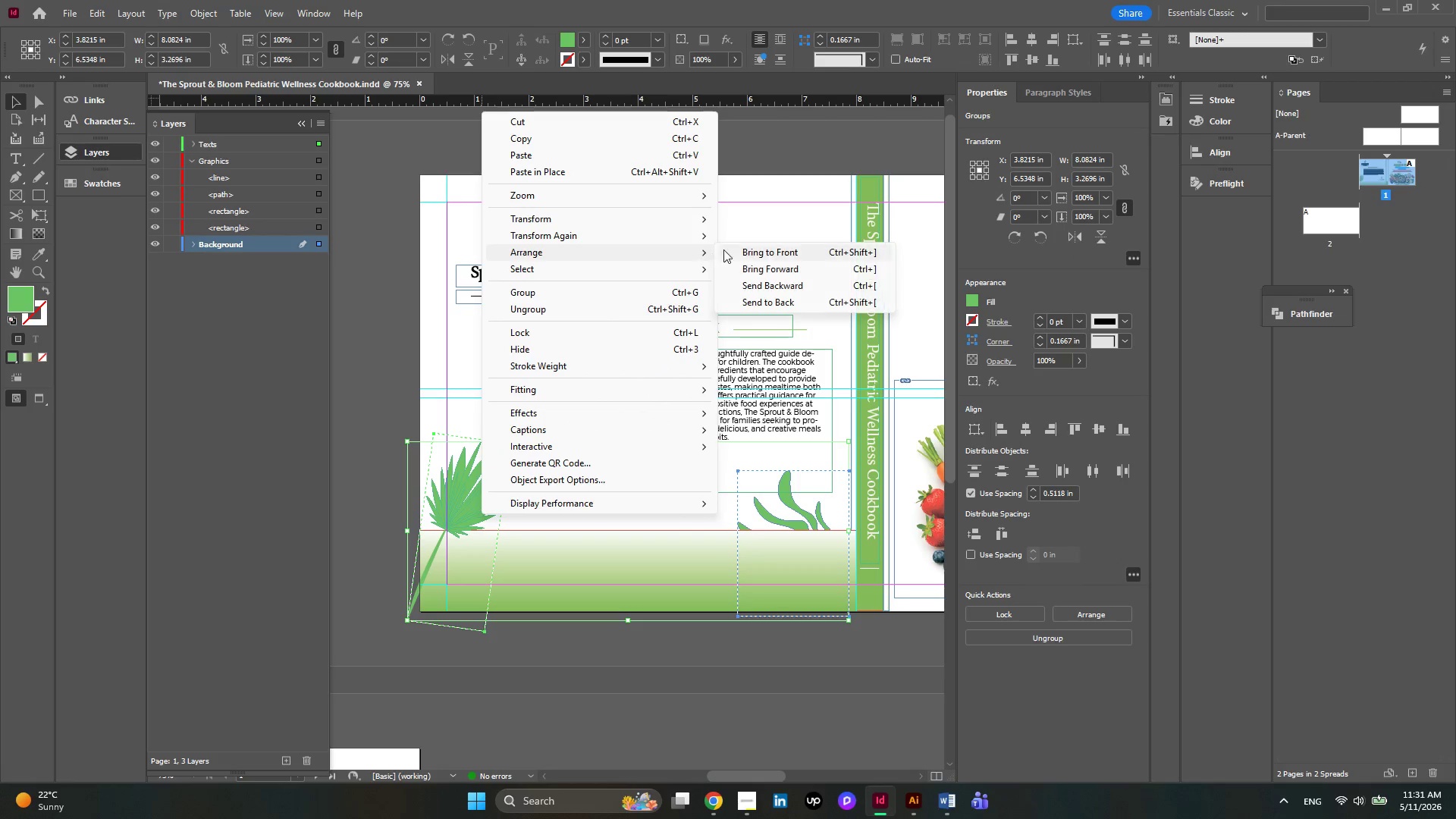 
left_click([770, 253])
 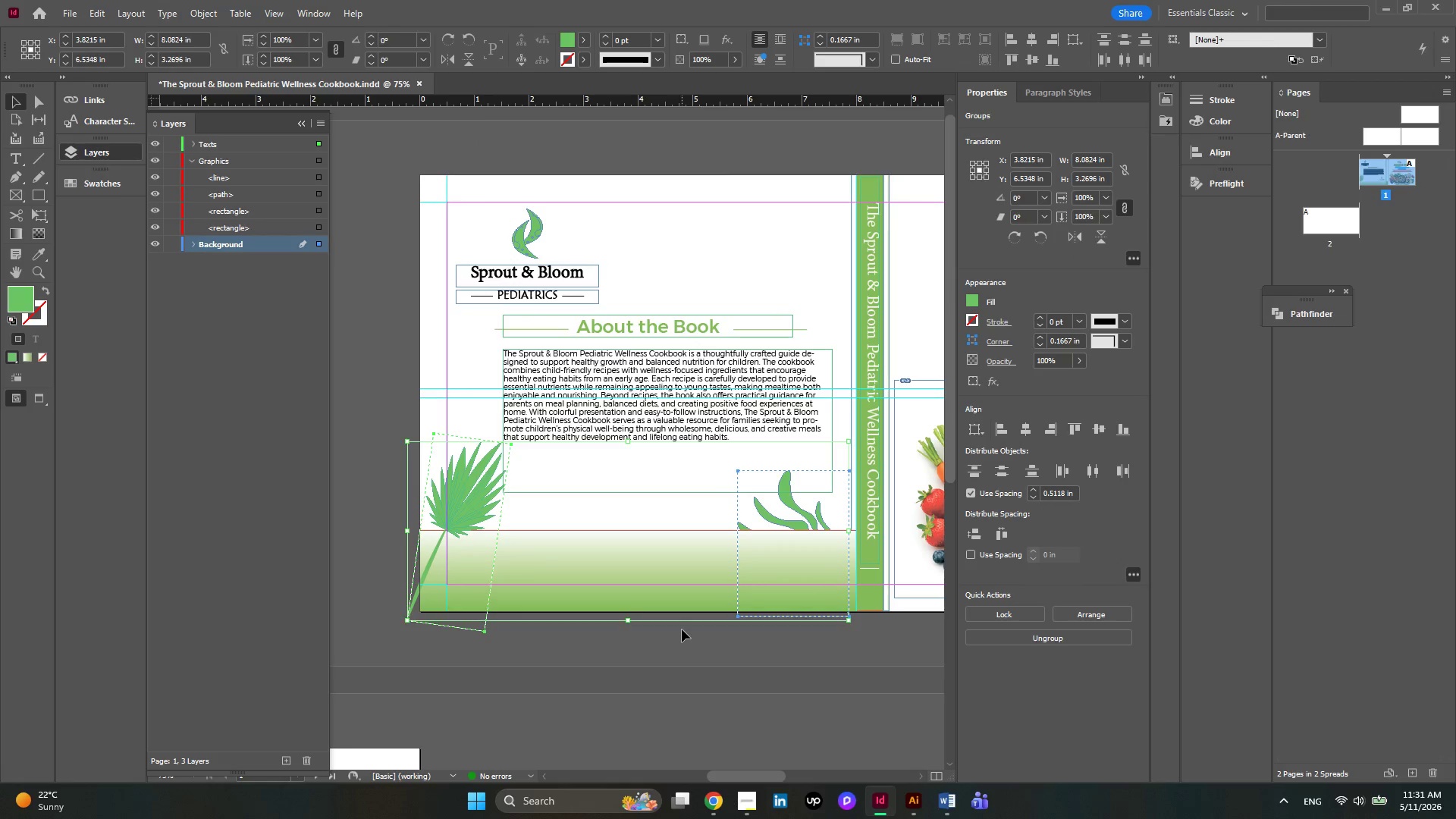 
double_click([654, 566])
 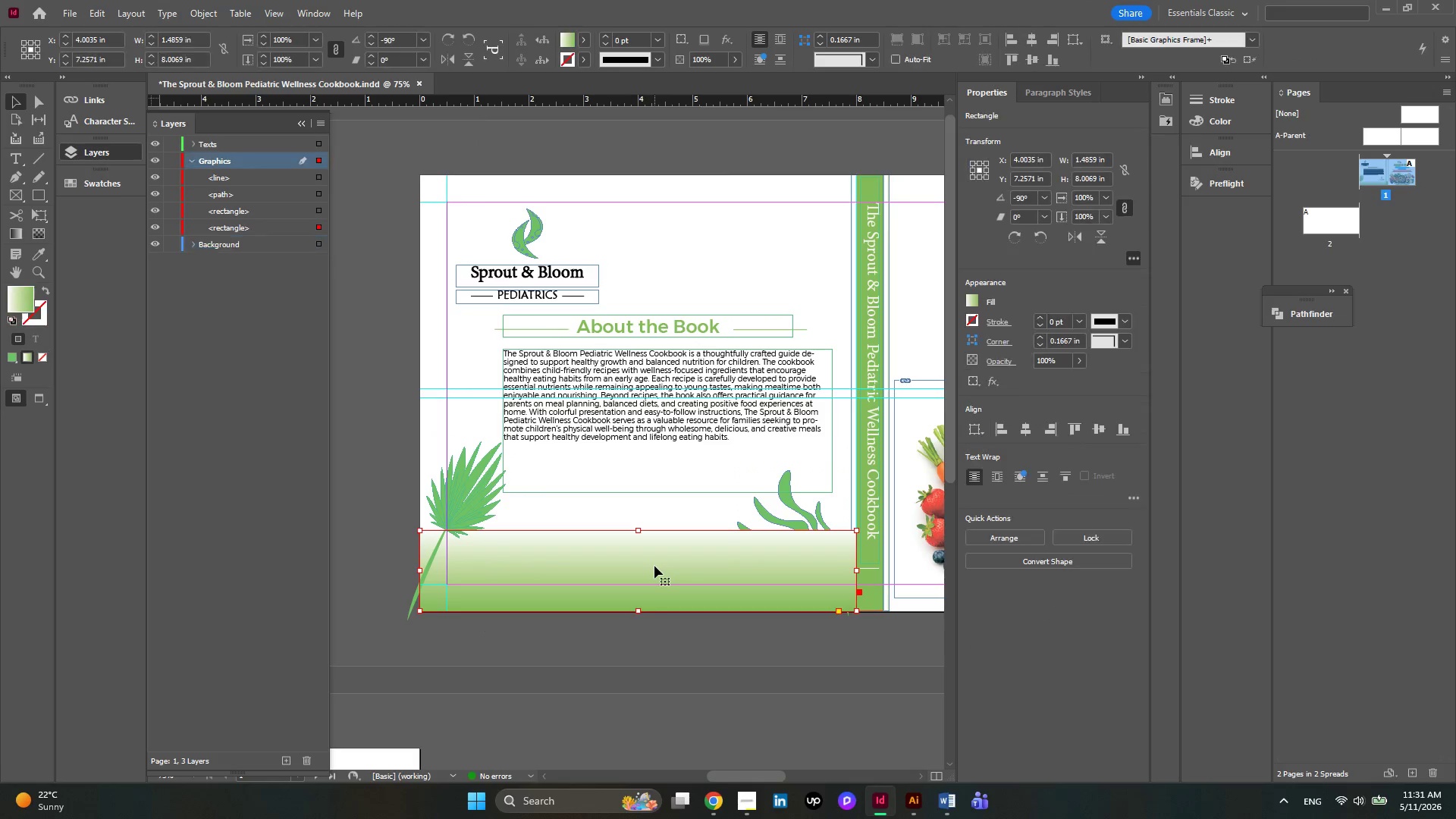 
right_click([654, 566])
 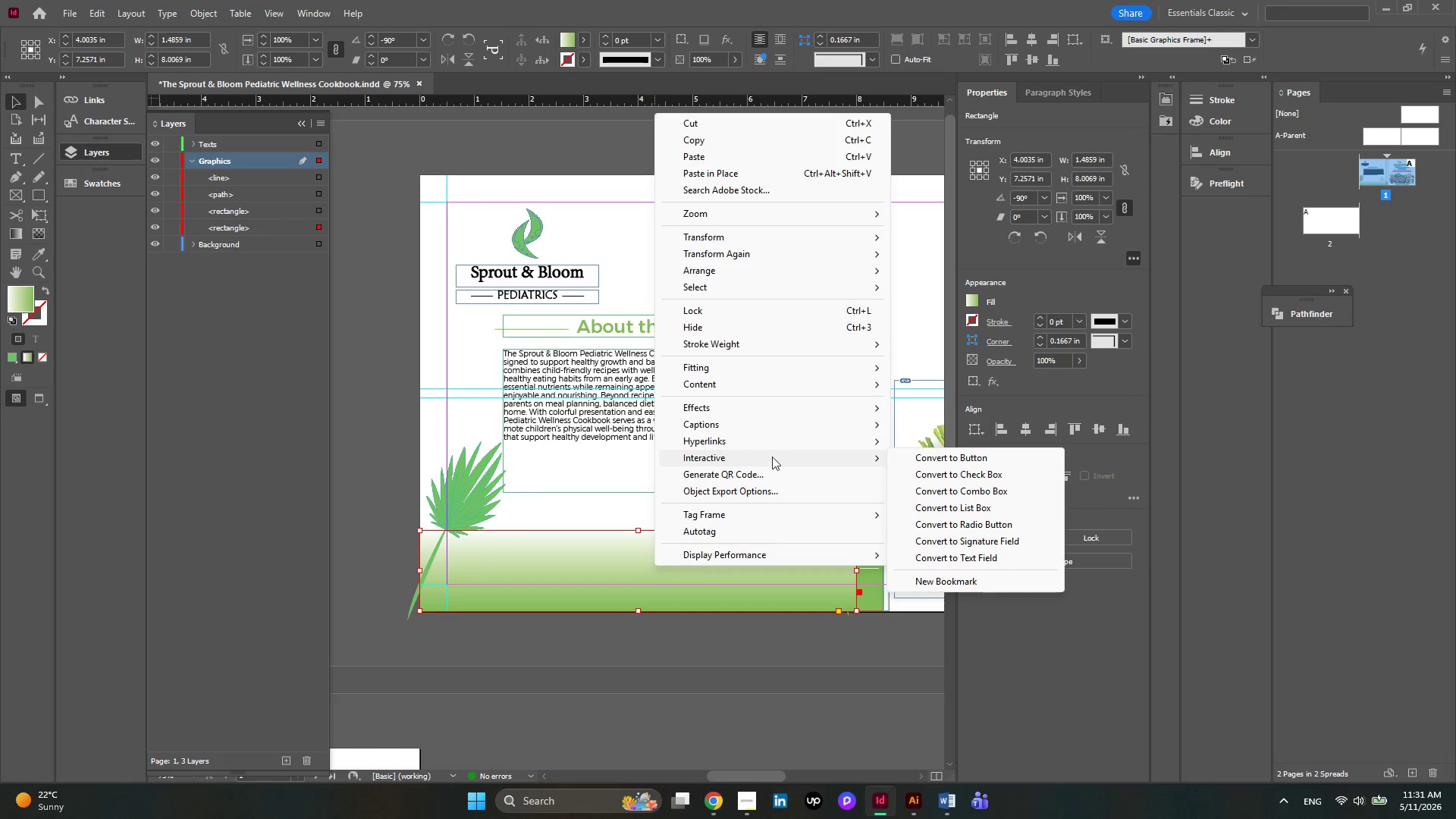 
left_click([475, 499])
 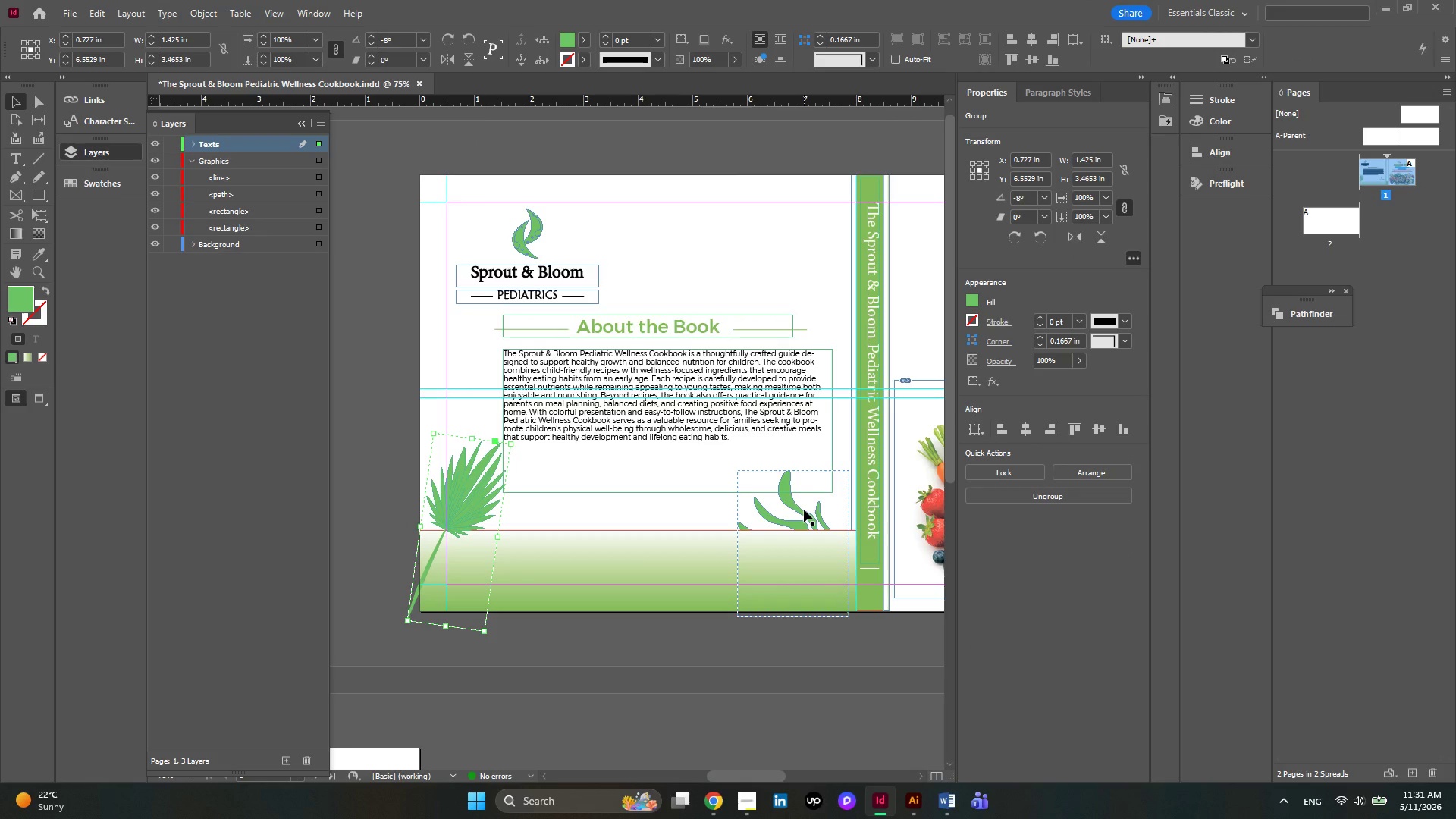 
left_click([659, 569])
 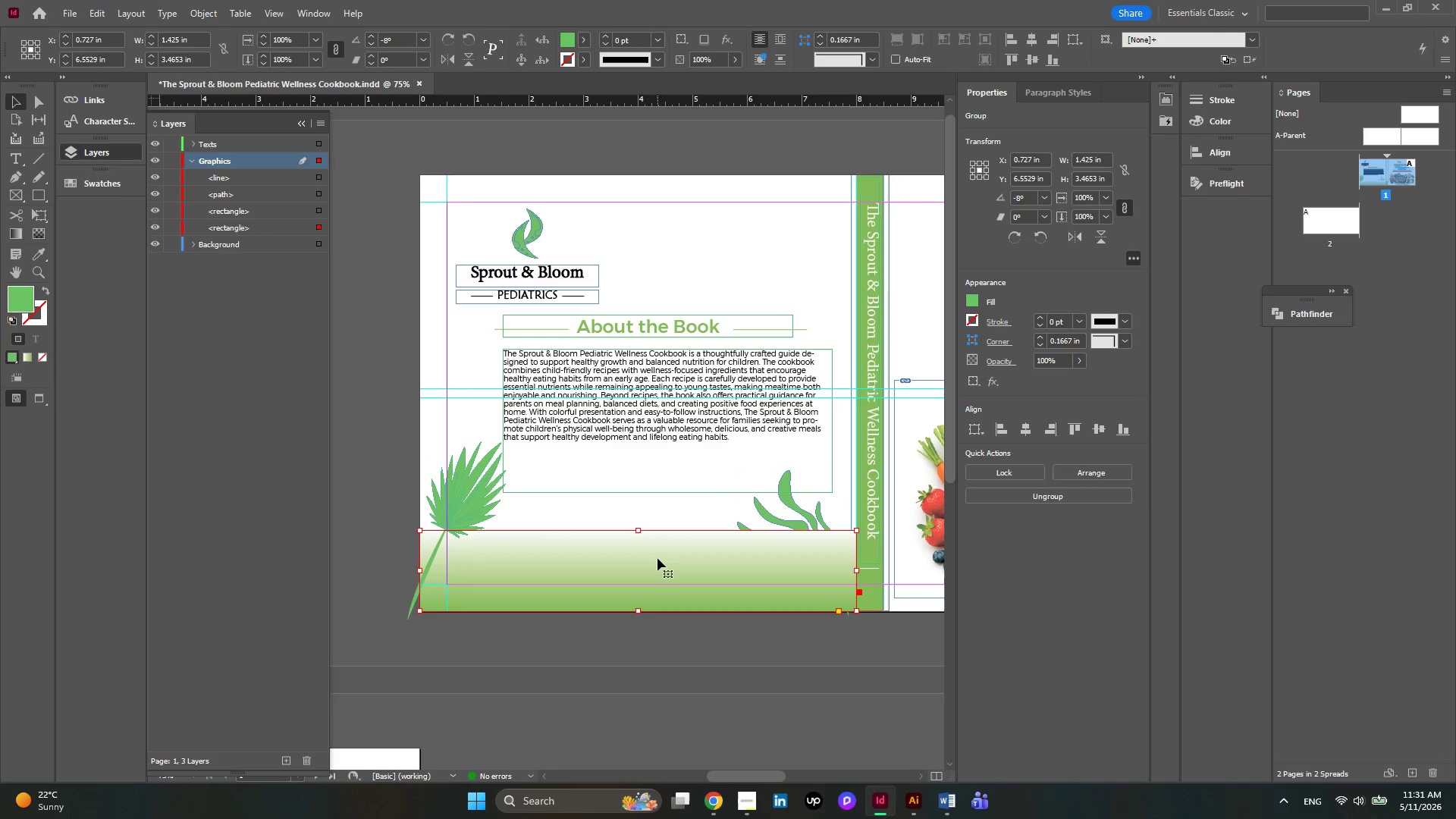 
left_click_drag(start_coordinate=[657, 558], to_coordinate=[658, 647])
 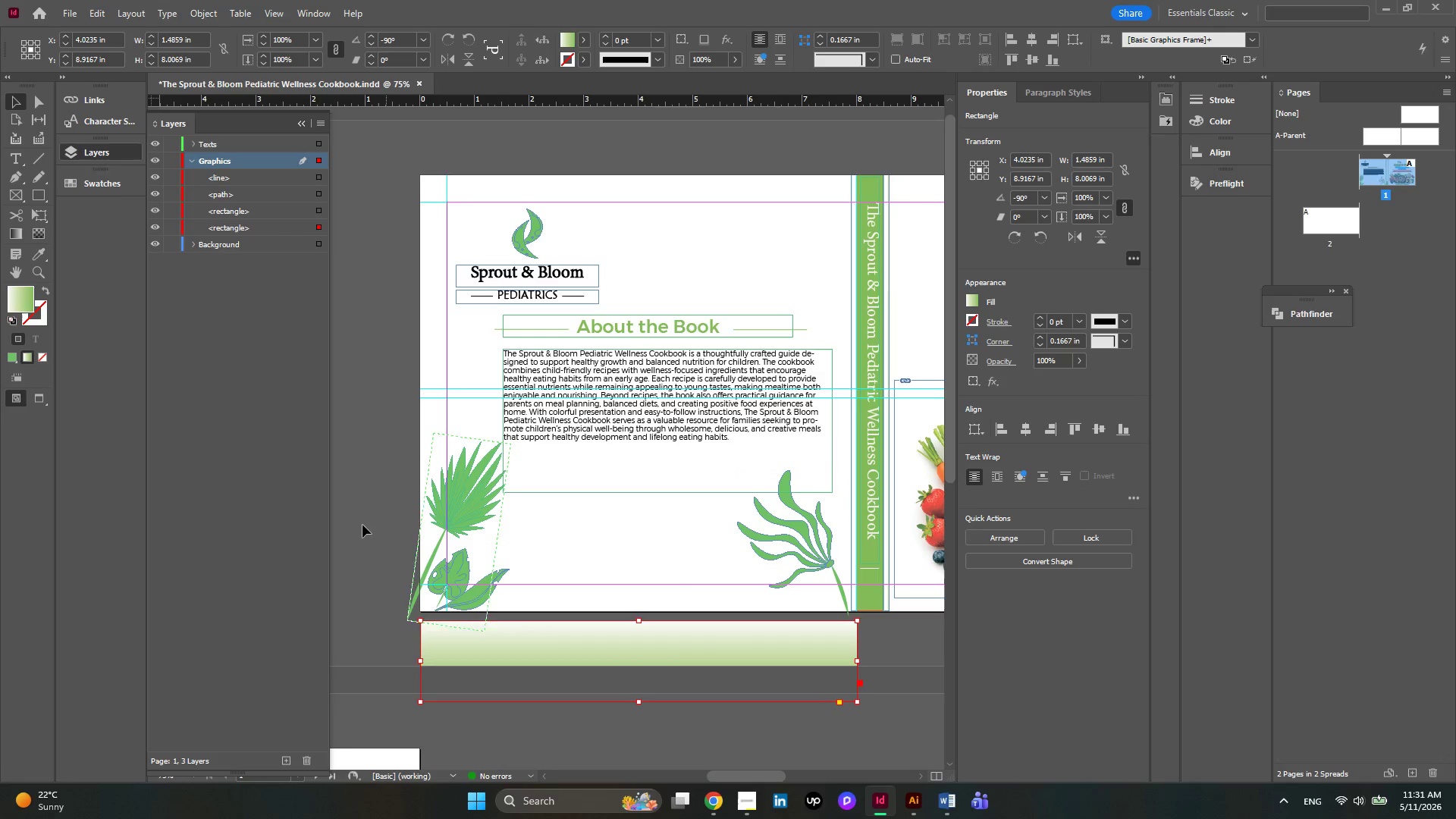 
left_click_drag(start_coordinate=[347, 505], to_coordinate=[814, 582])
 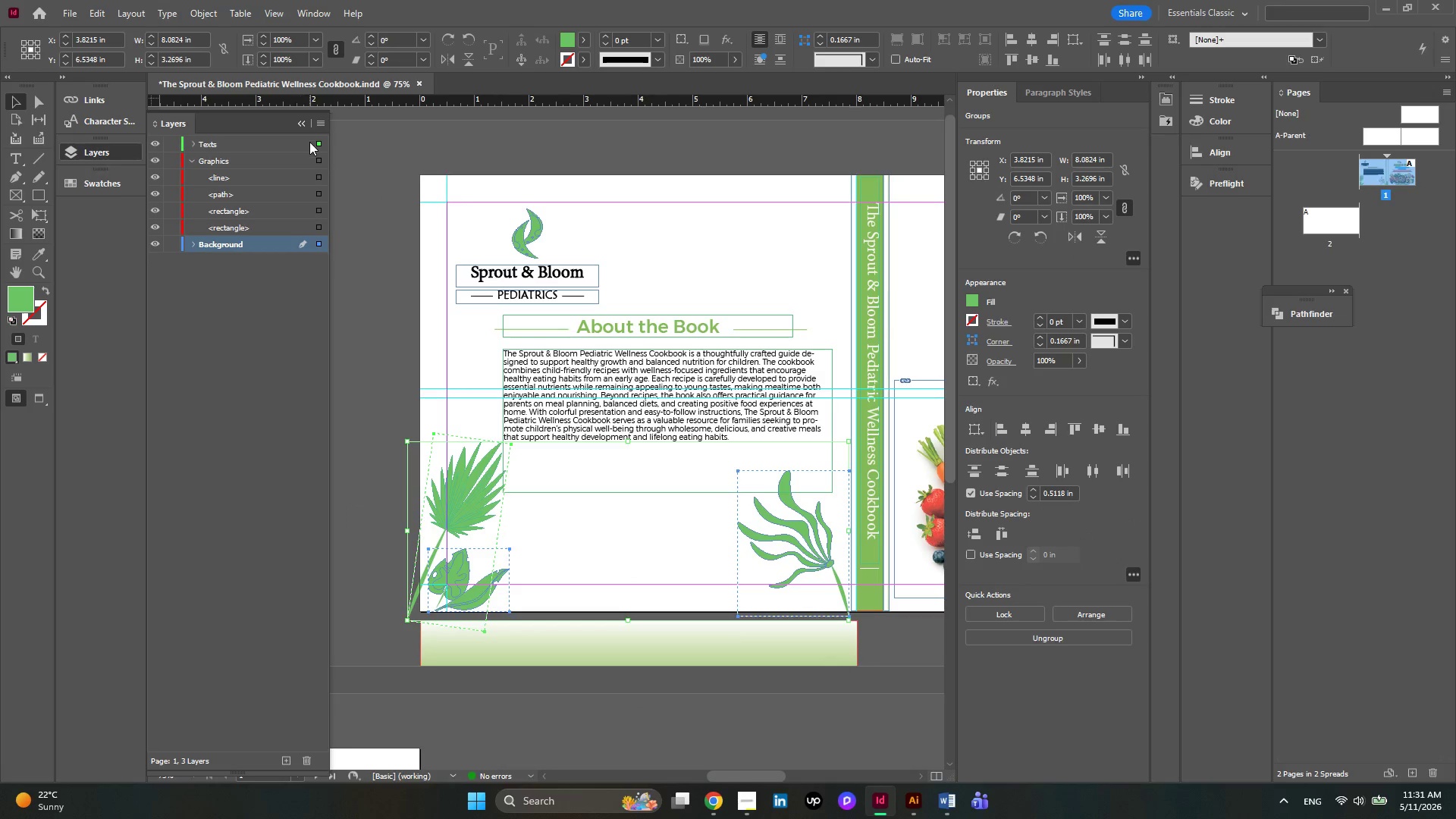 
left_click_drag(start_coordinate=[321, 142], to_coordinate=[321, 174])
 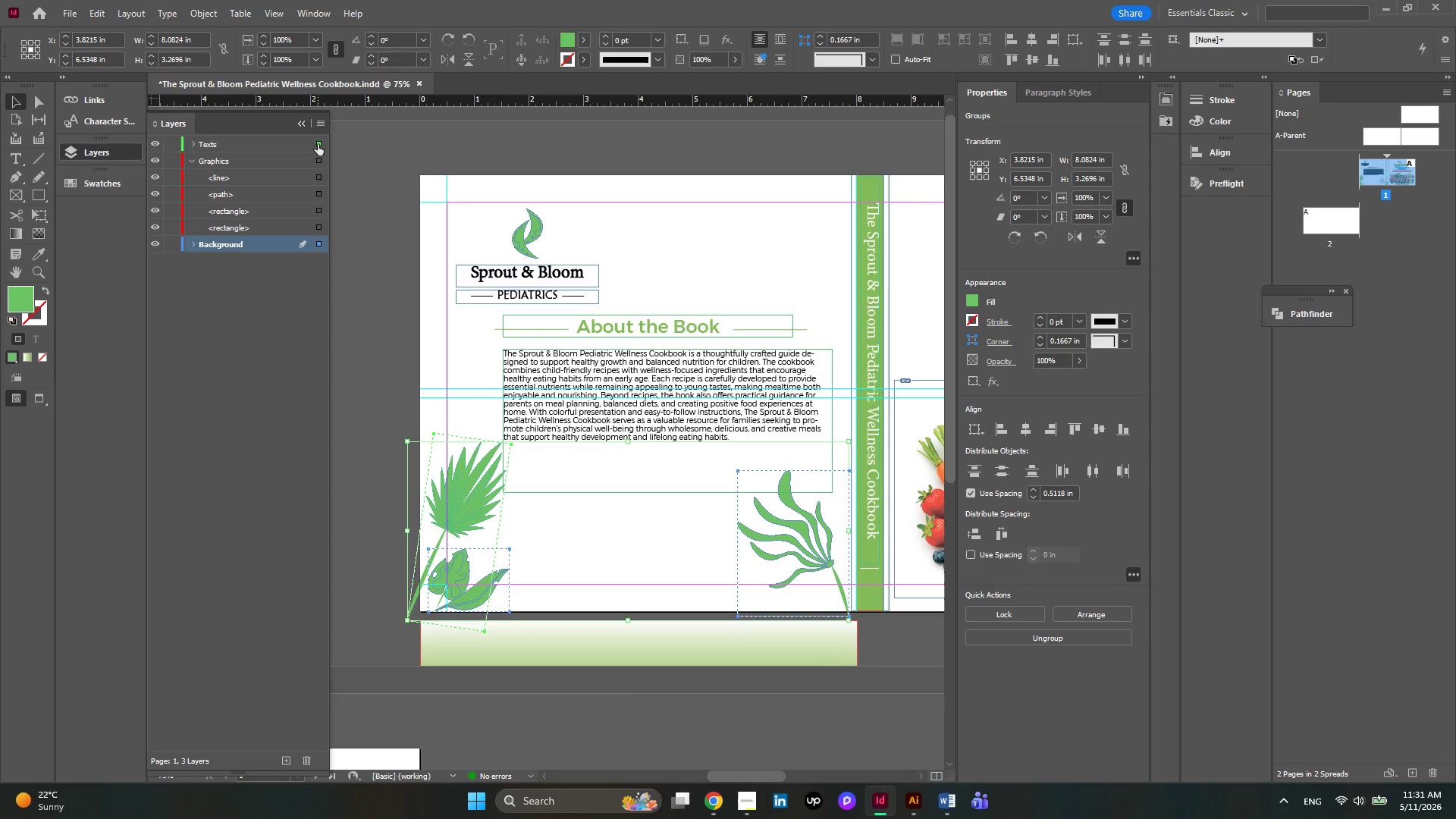 
left_click_drag(start_coordinate=[318, 144], to_coordinate=[321, 171])
 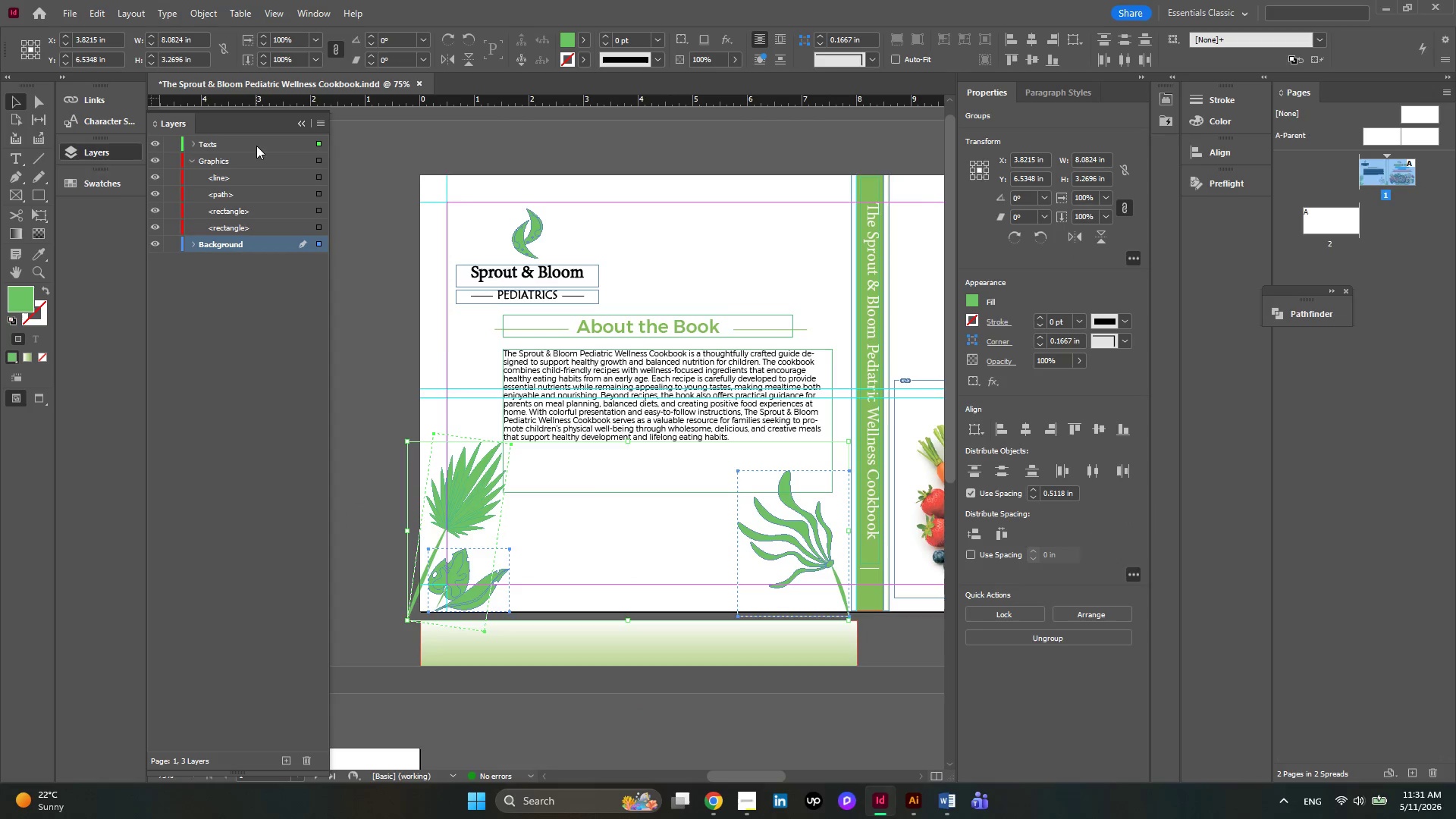 
left_click_drag(start_coordinate=[256, 146], to_coordinate=[257, 165])
 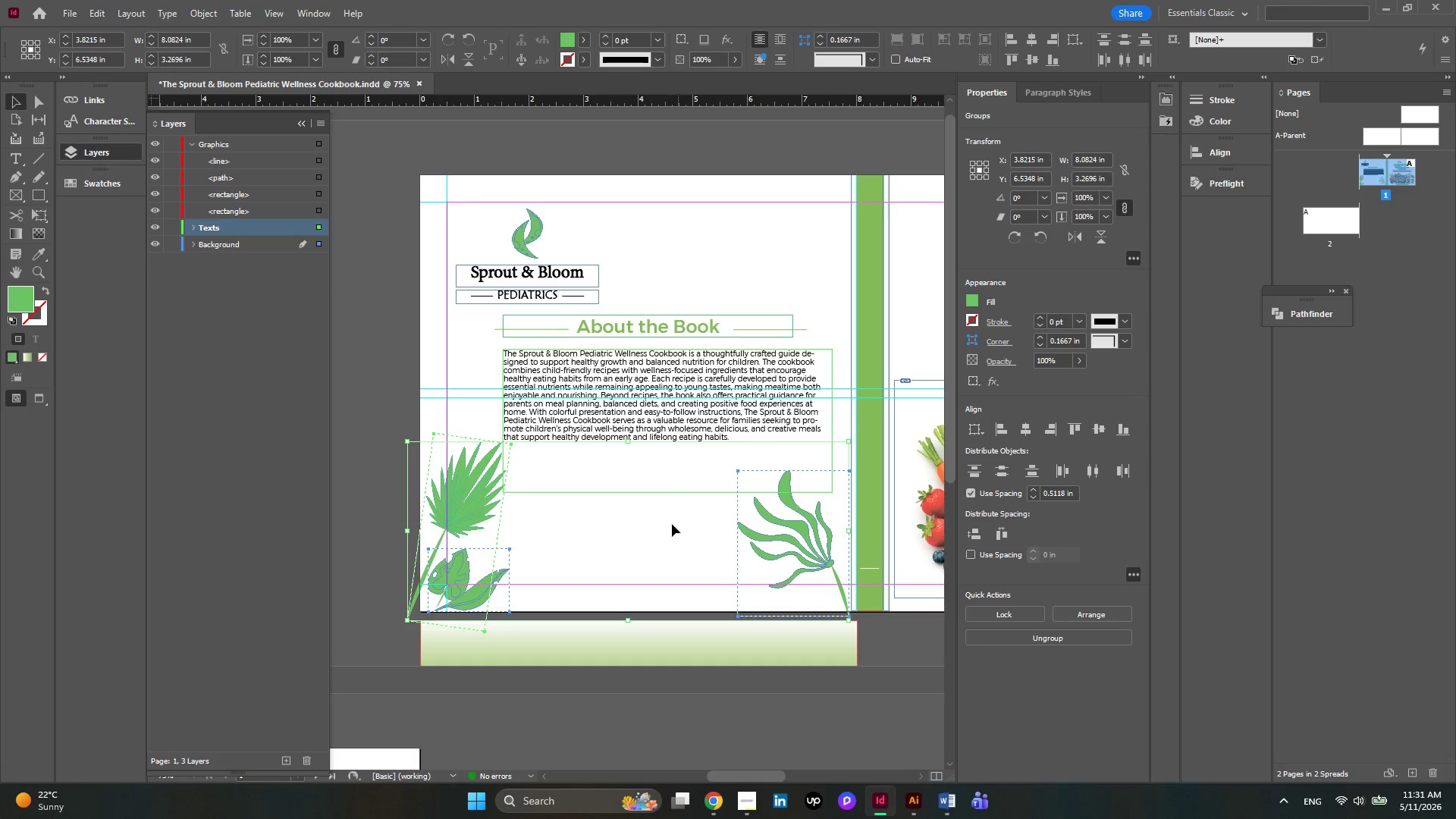 
left_click([613, 644])
 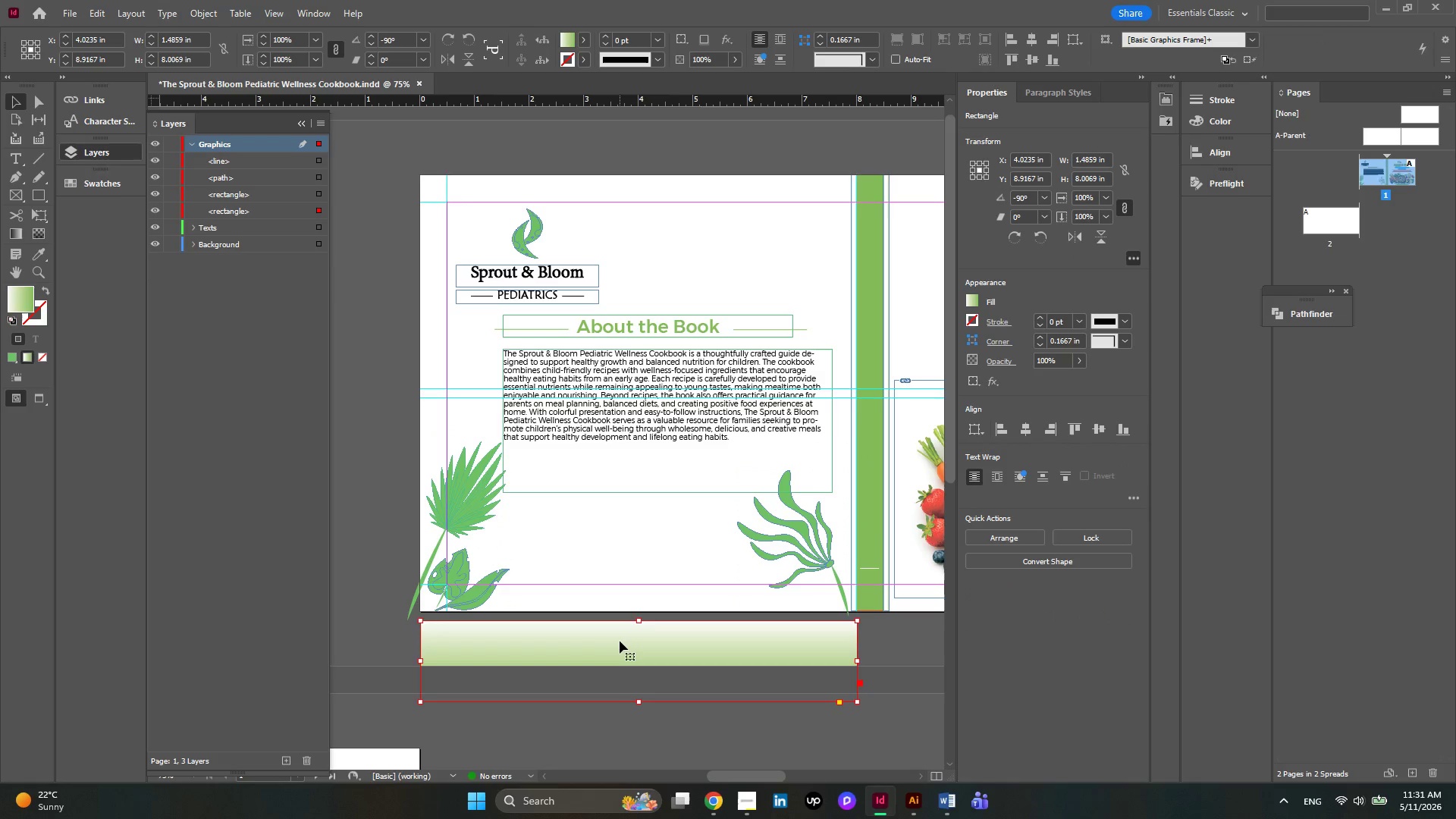 
left_click_drag(start_coordinate=[620, 641], to_coordinate=[618, 551])
 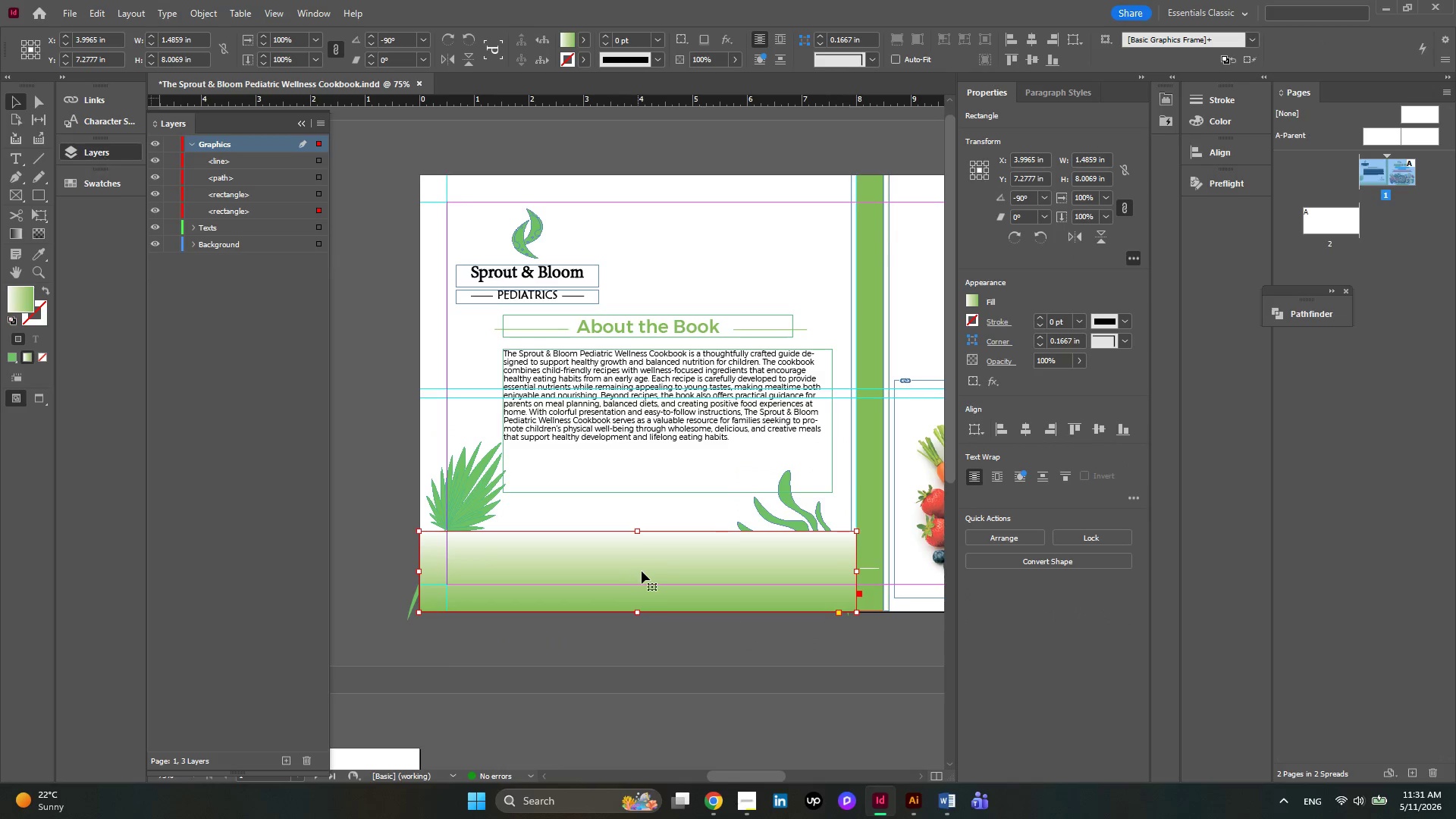 
right_click([645, 572])
 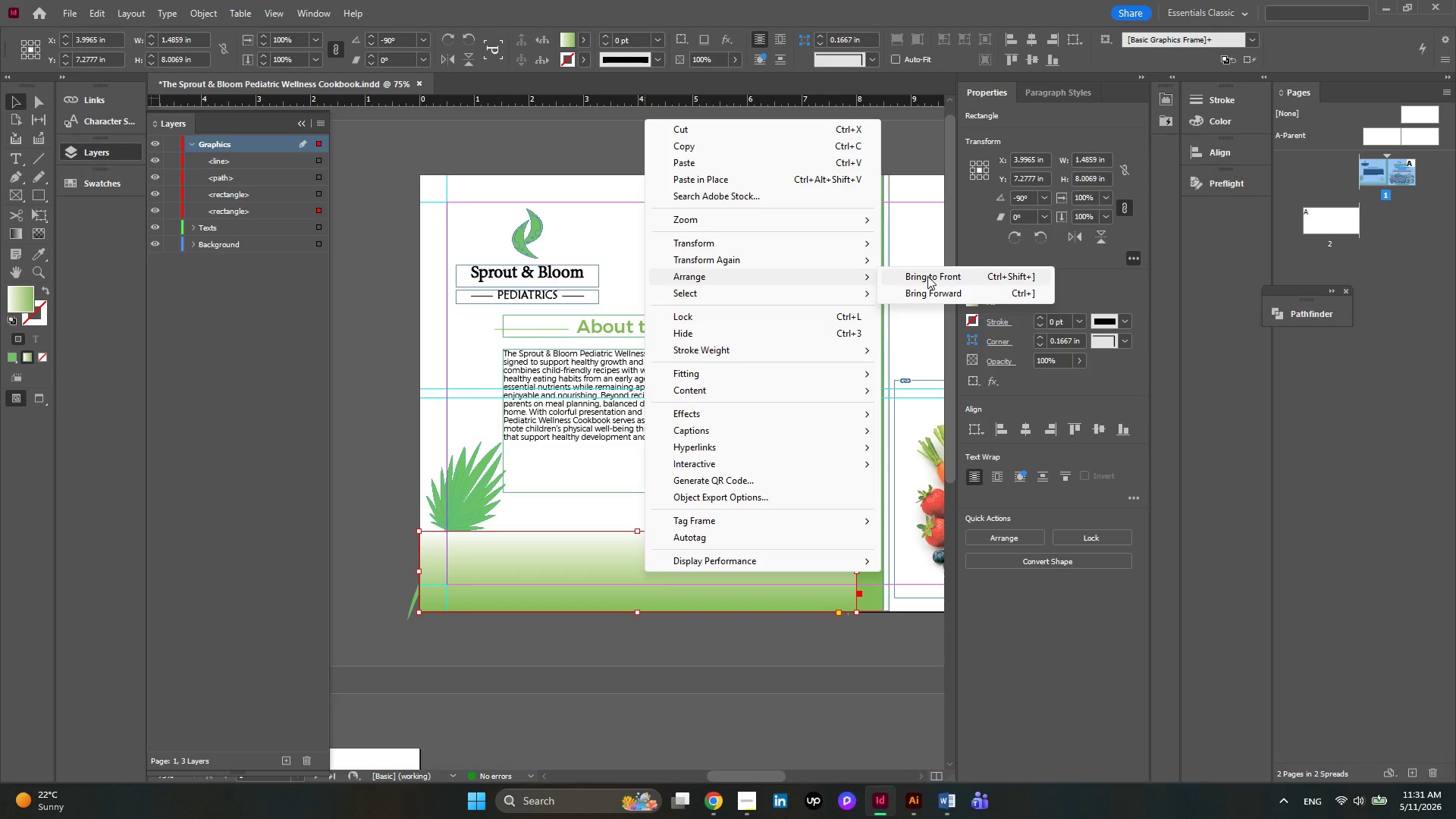 
wait(5.66)
 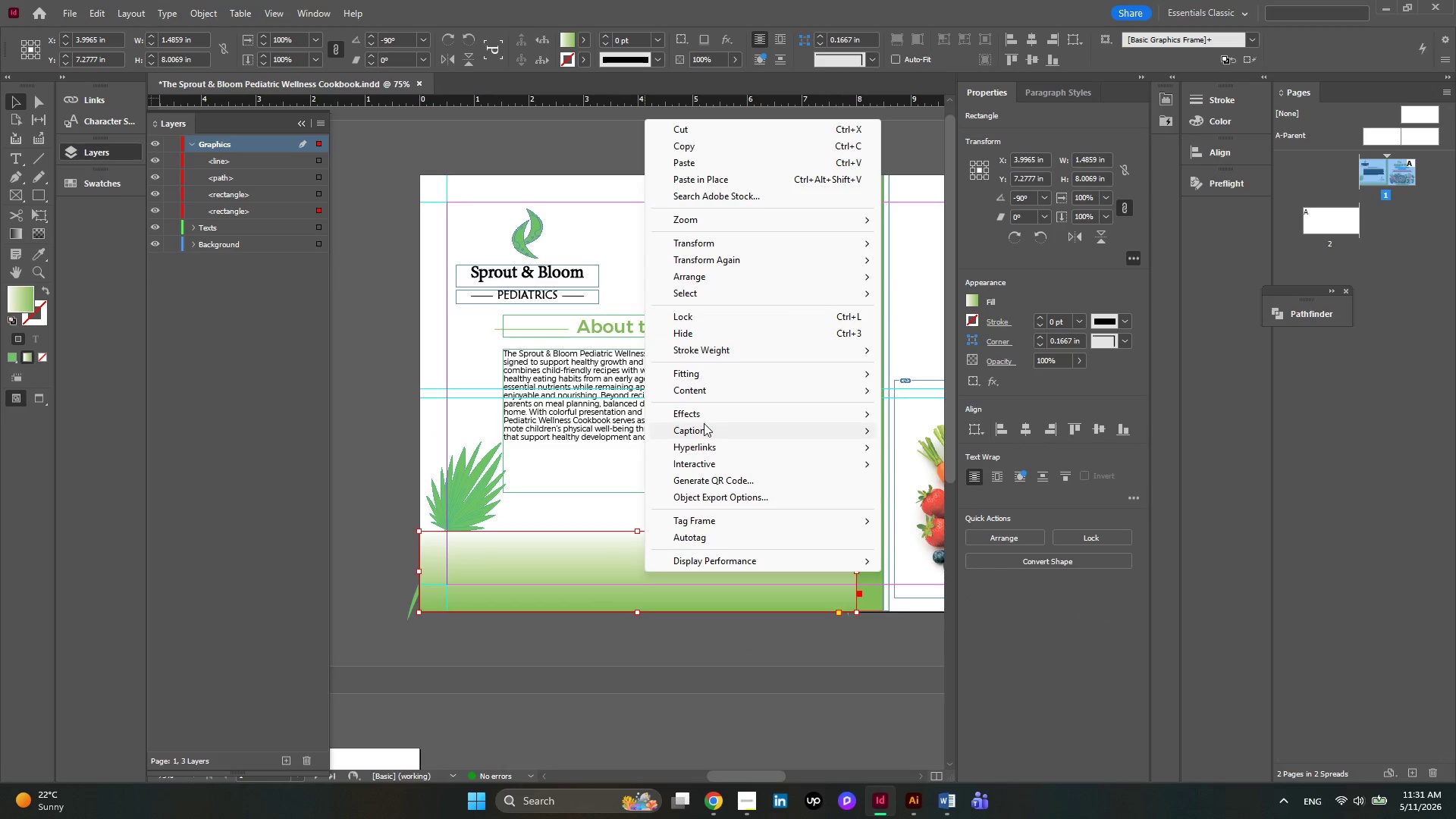 
left_click([462, 515])
 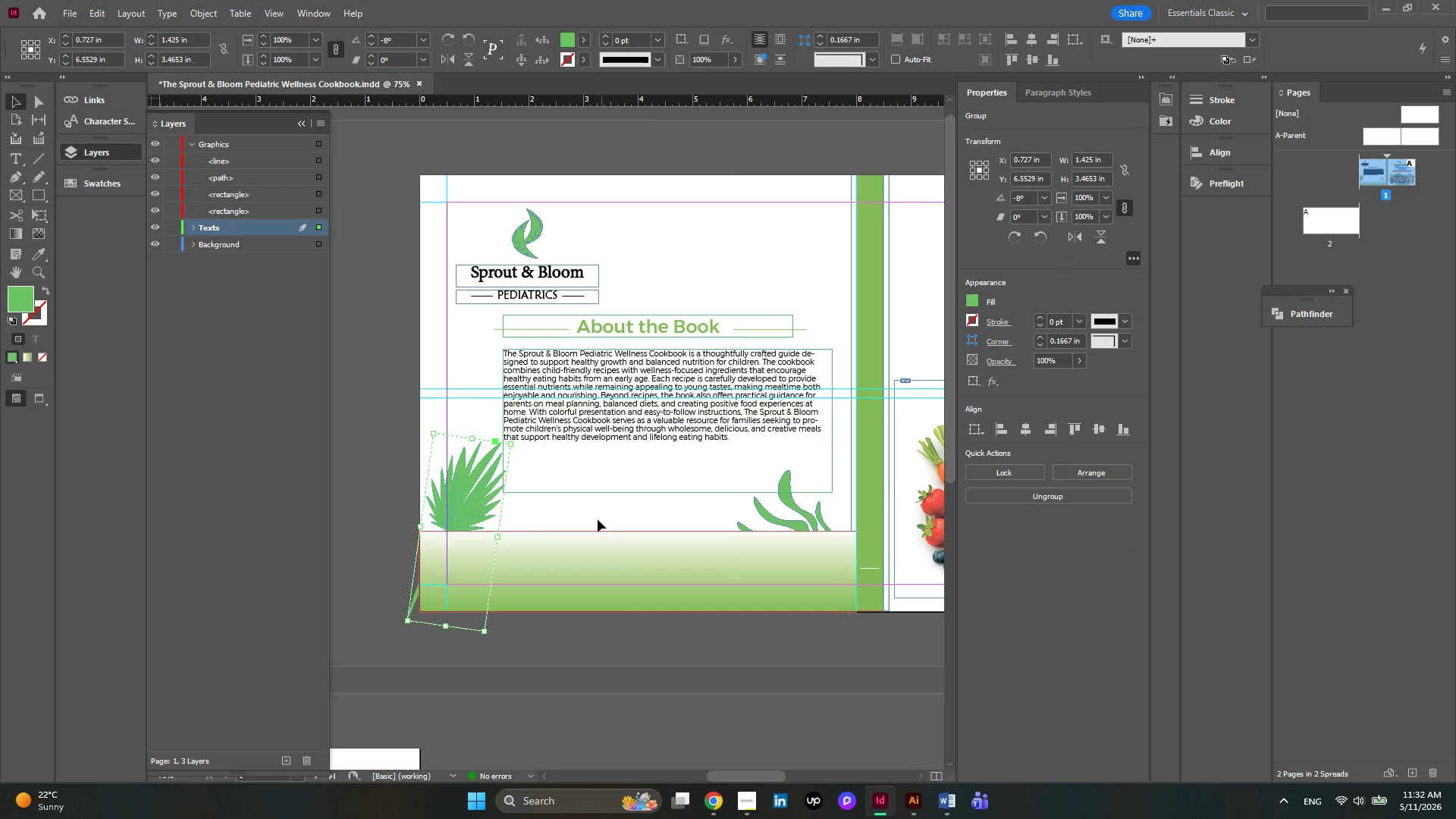 
key(Control+Z)
 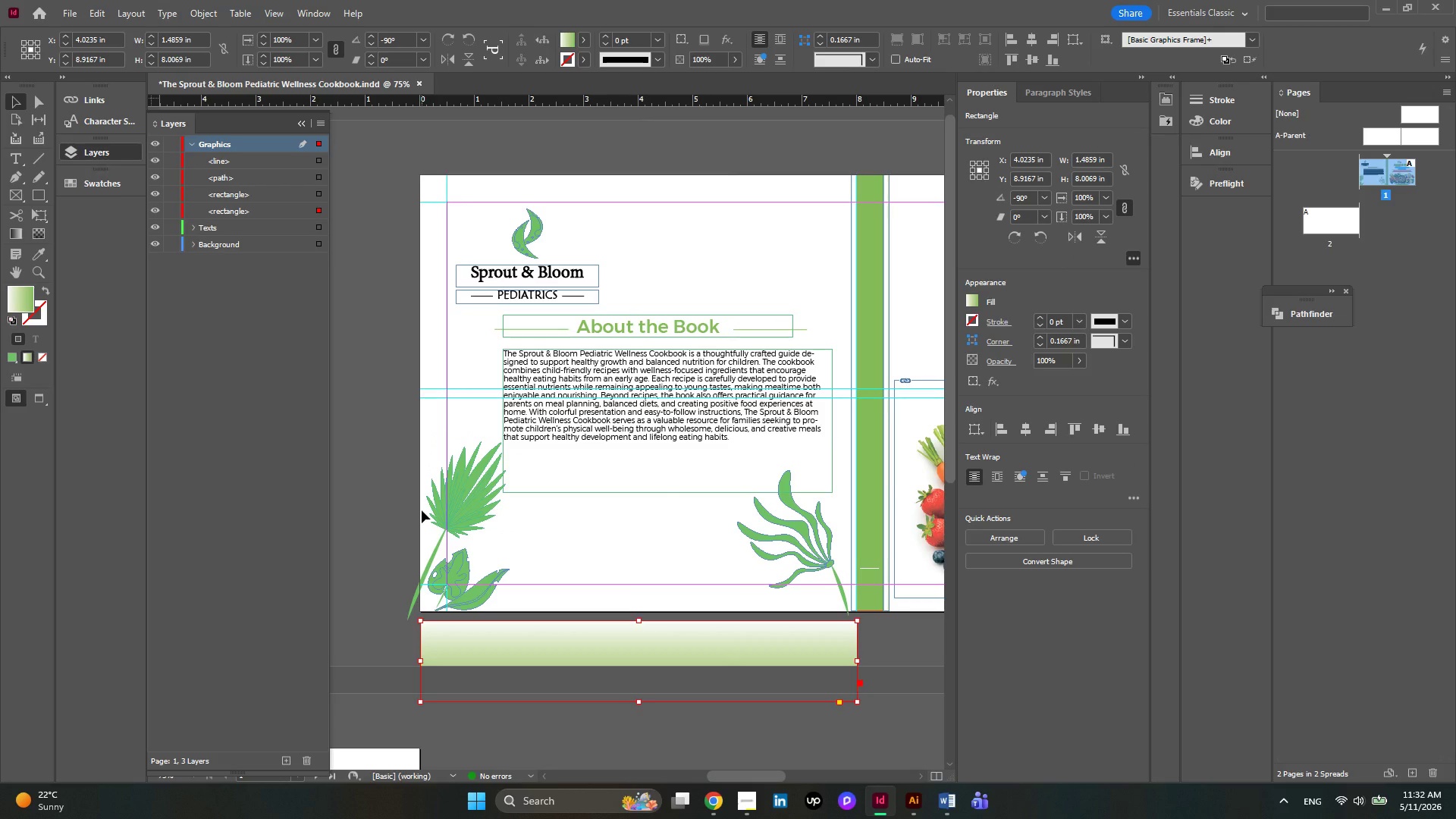 
key(Control+Z)
 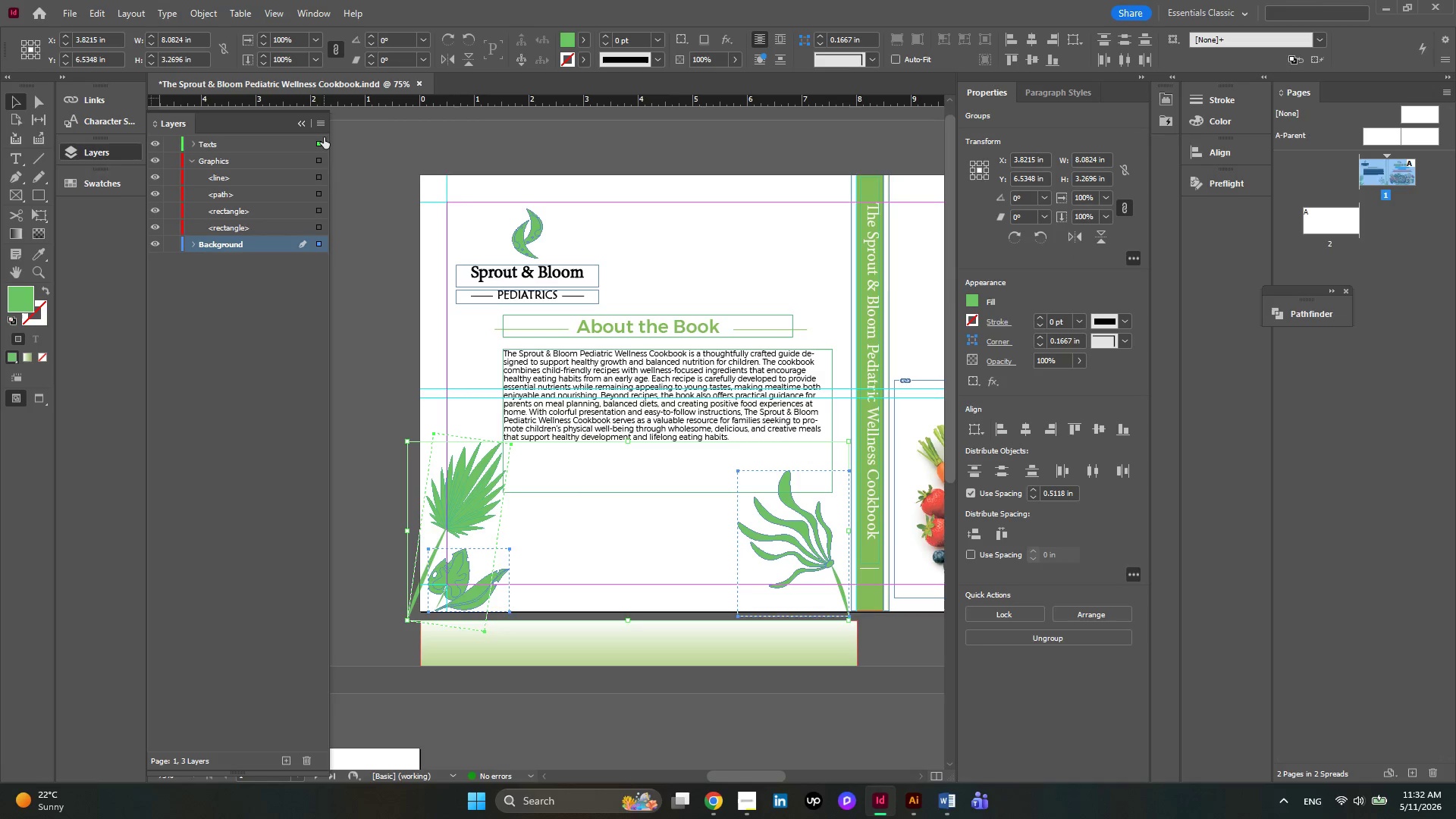 
left_click_drag(start_coordinate=[318, 142], to_coordinate=[318, 167])
 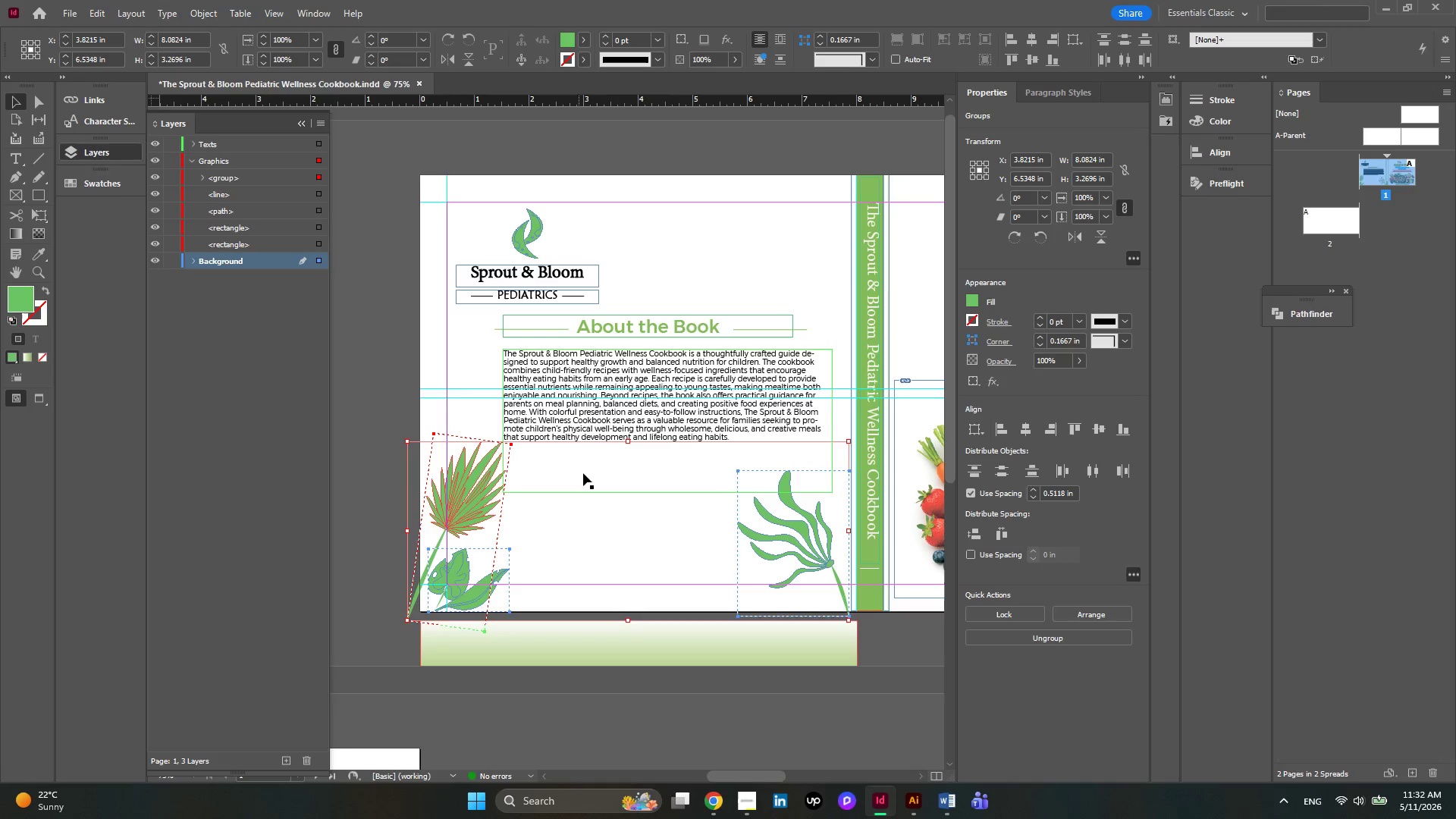 
left_click([614, 538])
 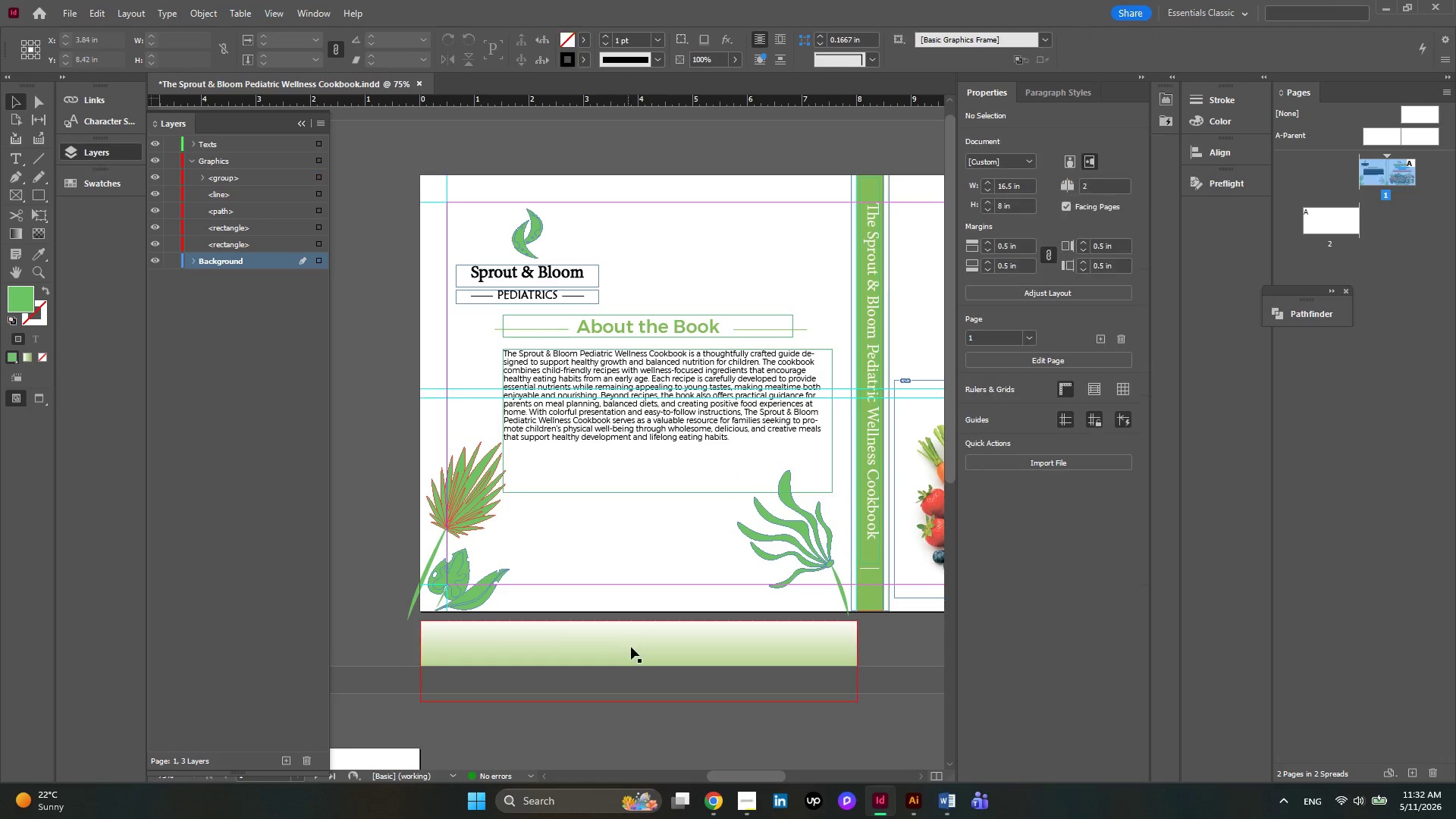 
left_click_drag(start_coordinate=[631, 647], to_coordinate=[627, 580])
 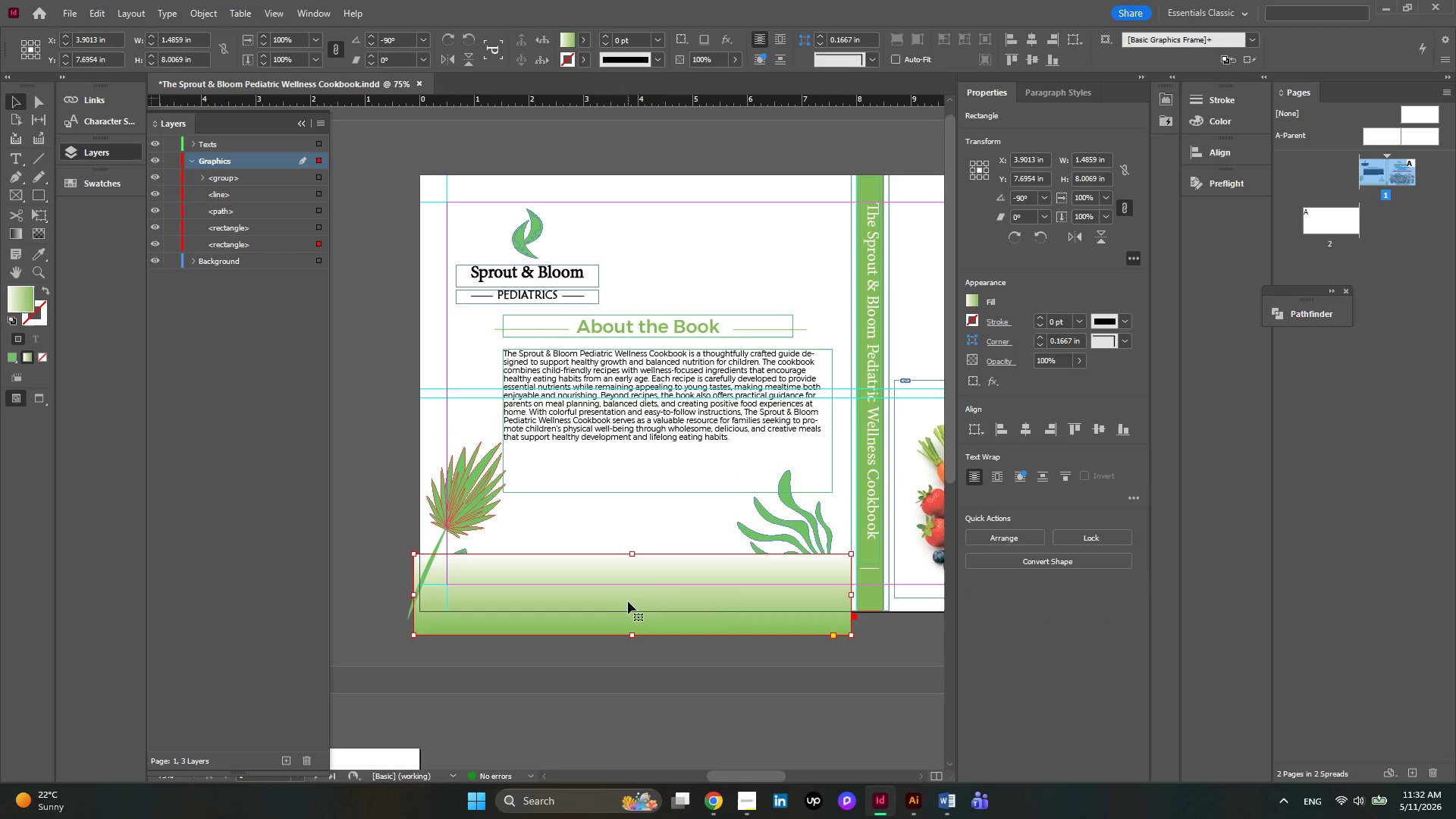 
left_click_drag(start_coordinate=[628, 601], to_coordinate=[631, 581])
 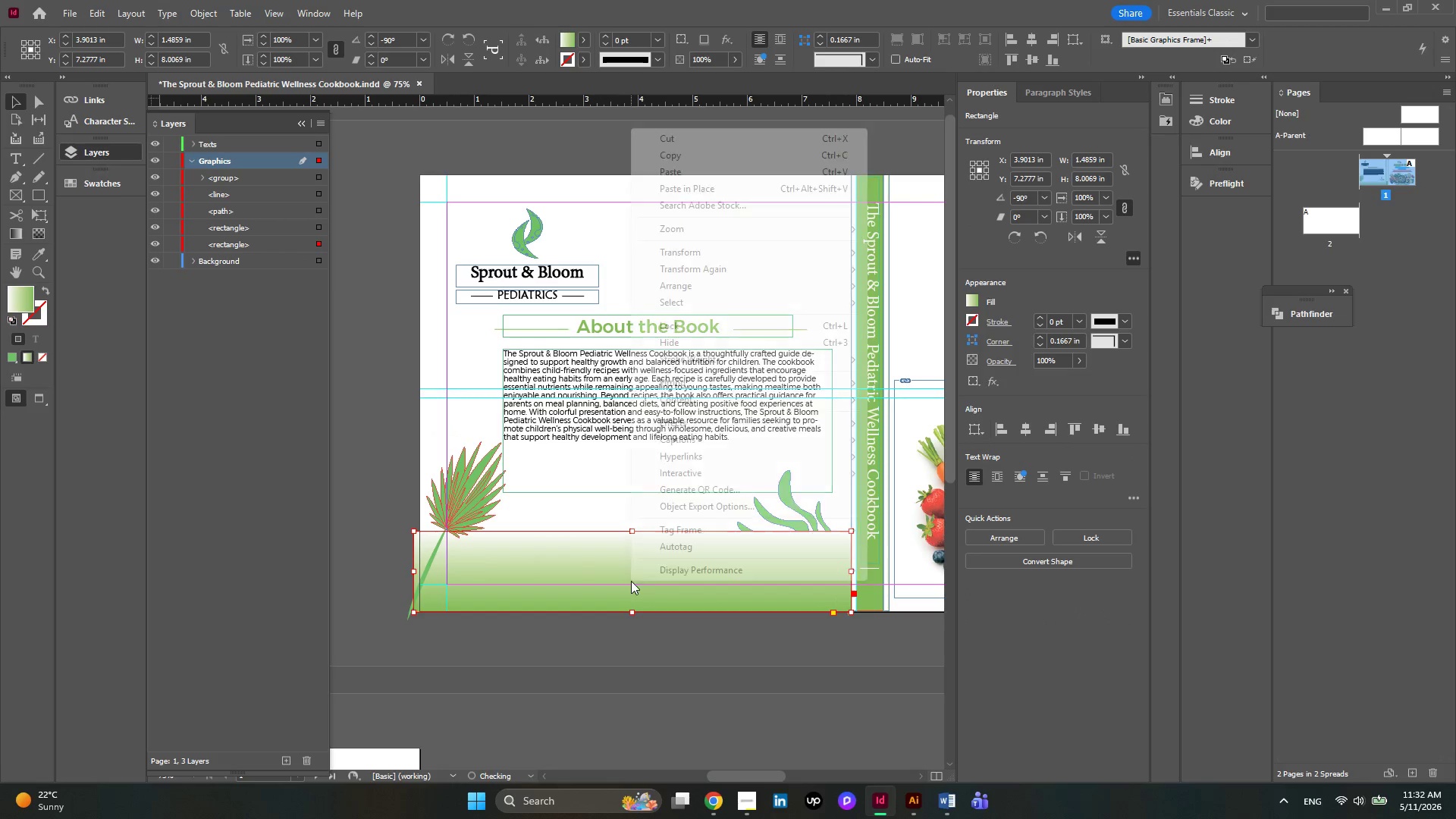 
right_click([631, 581])
 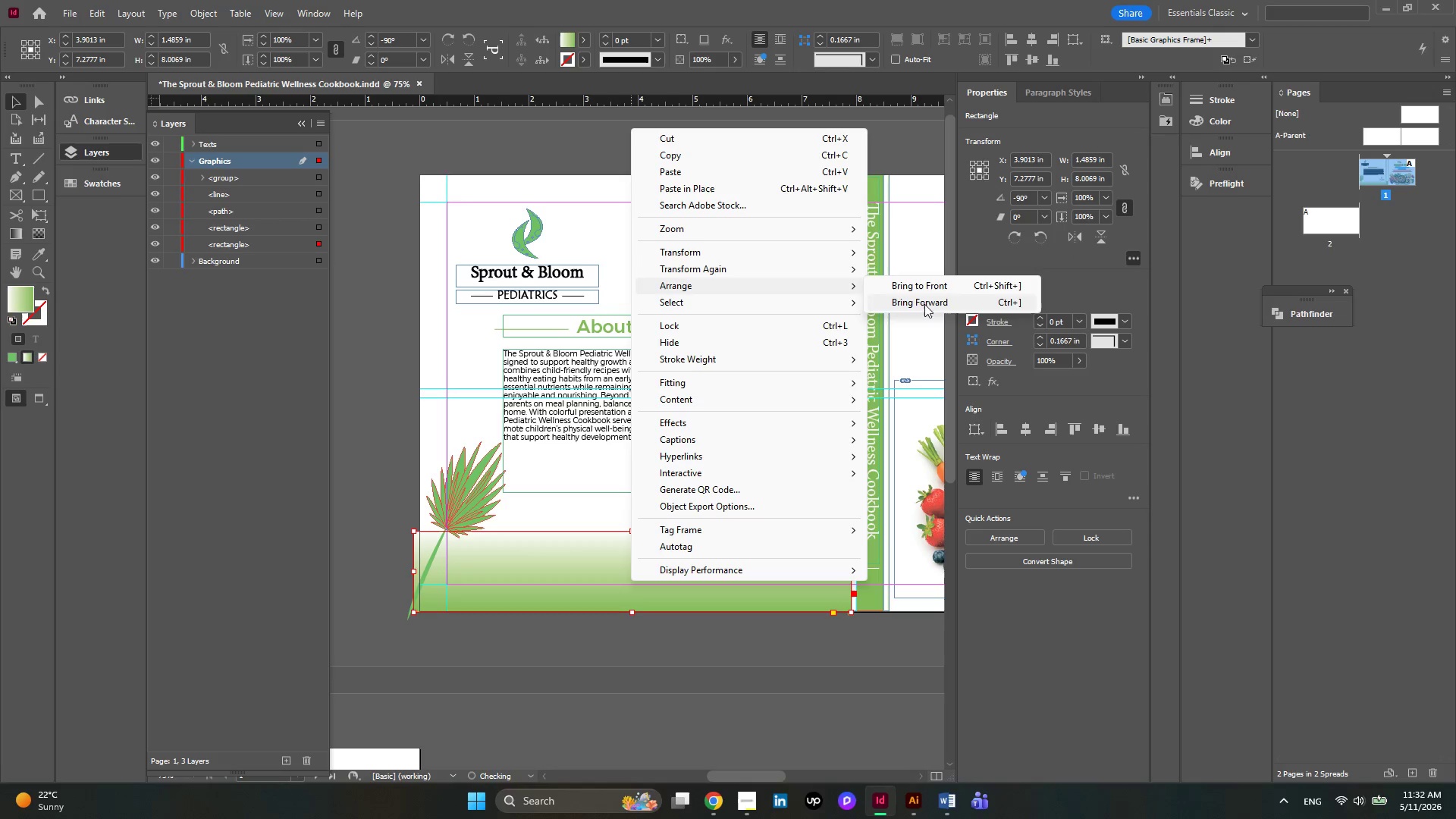 
left_click([510, 634])
 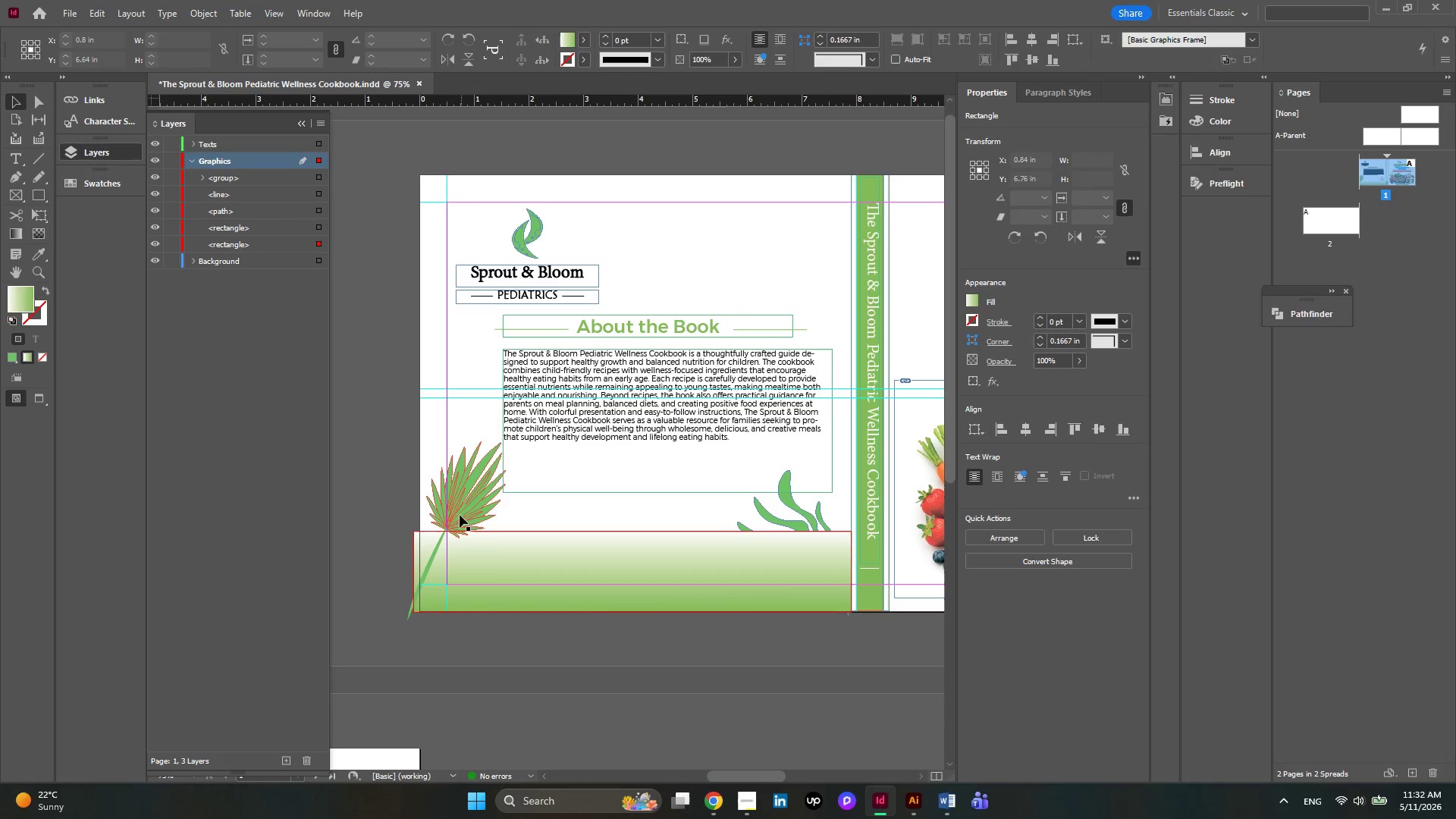 
left_click([459, 502])
 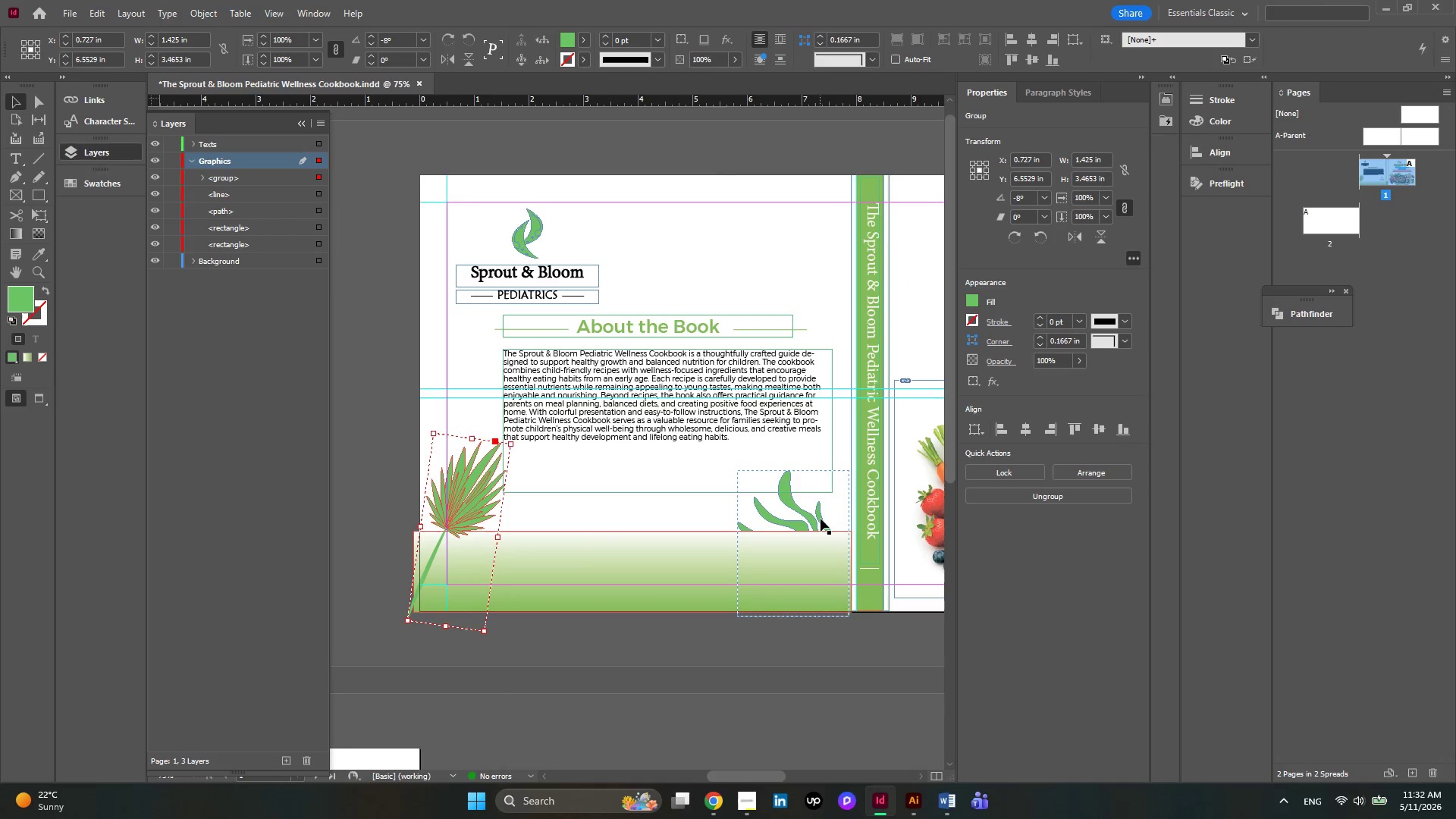 
left_click([821, 519])
 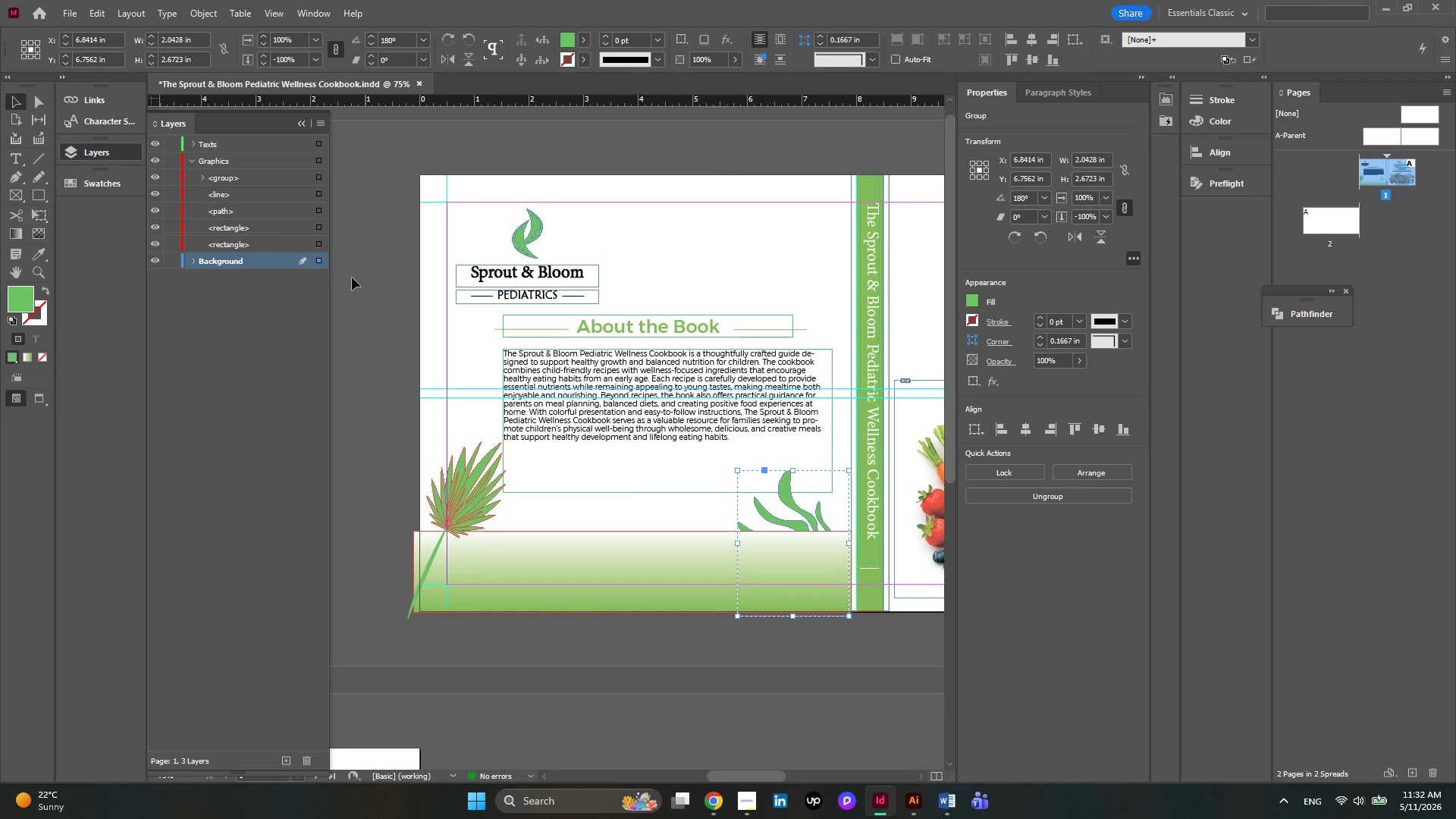 
left_click_drag(start_coordinate=[315, 259], to_coordinate=[309, 195])
 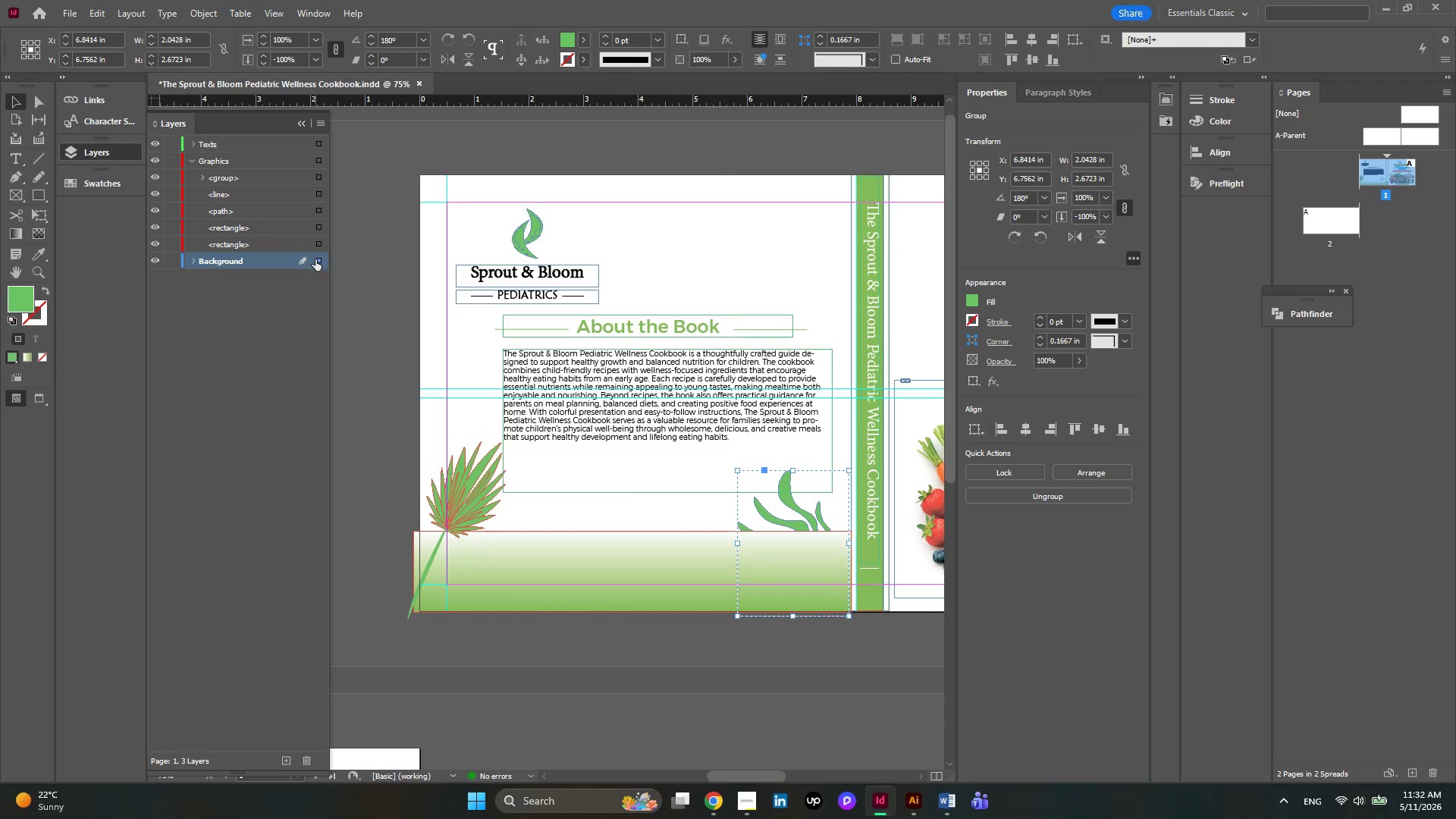 
left_click_drag(start_coordinate=[317, 261], to_coordinate=[309, 196])
 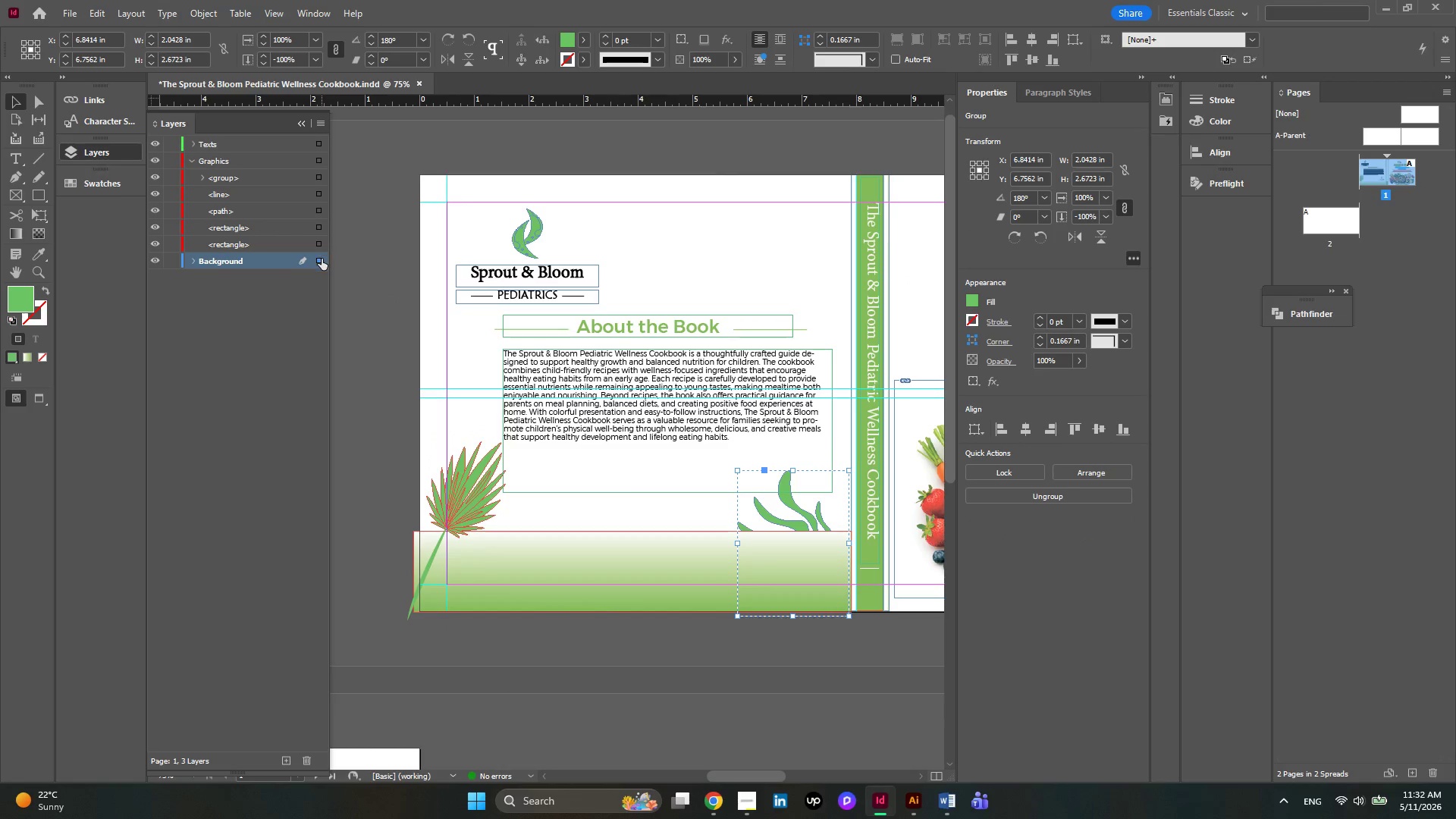 
left_click_drag(start_coordinate=[322, 259], to_coordinate=[317, 177])
 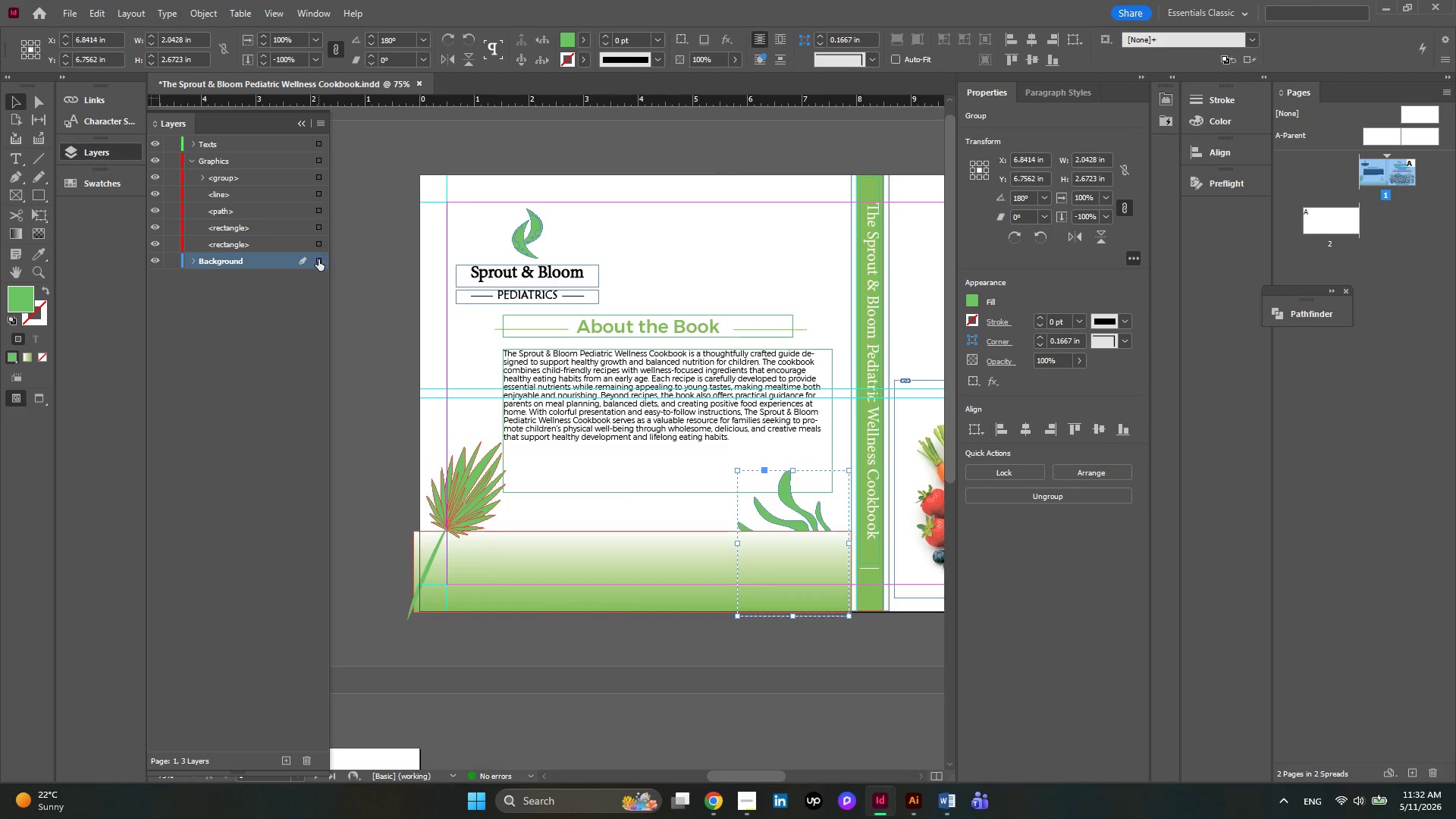 
left_click_drag(start_coordinate=[318, 262], to_coordinate=[318, 178])
 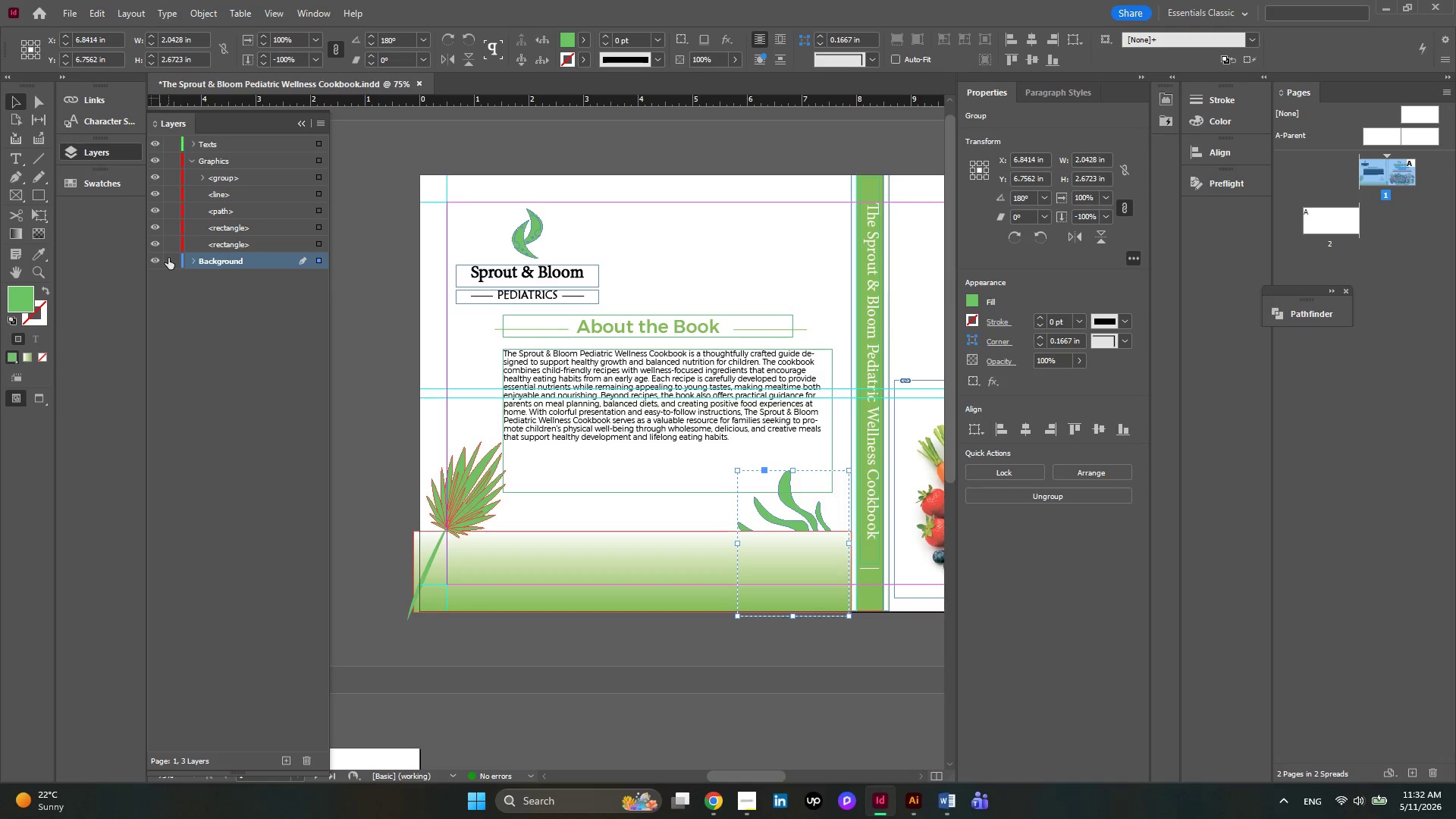 
left_click([187, 259])
 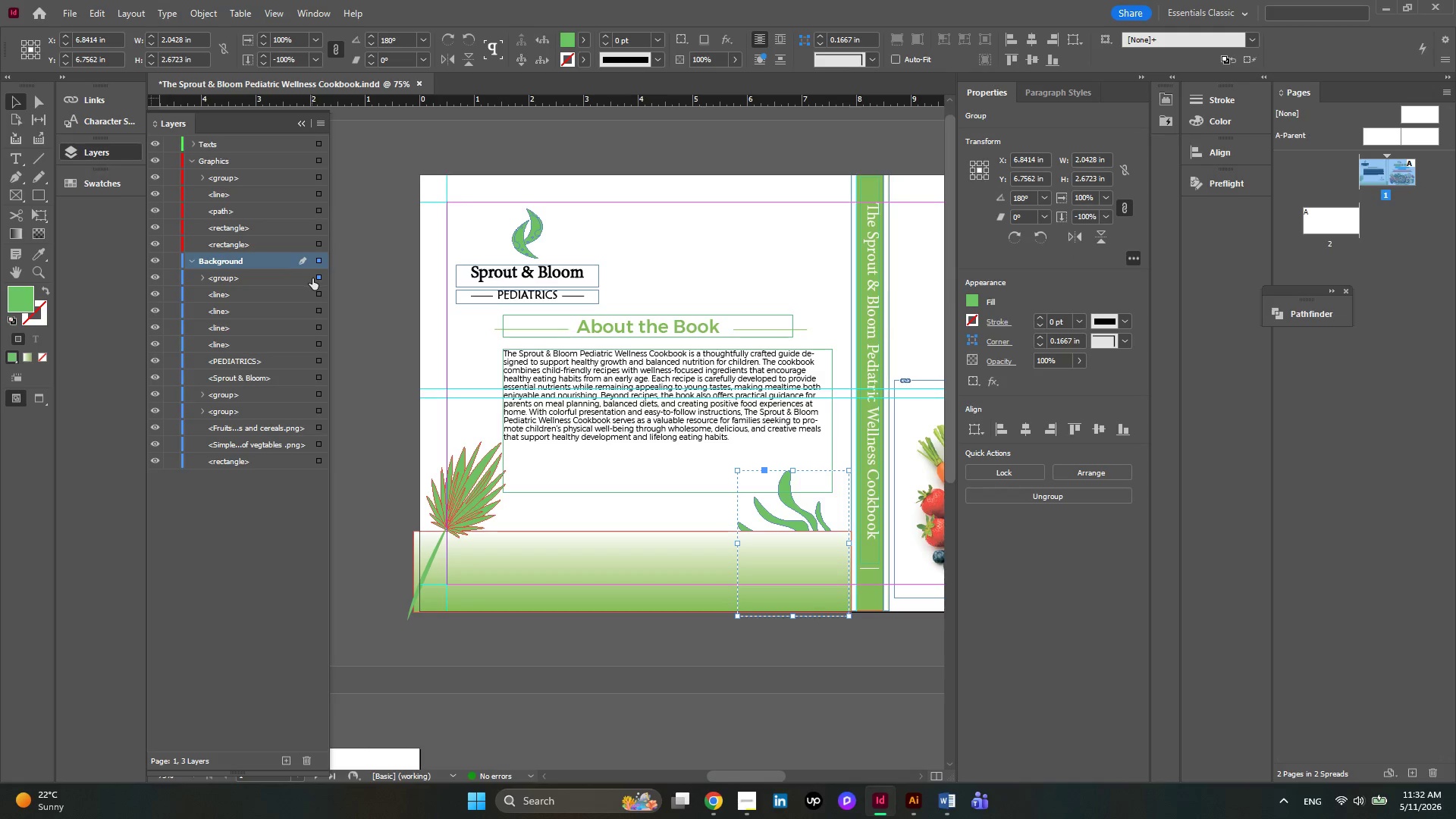 
left_click_drag(start_coordinate=[318, 278], to_coordinate=[306, 224])
 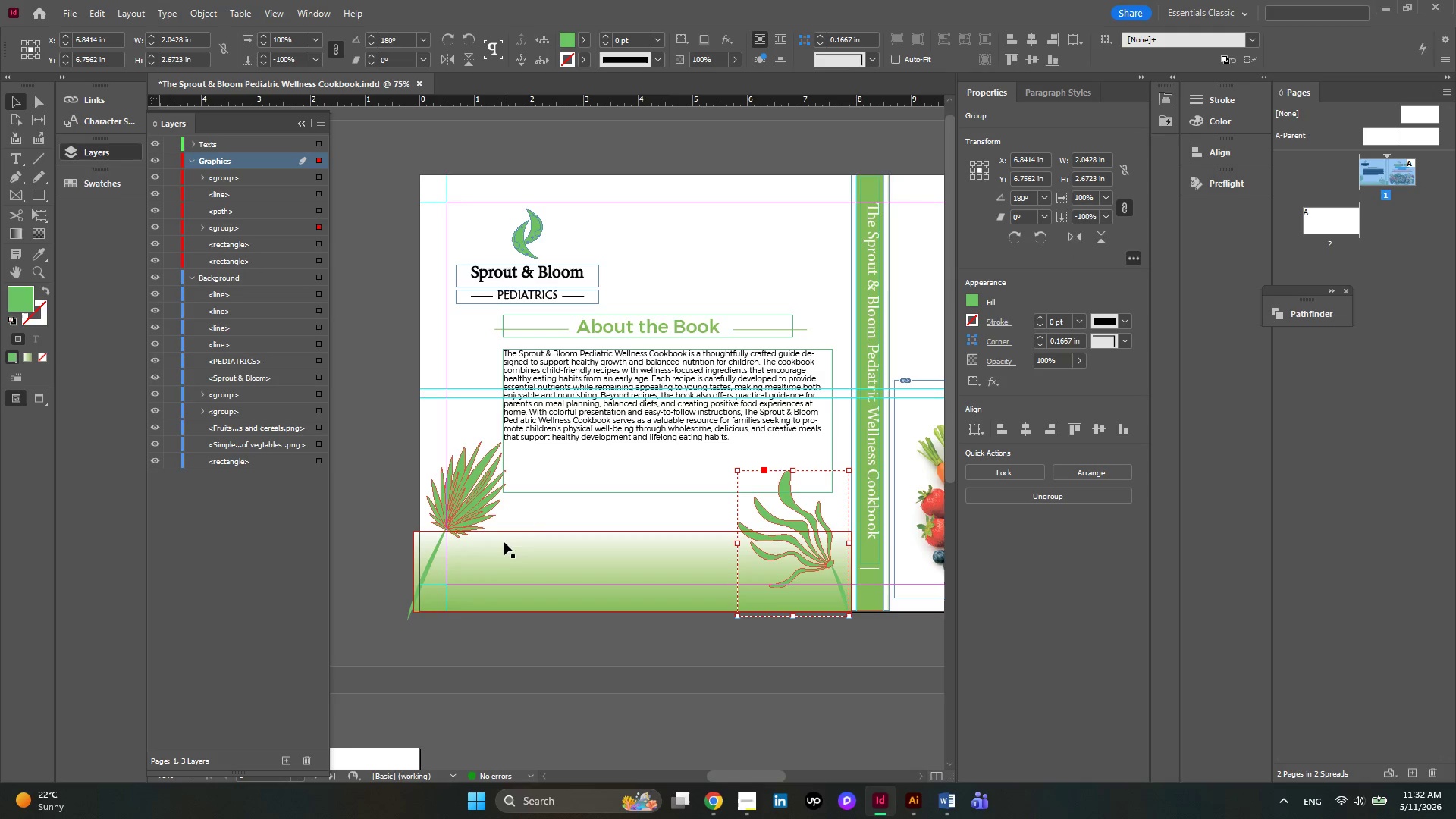 
left_click([519, 541])
 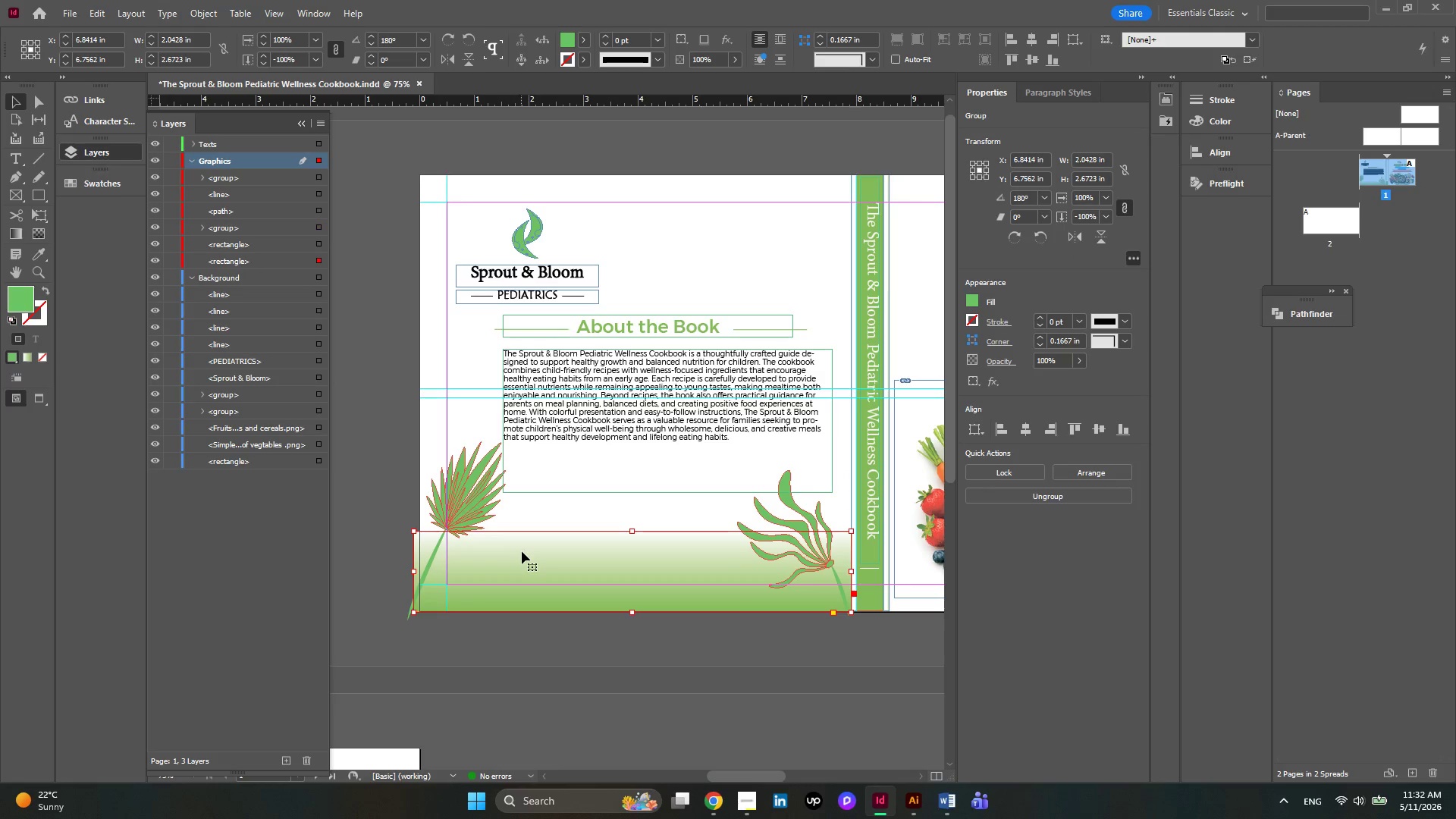 
left_click_drag(start_coordinate=[522, 551], to_coordinate=[522, 585])
 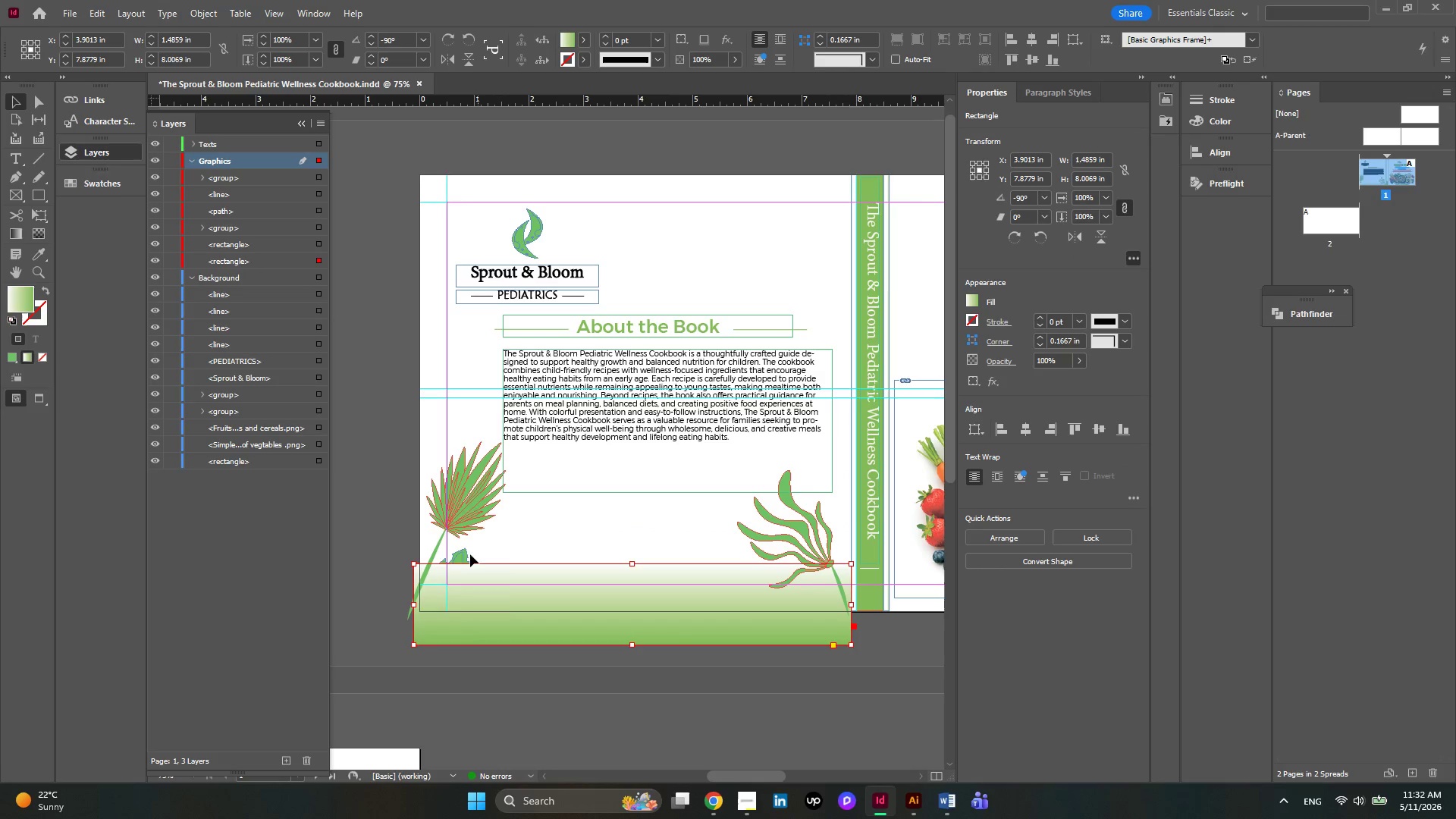 
left_click([467, 554])
 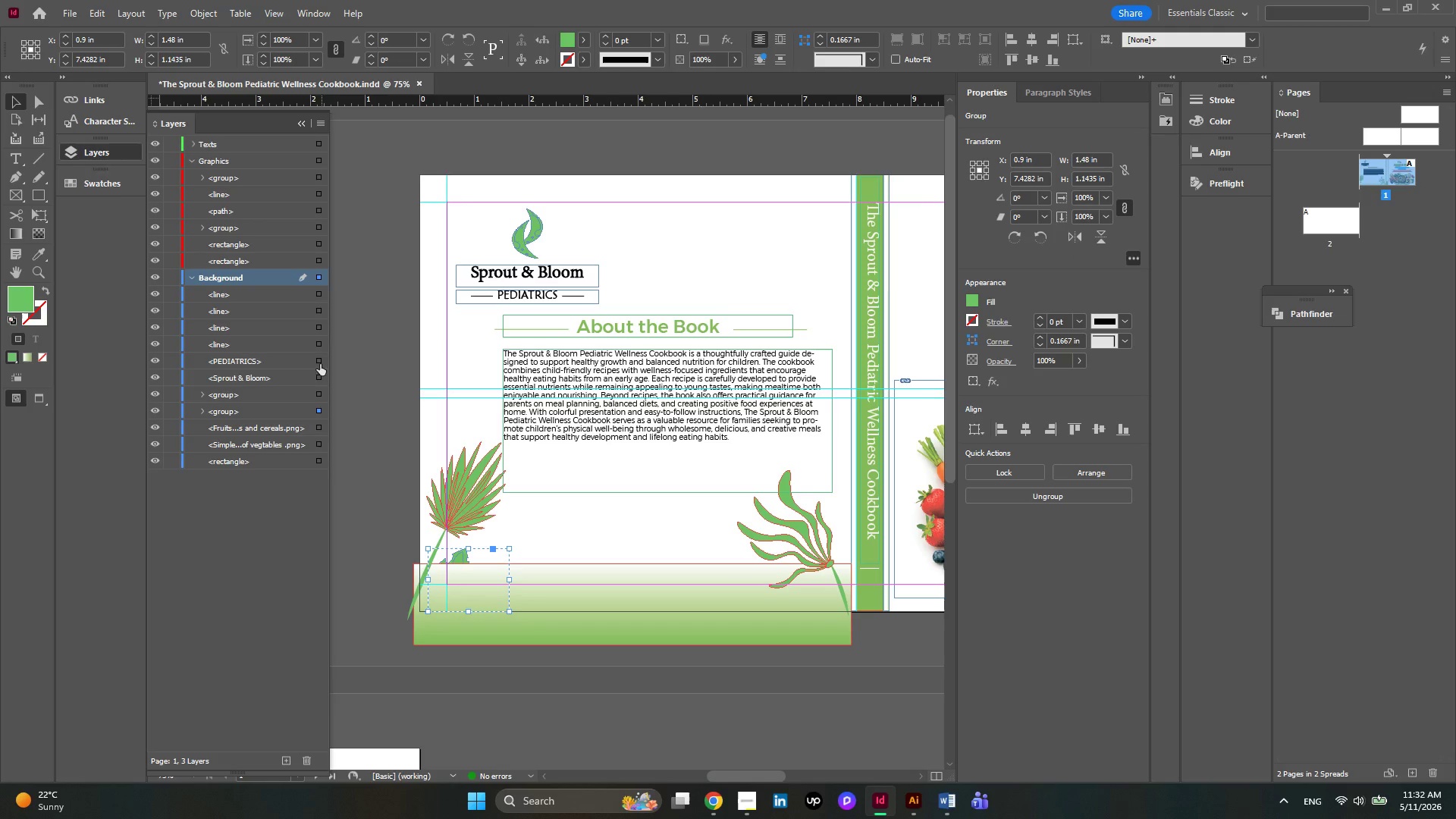 
left_click_drag(start_coordinate=[318, 414], to_coordinate=[307, 198])
 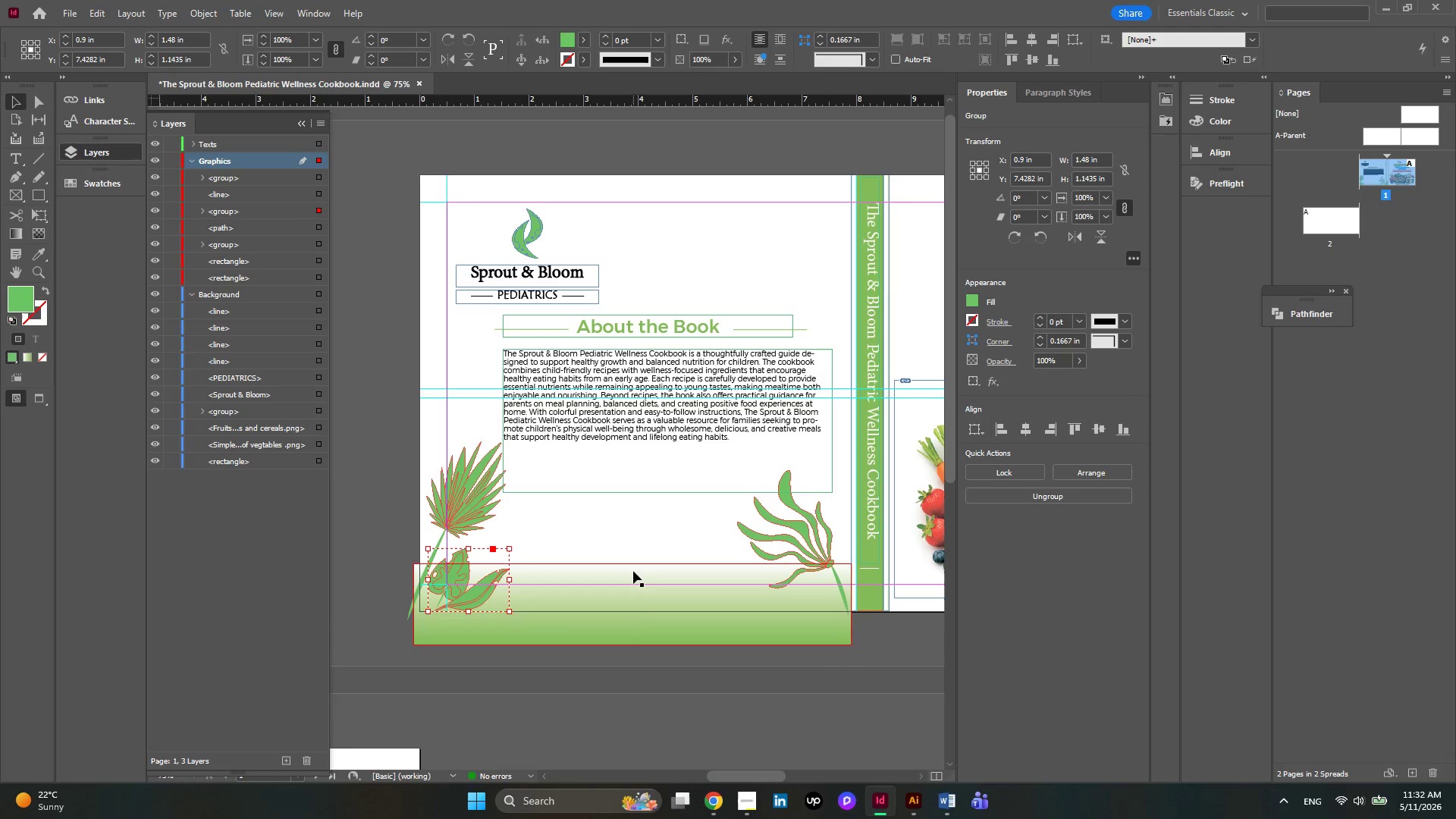 
left_click([633, 616])
 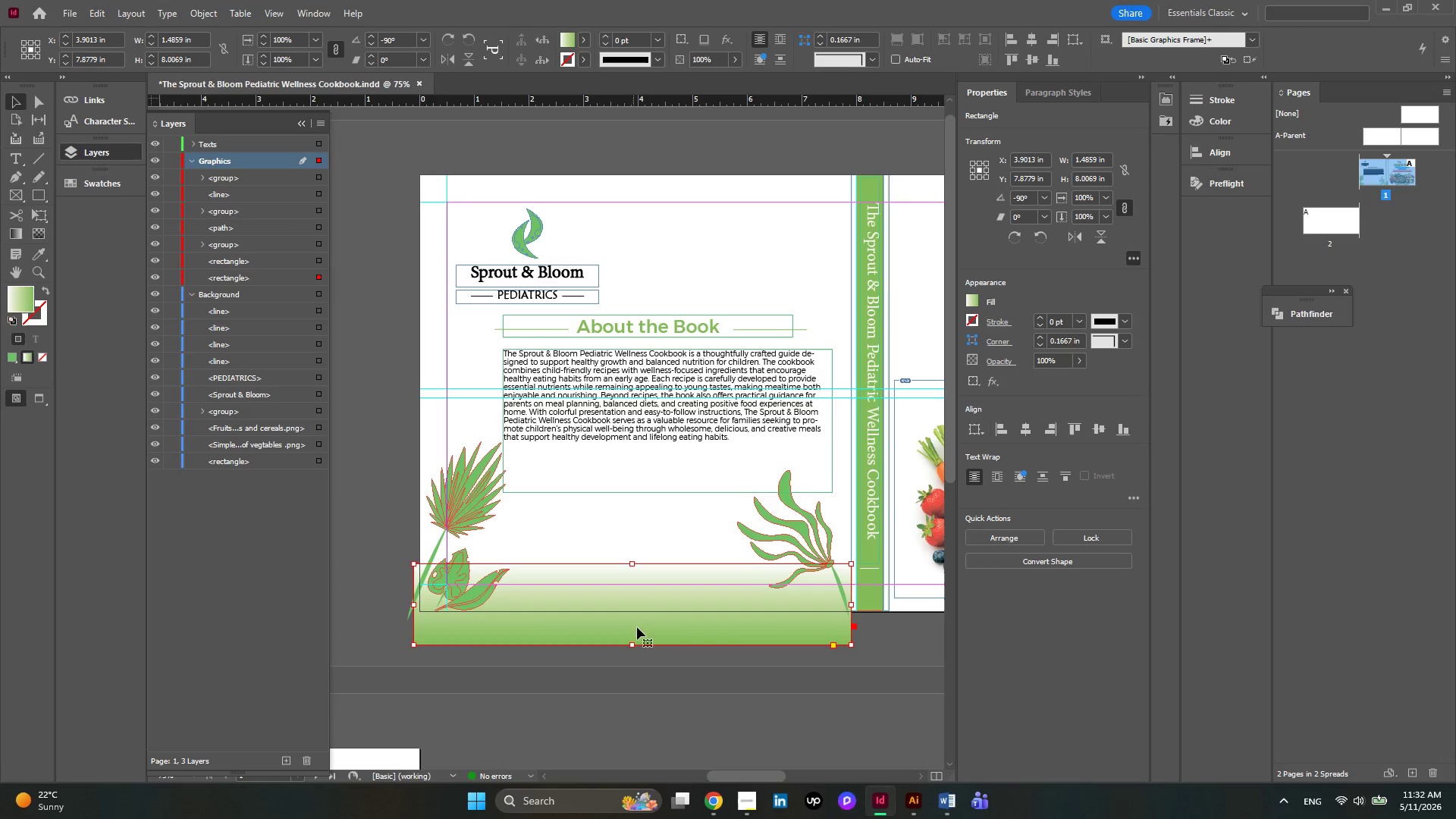 
left_click_drag(start_coordinate=[654, 631], to_coordinate=[661, 604])
 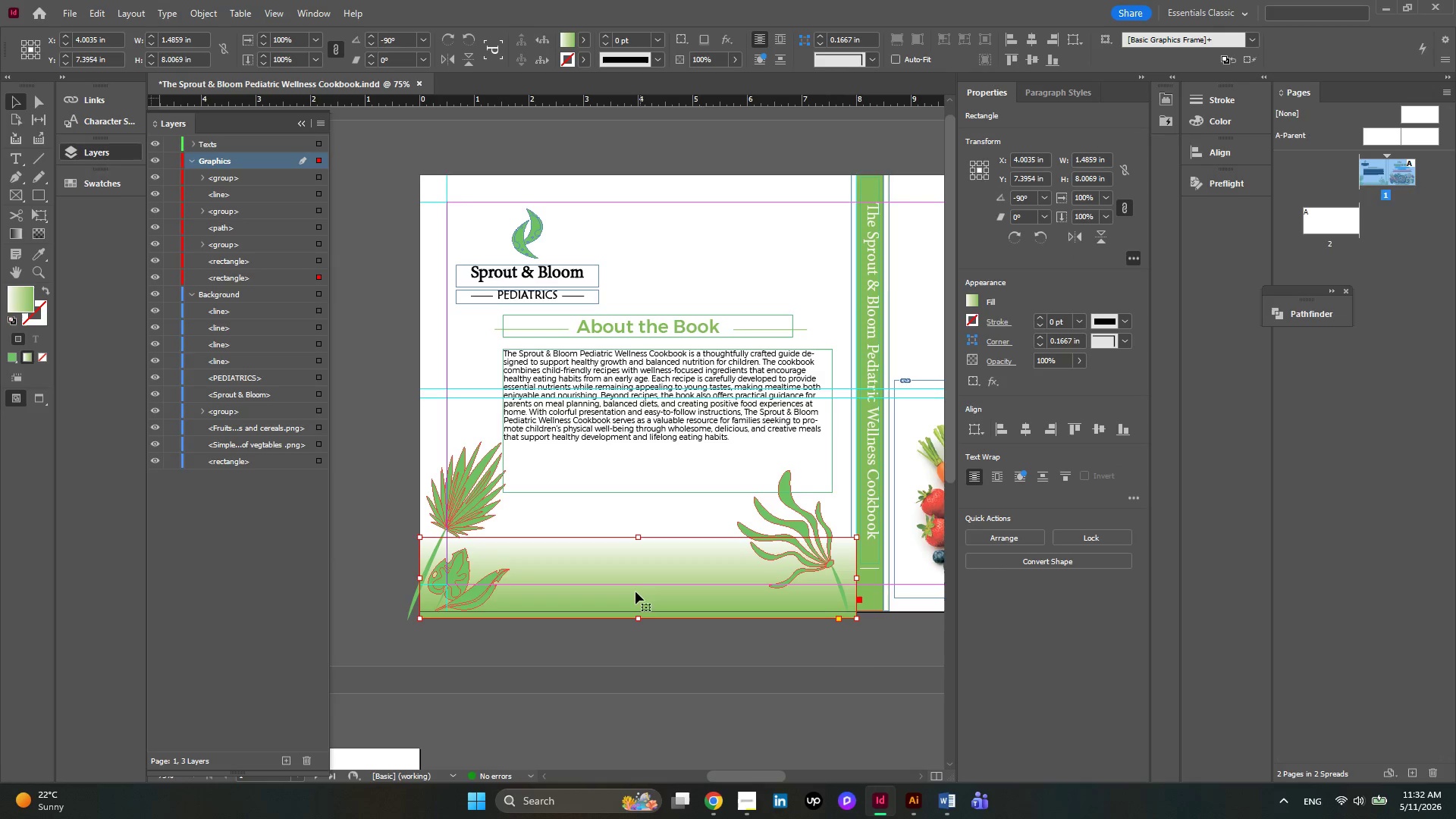 
left_click_drag(start_coordinate=[635, 590], to_coordinate=[635, 585])
 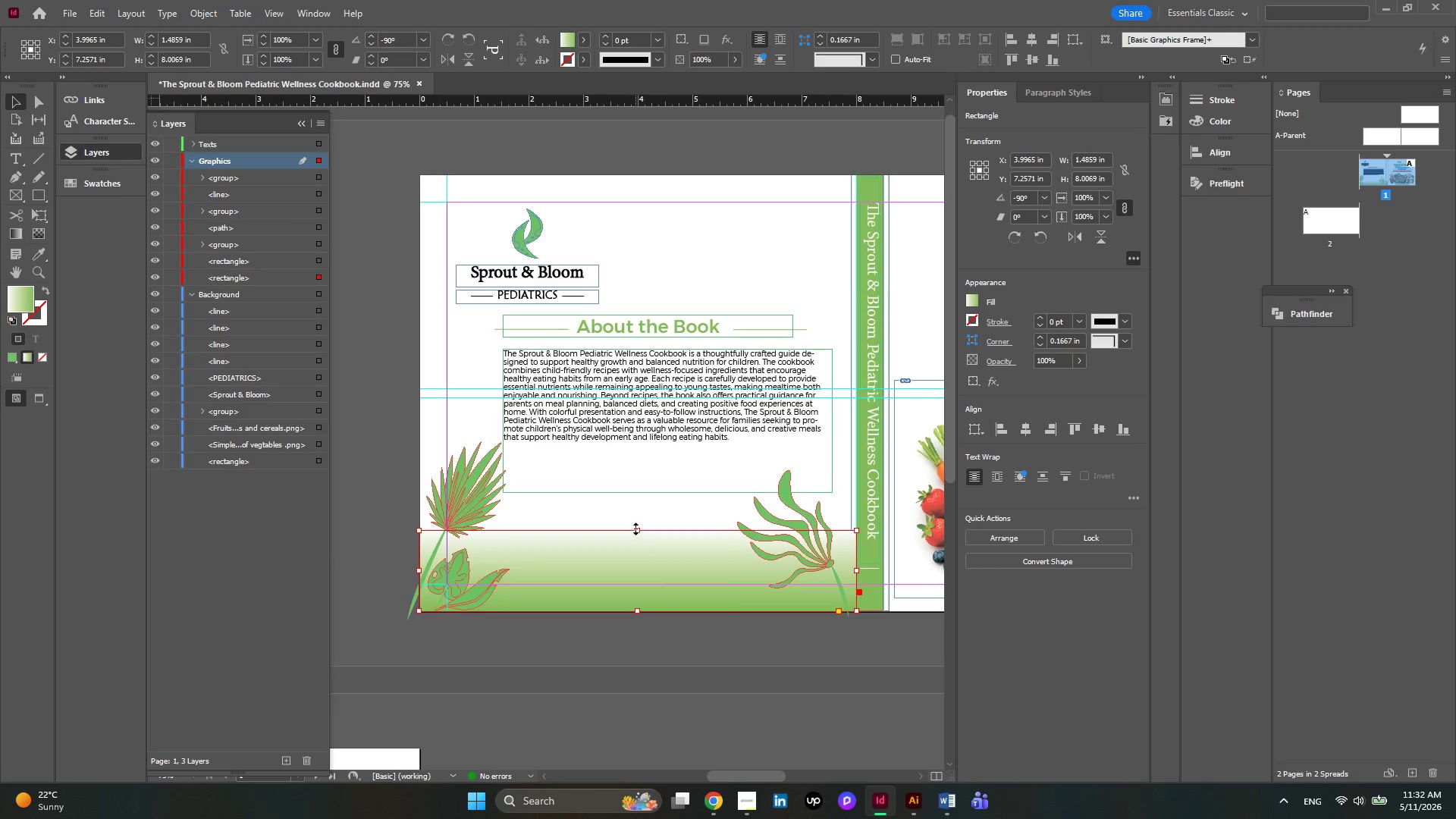 
left_click_drag(start_coordinate=[635, 529], to_coordinate=[634, 444])
 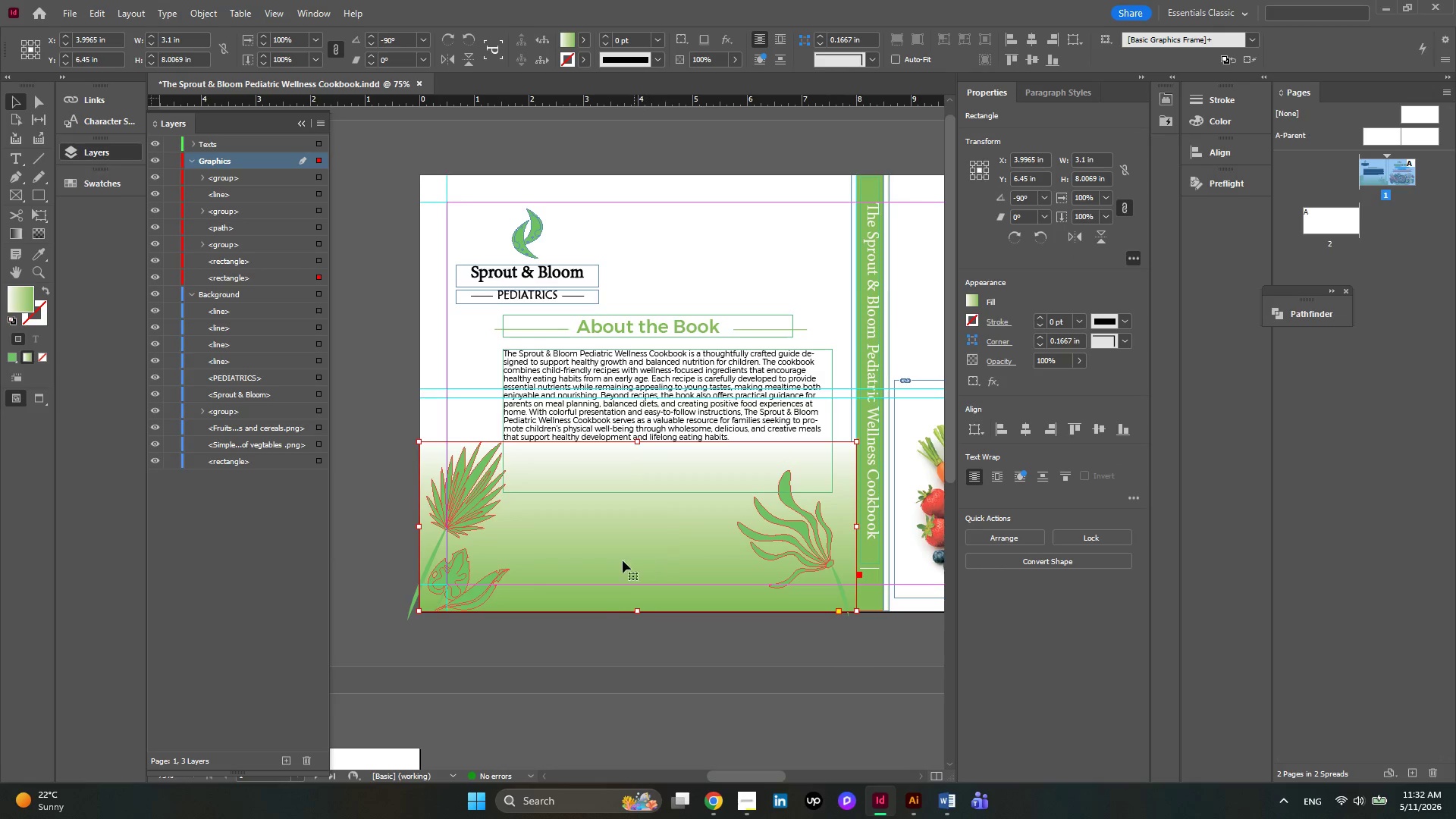 
left_click([587, 650])
 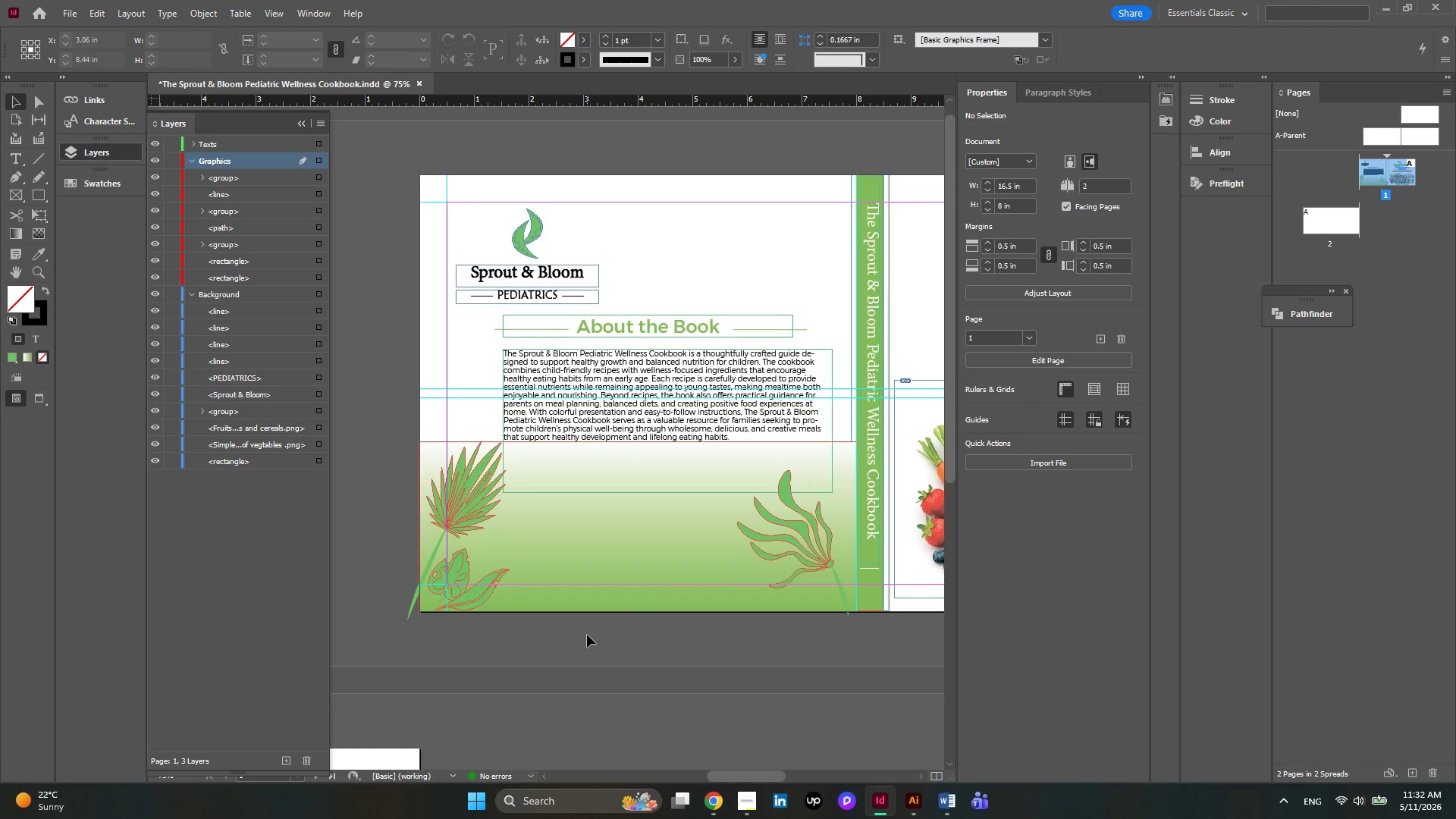 
key(W)
 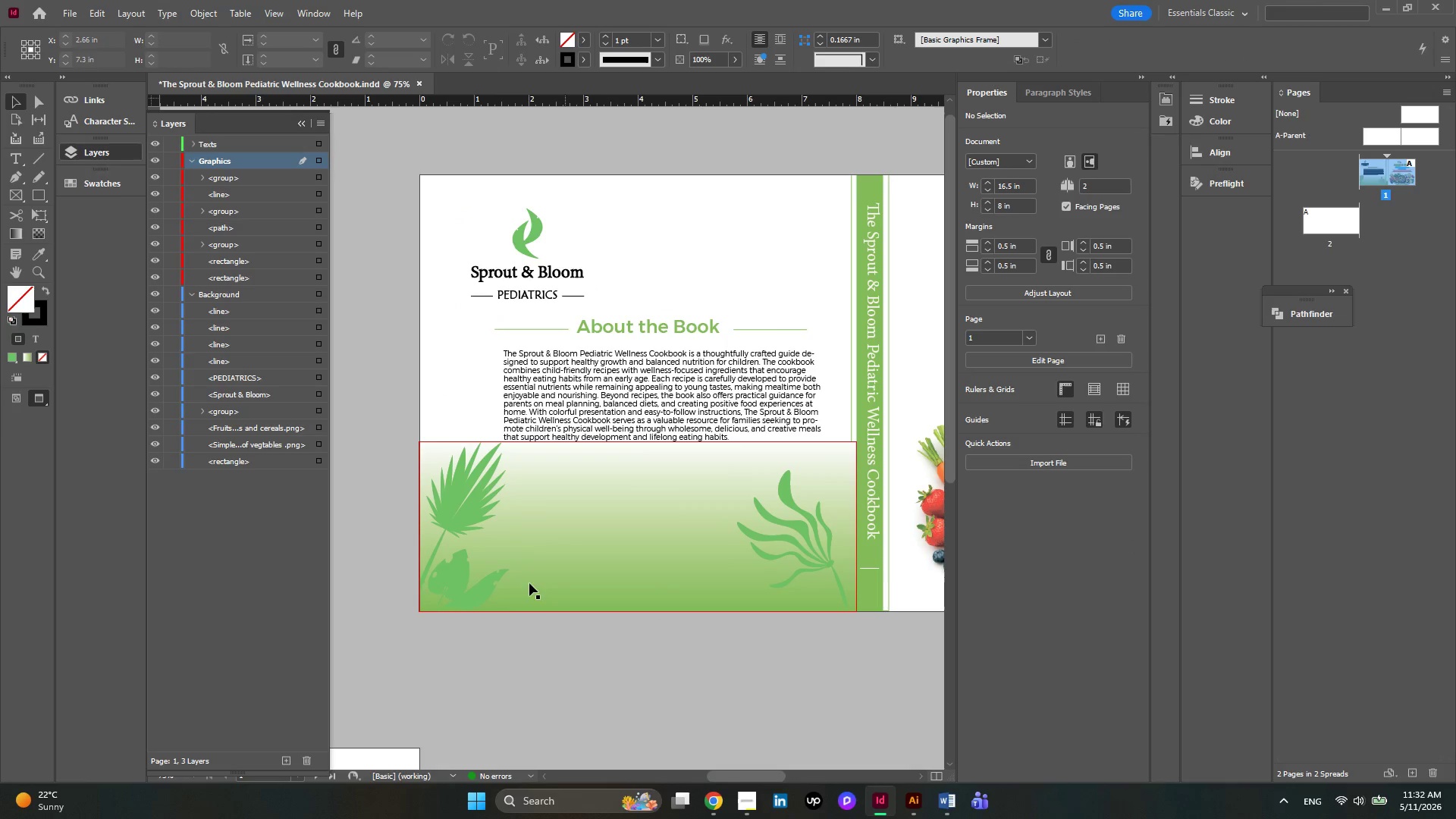 
left_click([478, 595])
 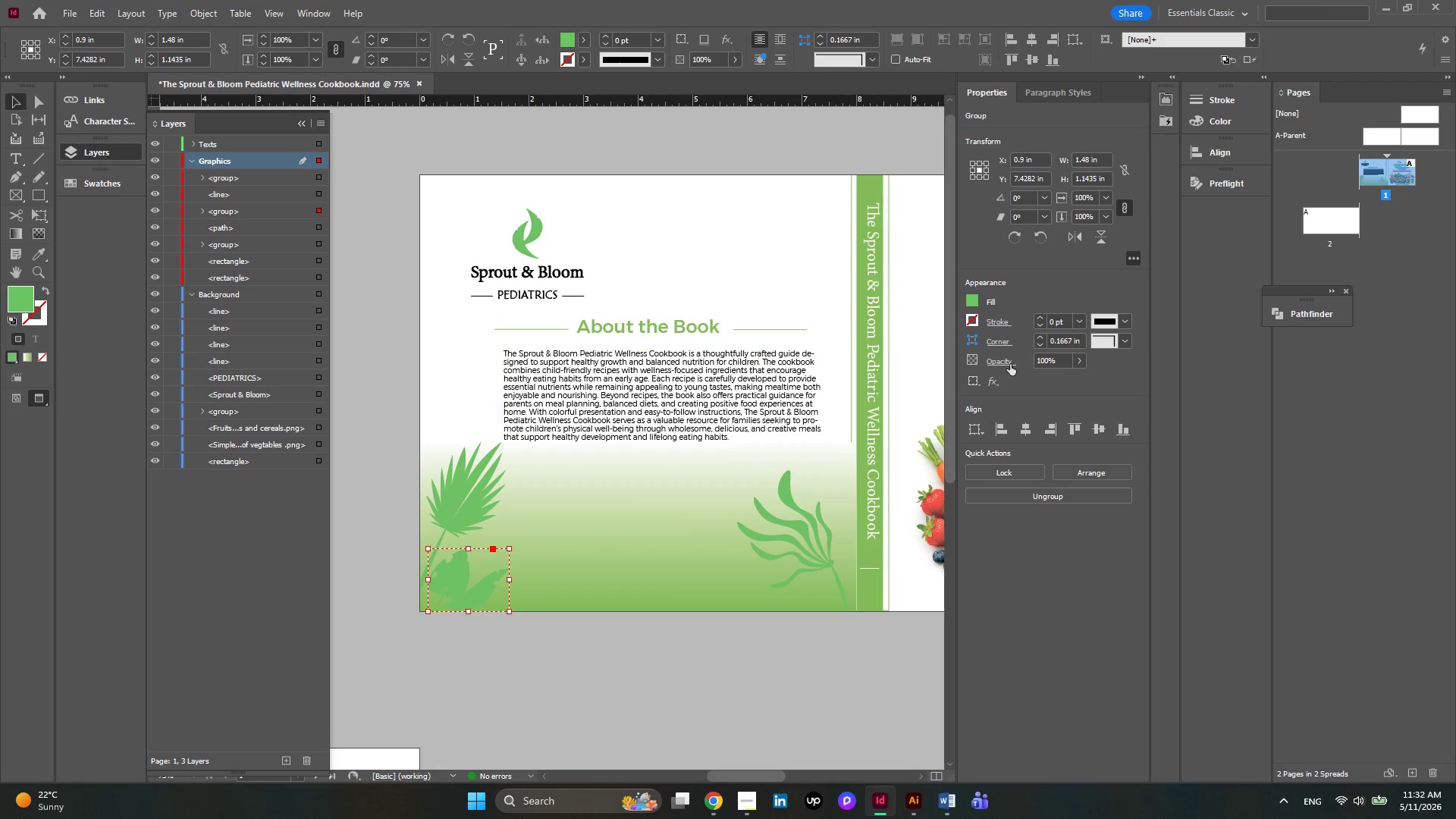 
left_click([1040, 317])
 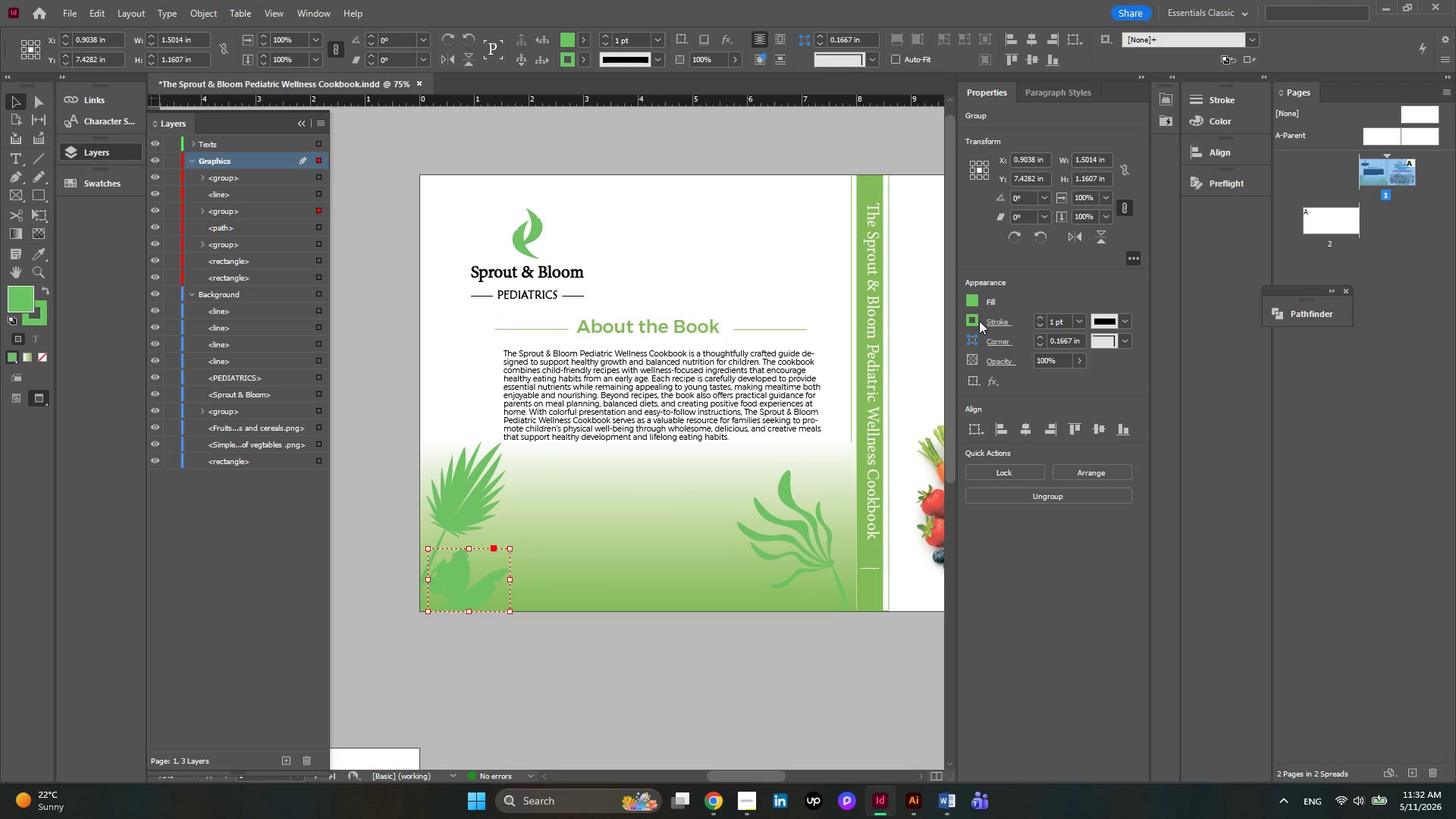 
left_click([968, 326])
 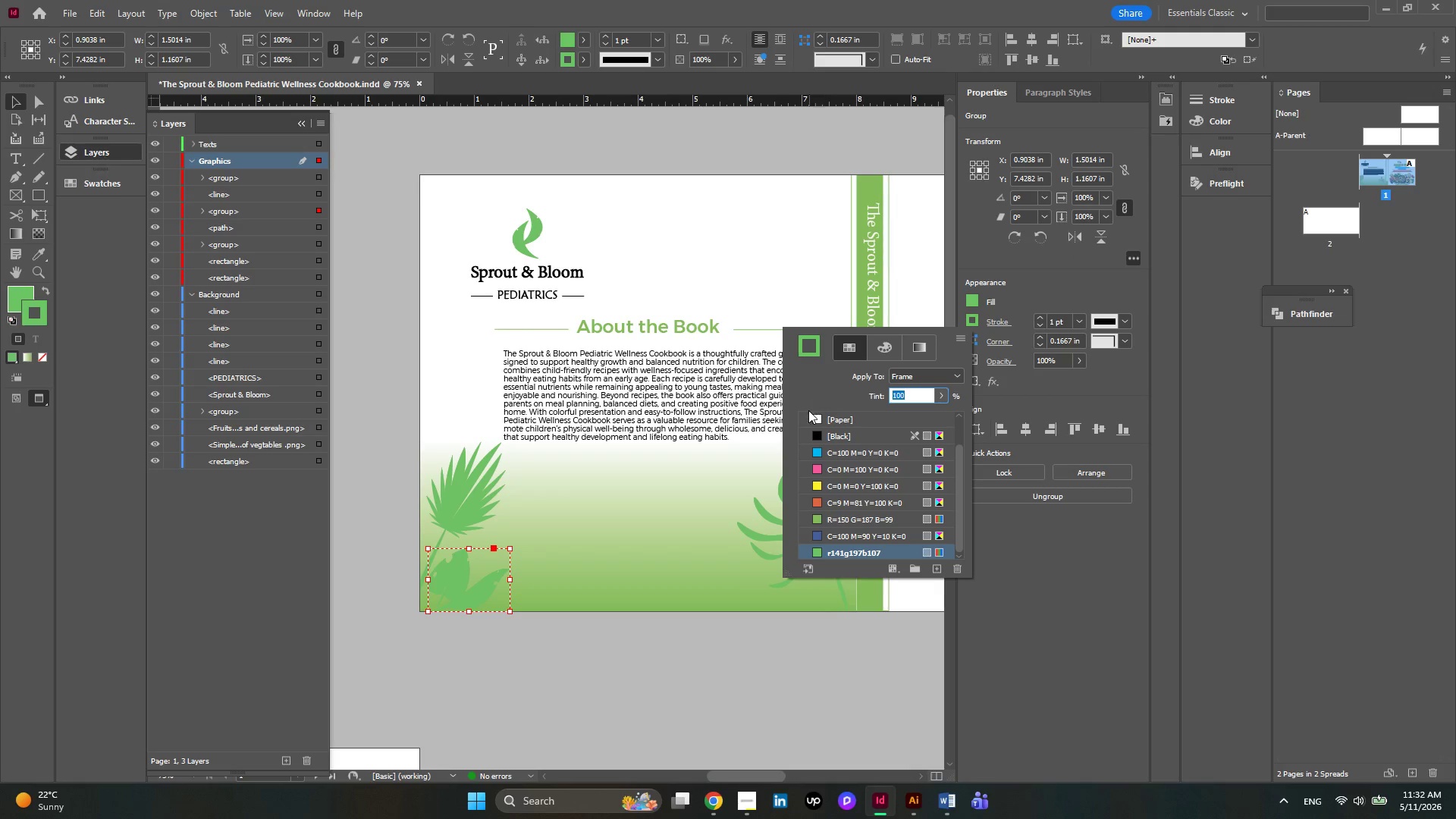 
left_click([811, 415])
 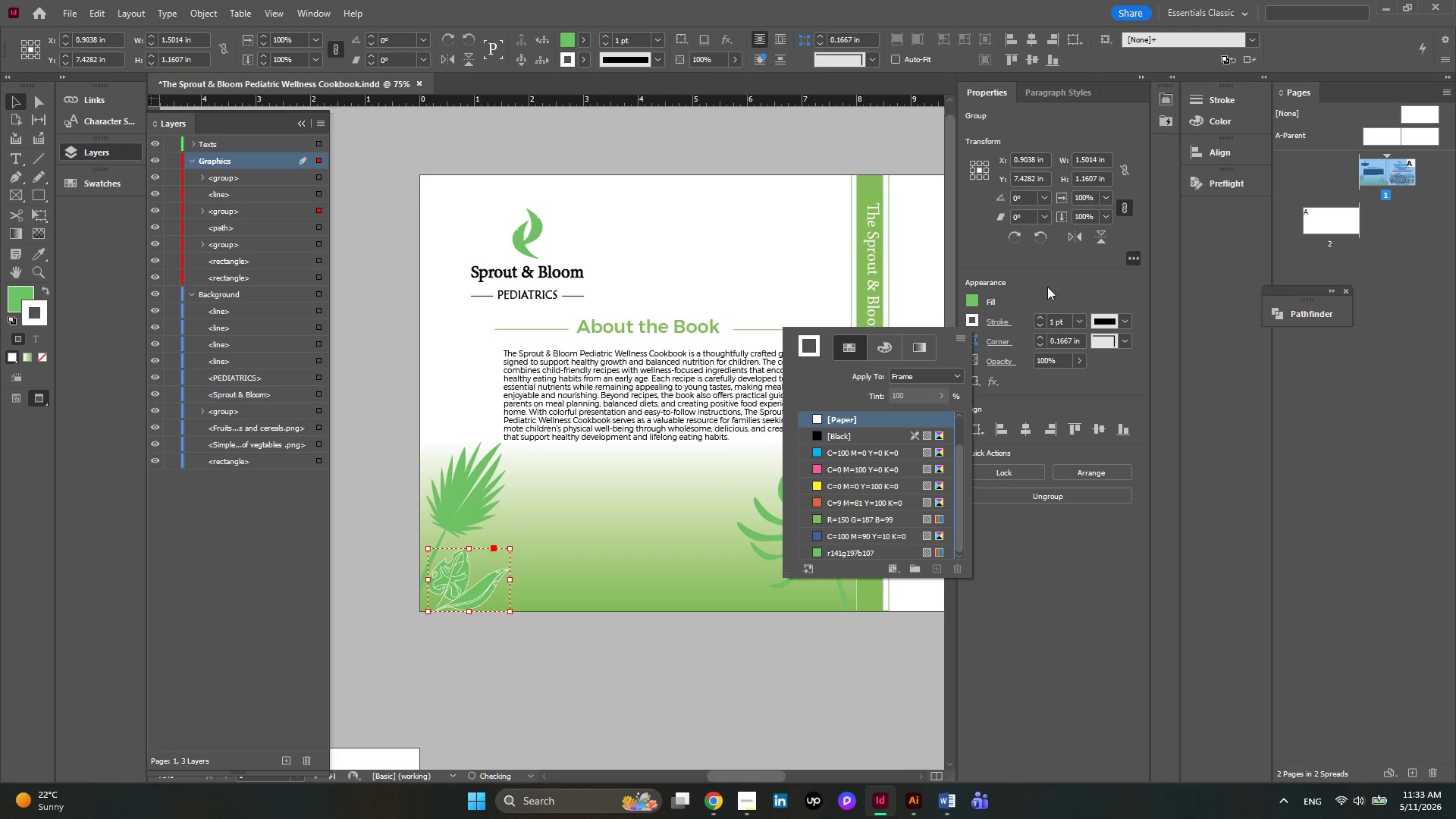 
left_click([1041, 278])
 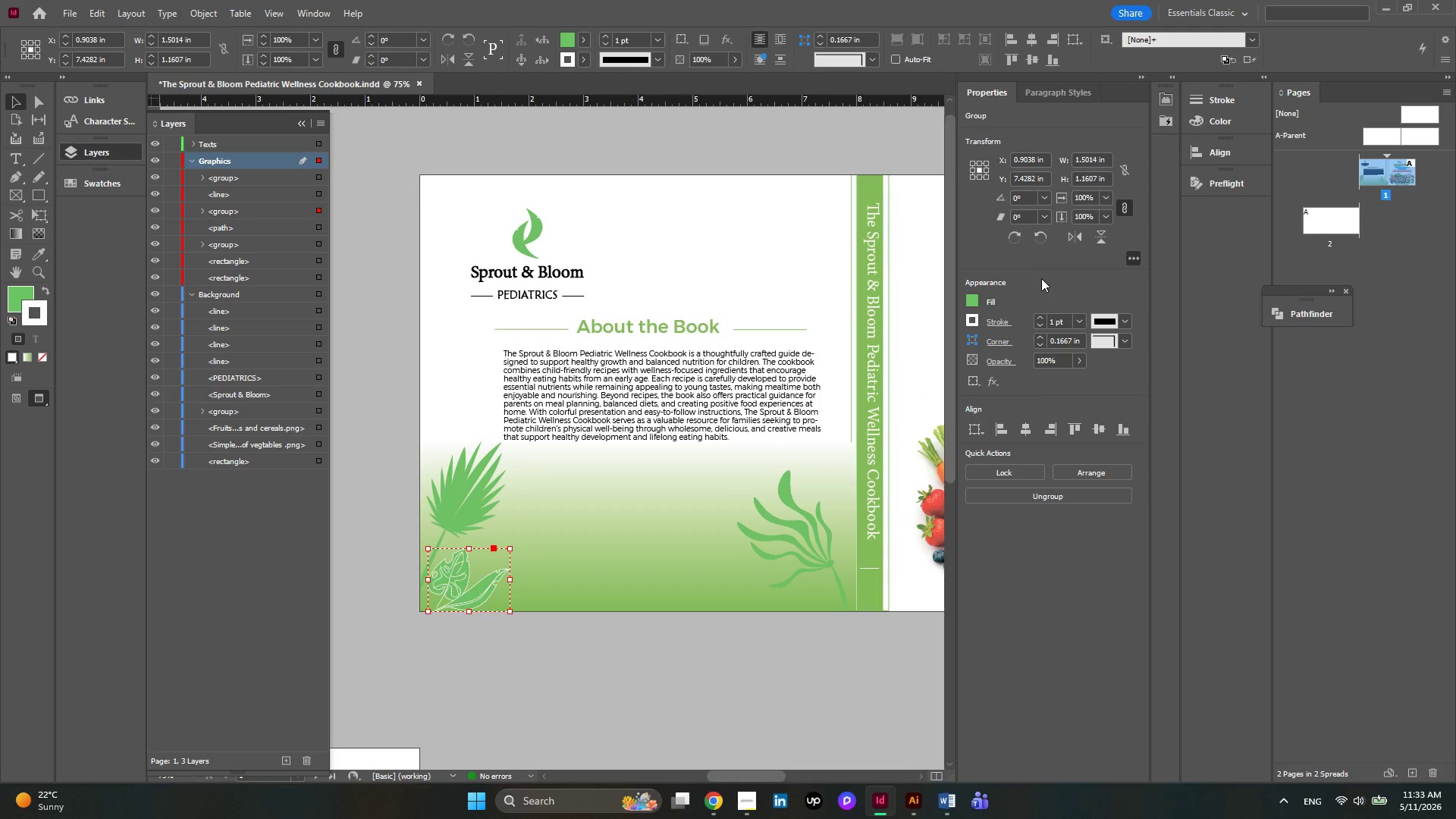 
left_click([1041, 278])
 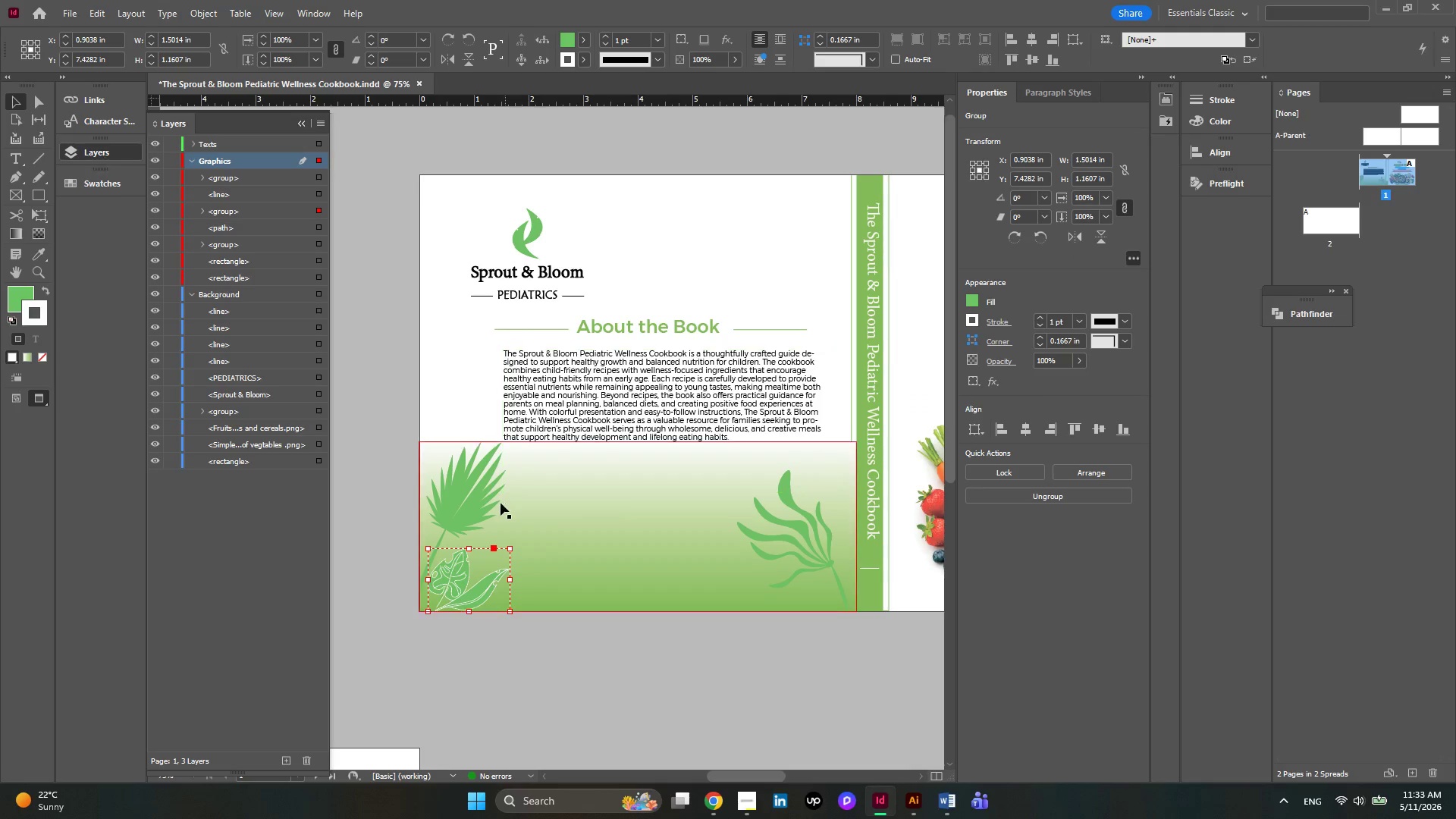 
left_click([484, 503])
 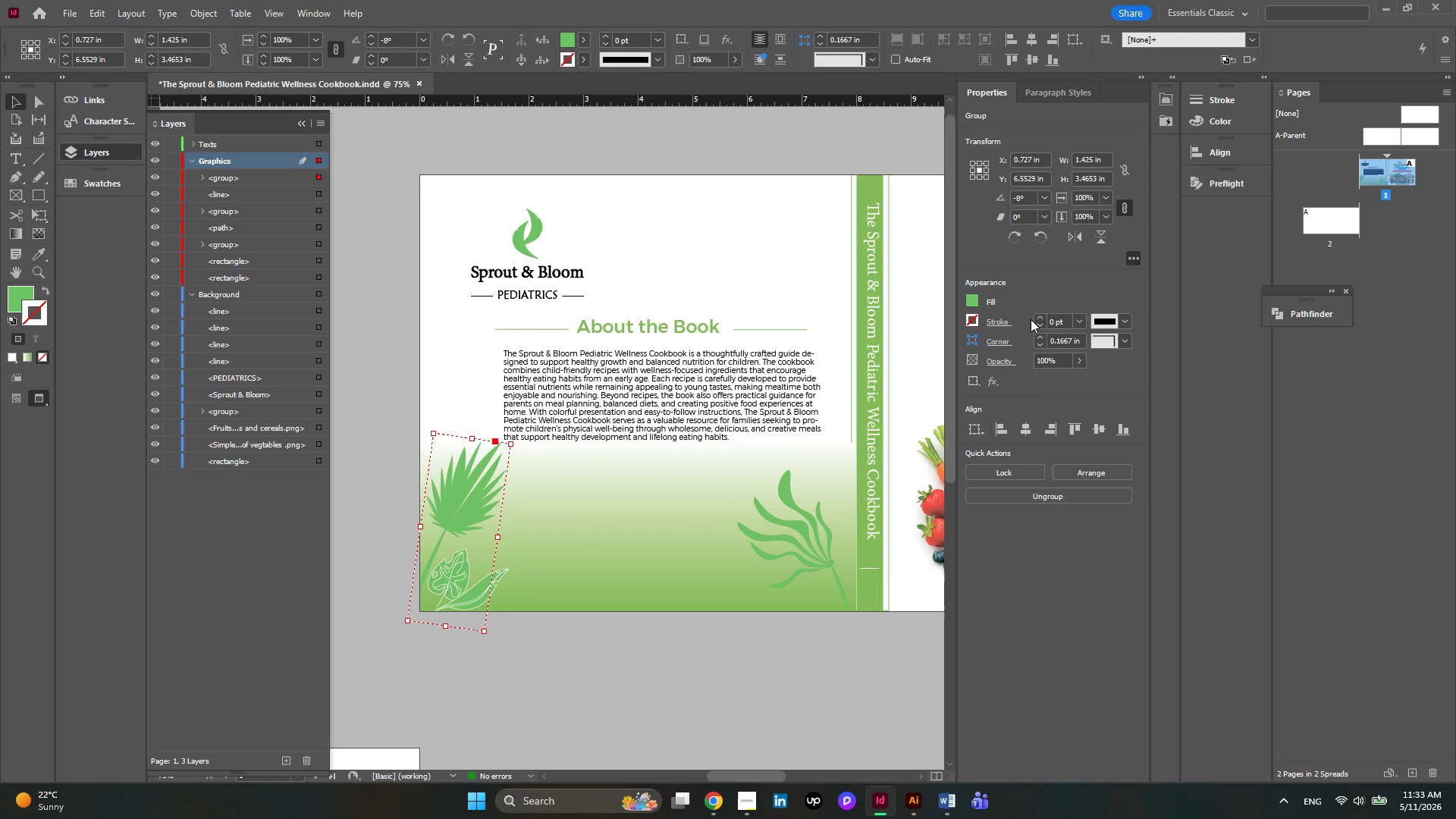 
left_click([1038, 318])
 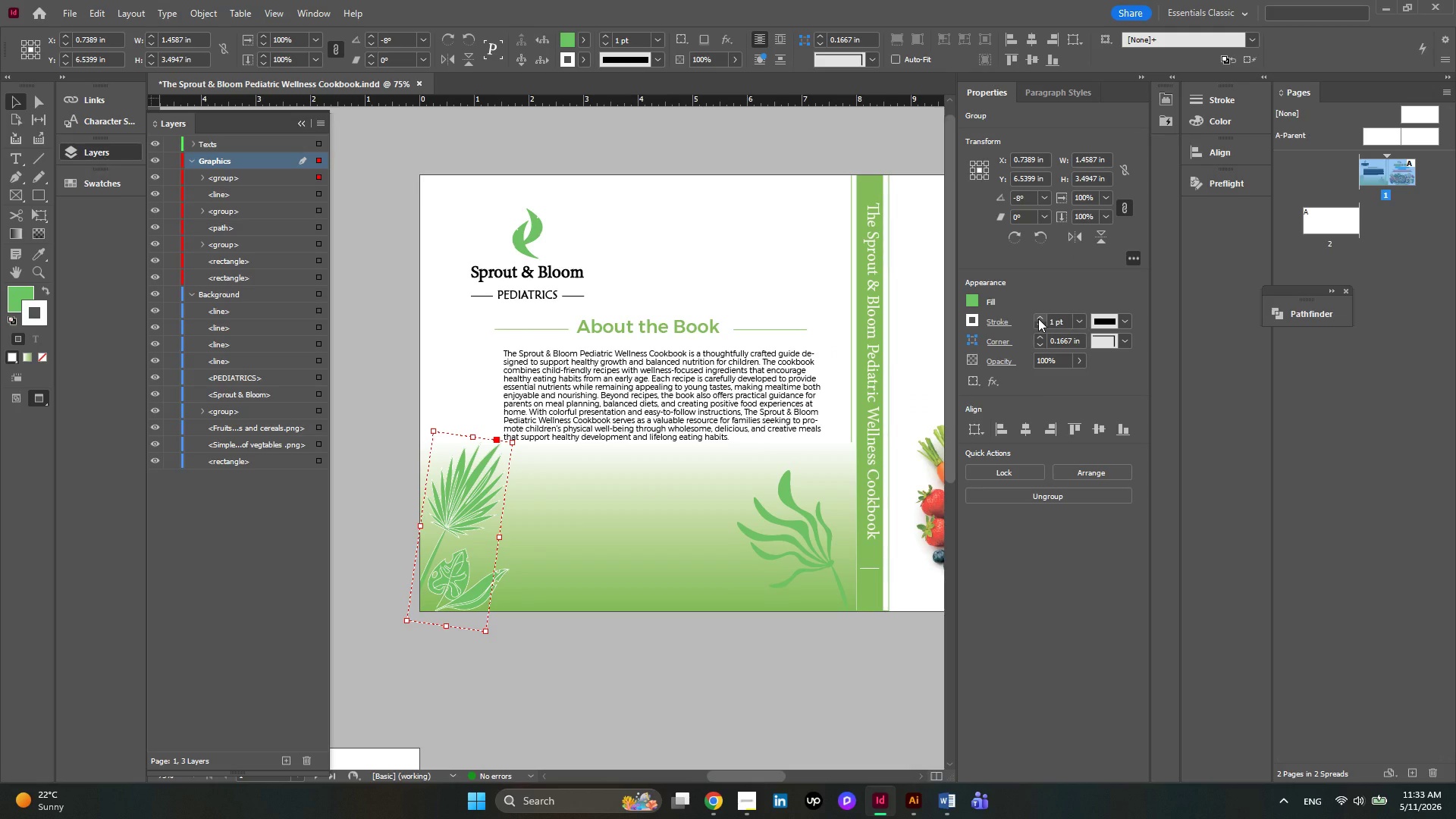 
left_click([1038, 318])
 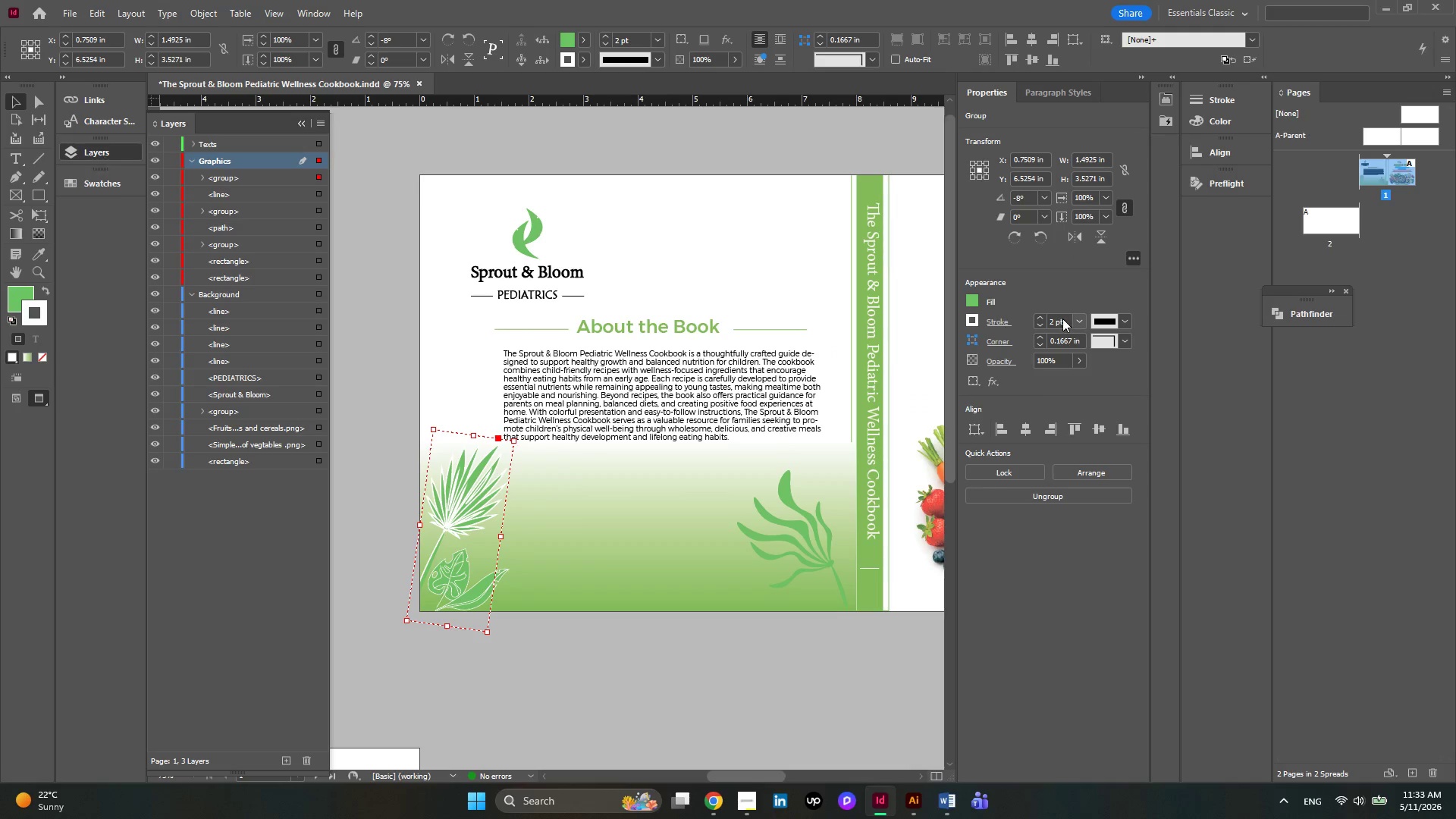 
left_click([1078, 324])
 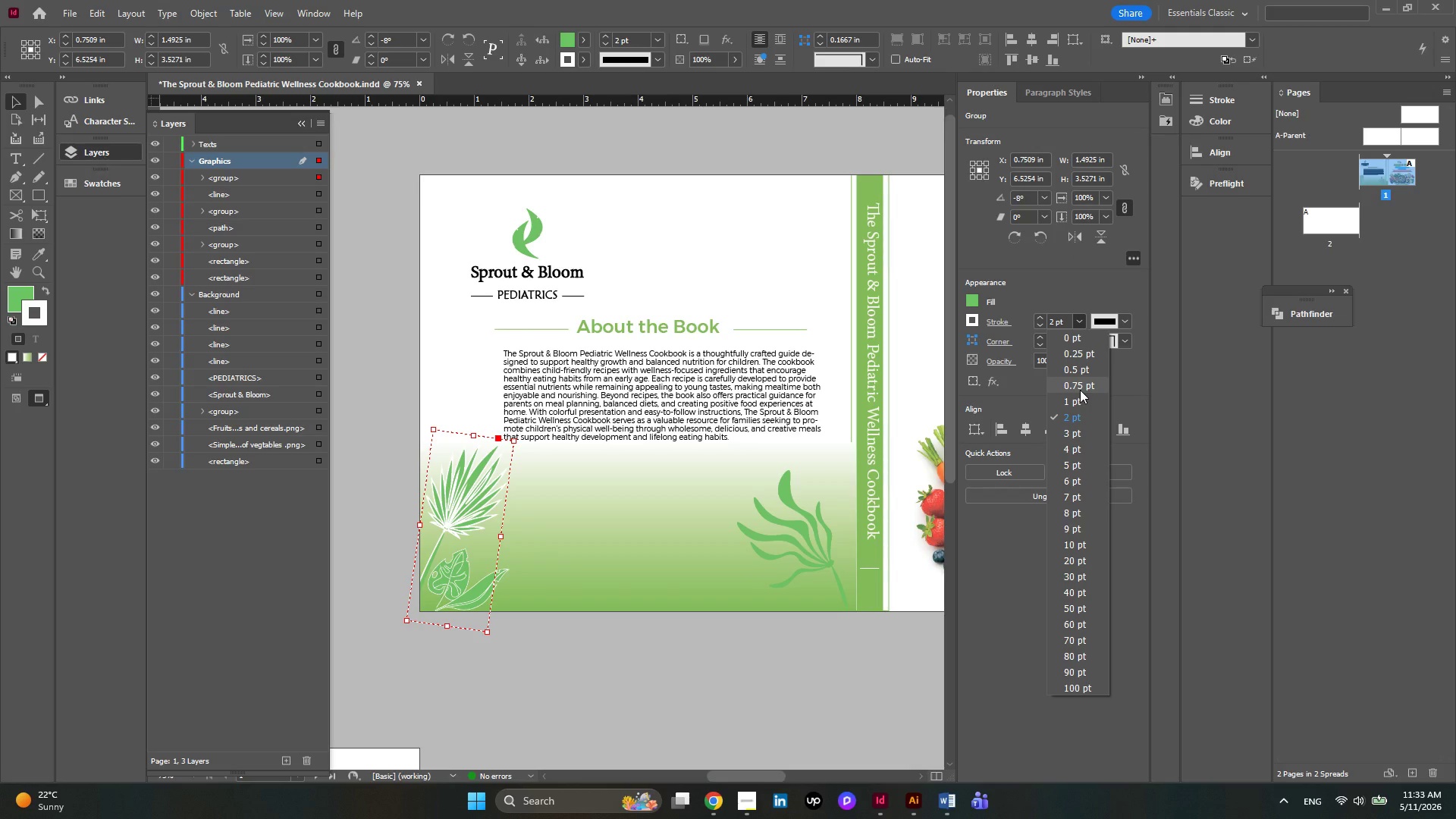 
left_click([1075, 400])
 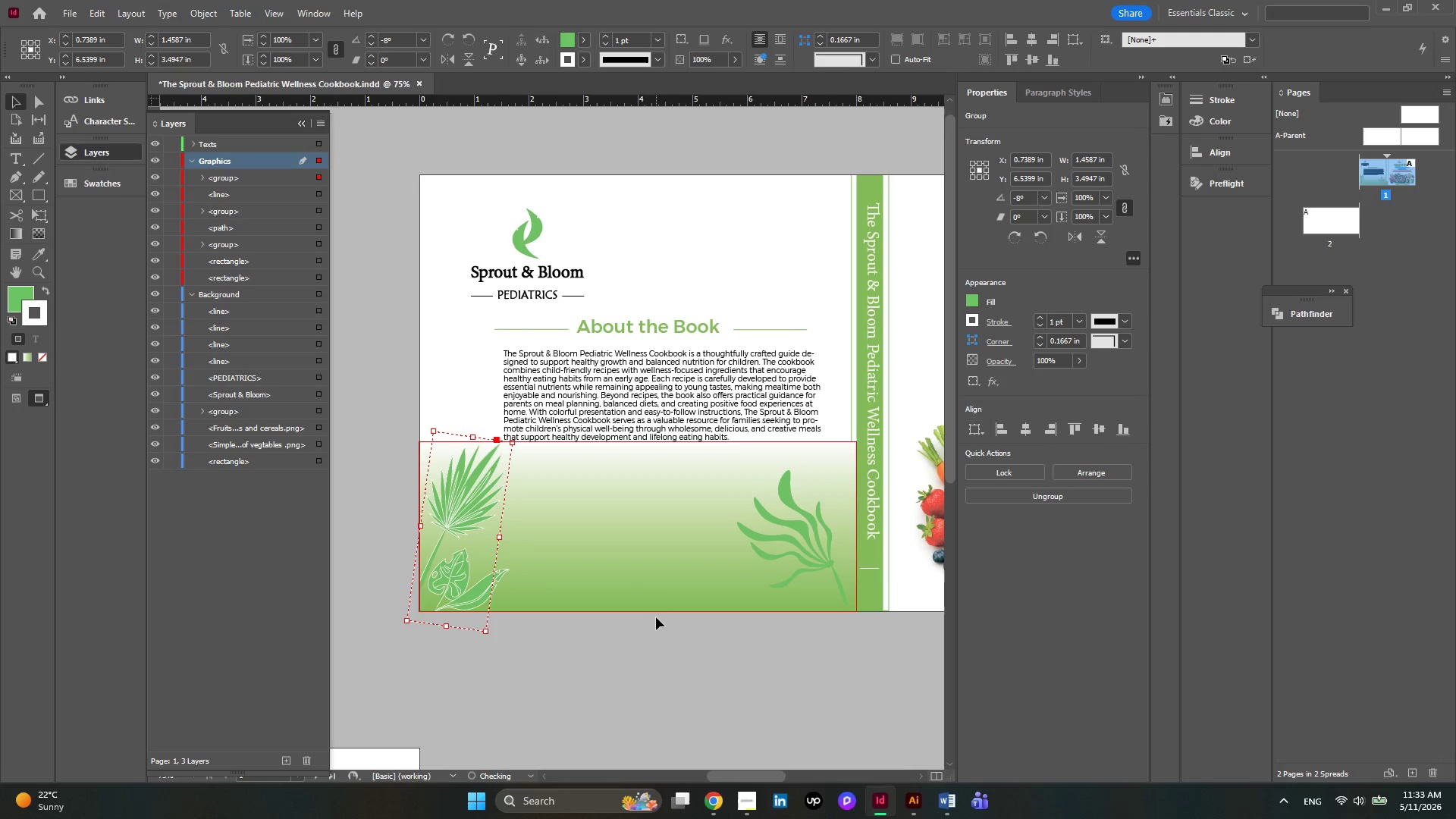 
left_click([657, 641])
 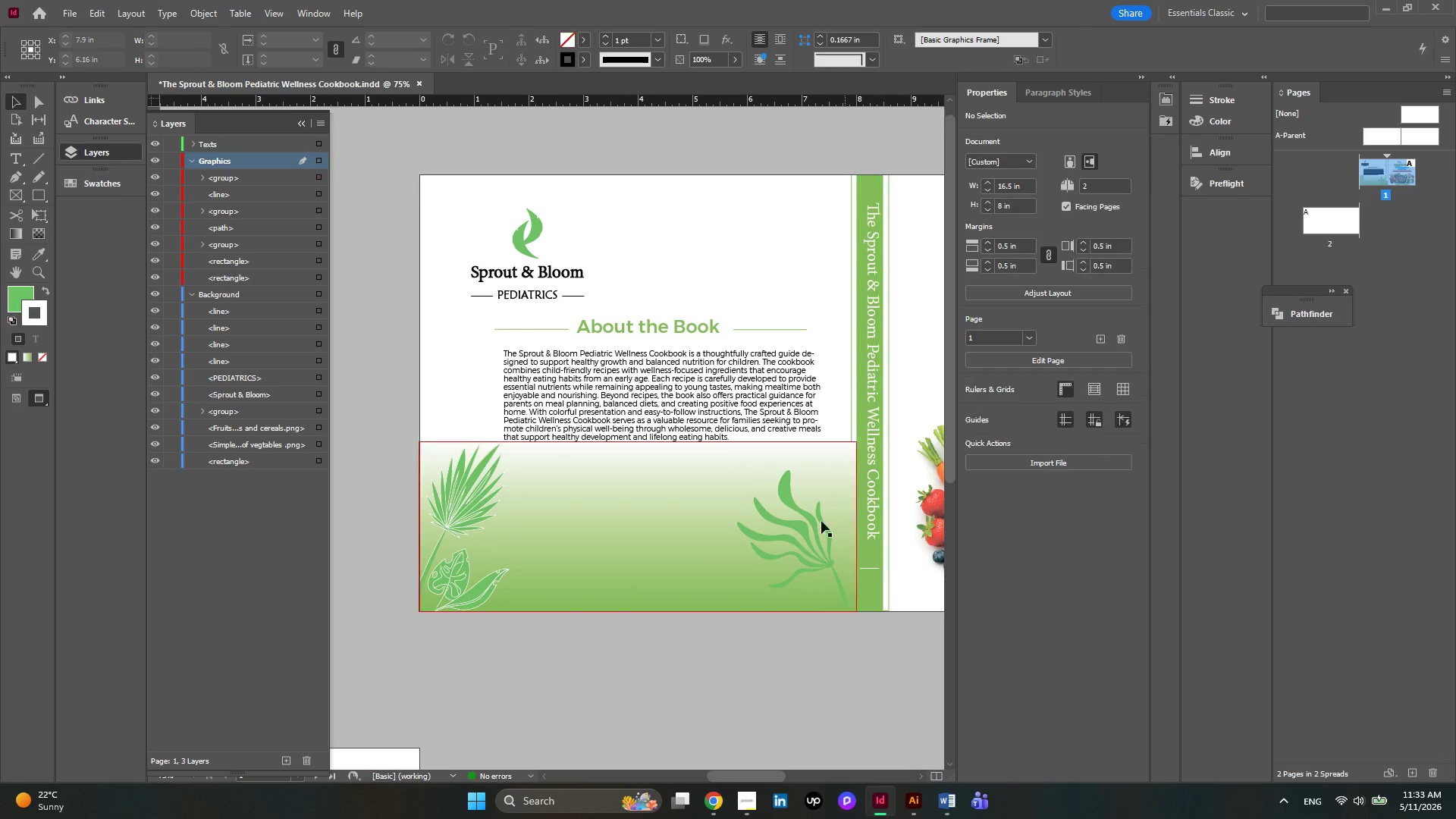 
left_click([808, 526])
 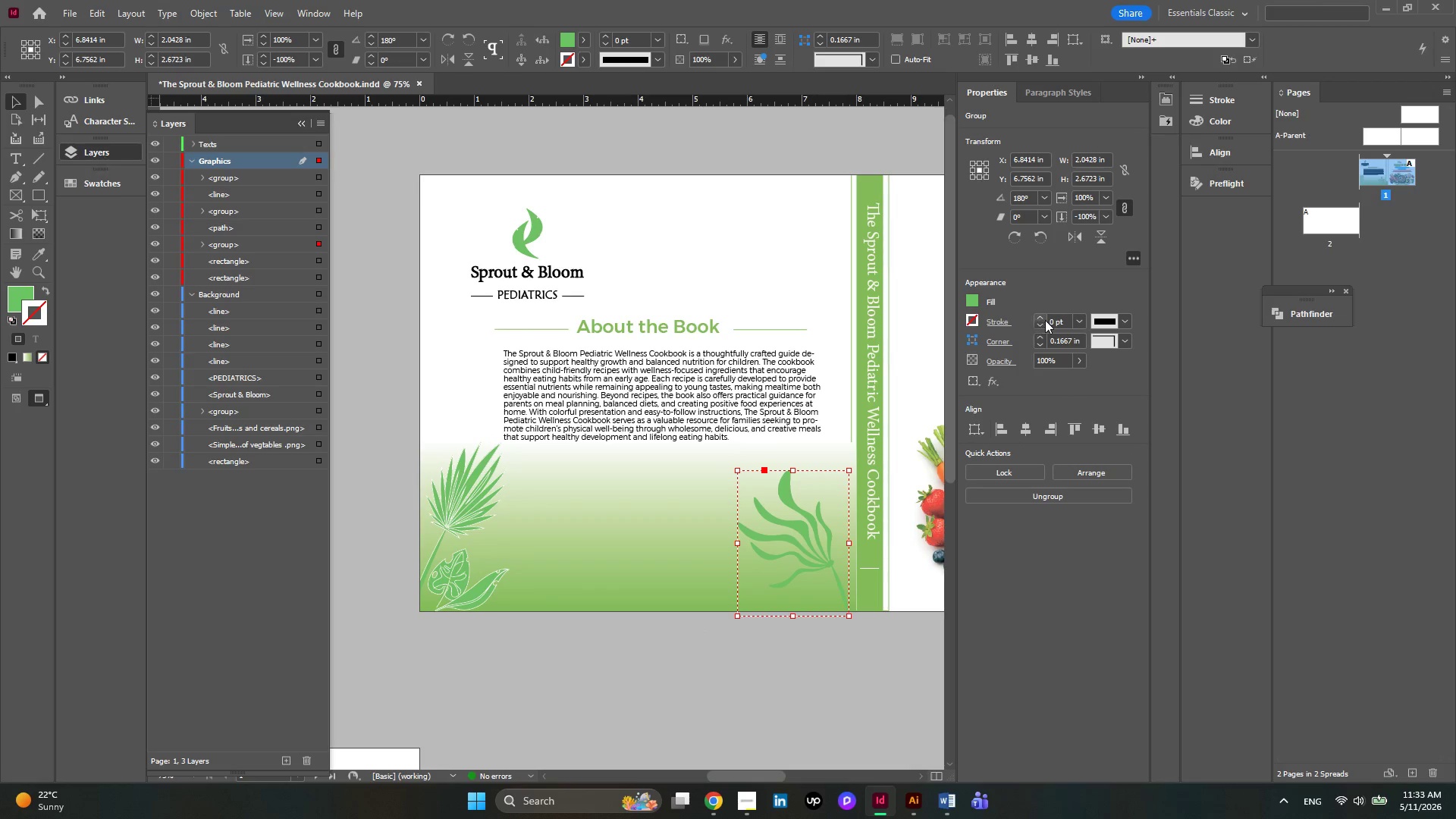 
left_click([1040, 318])
 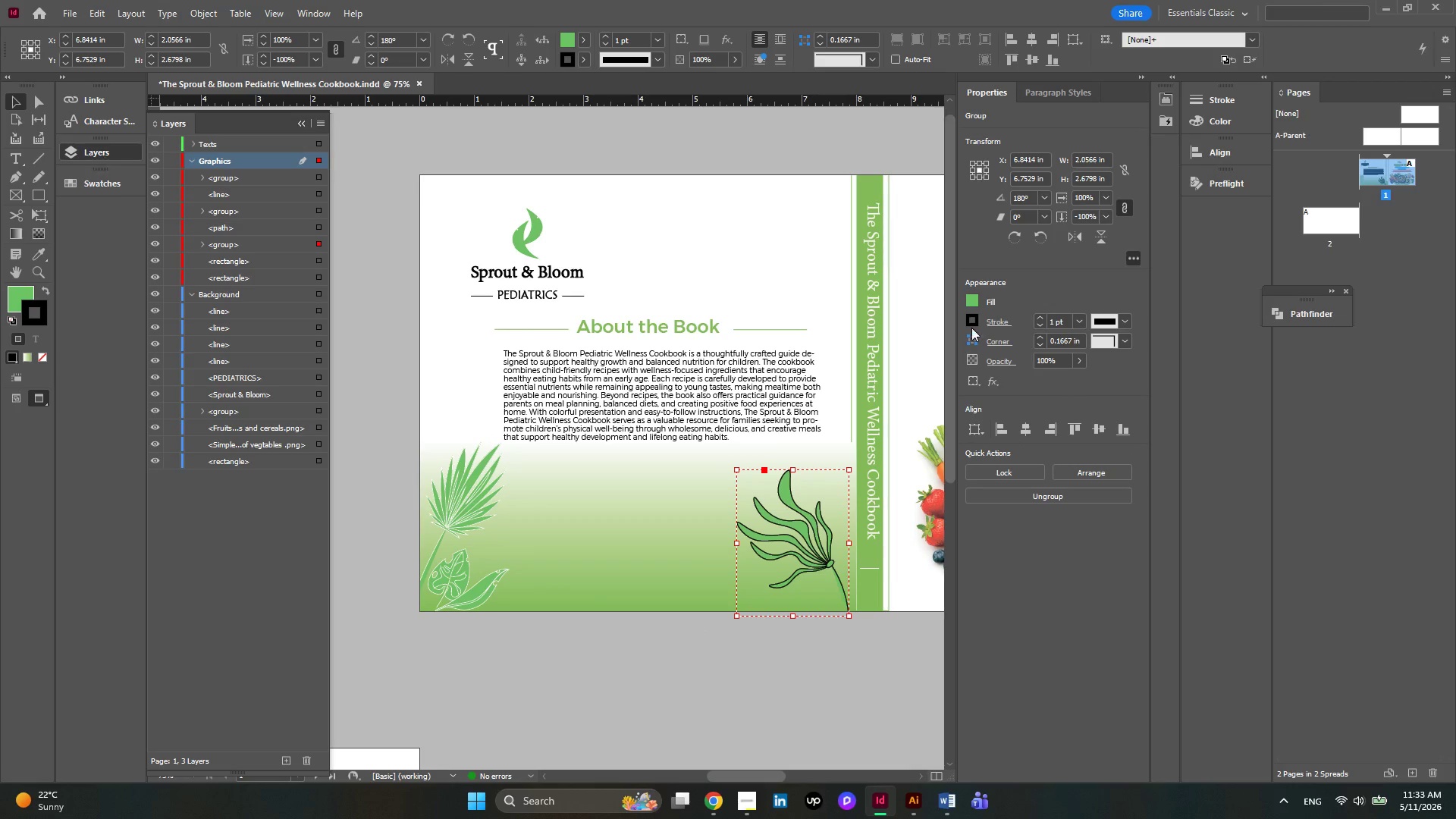 
left_click([972, 325])
 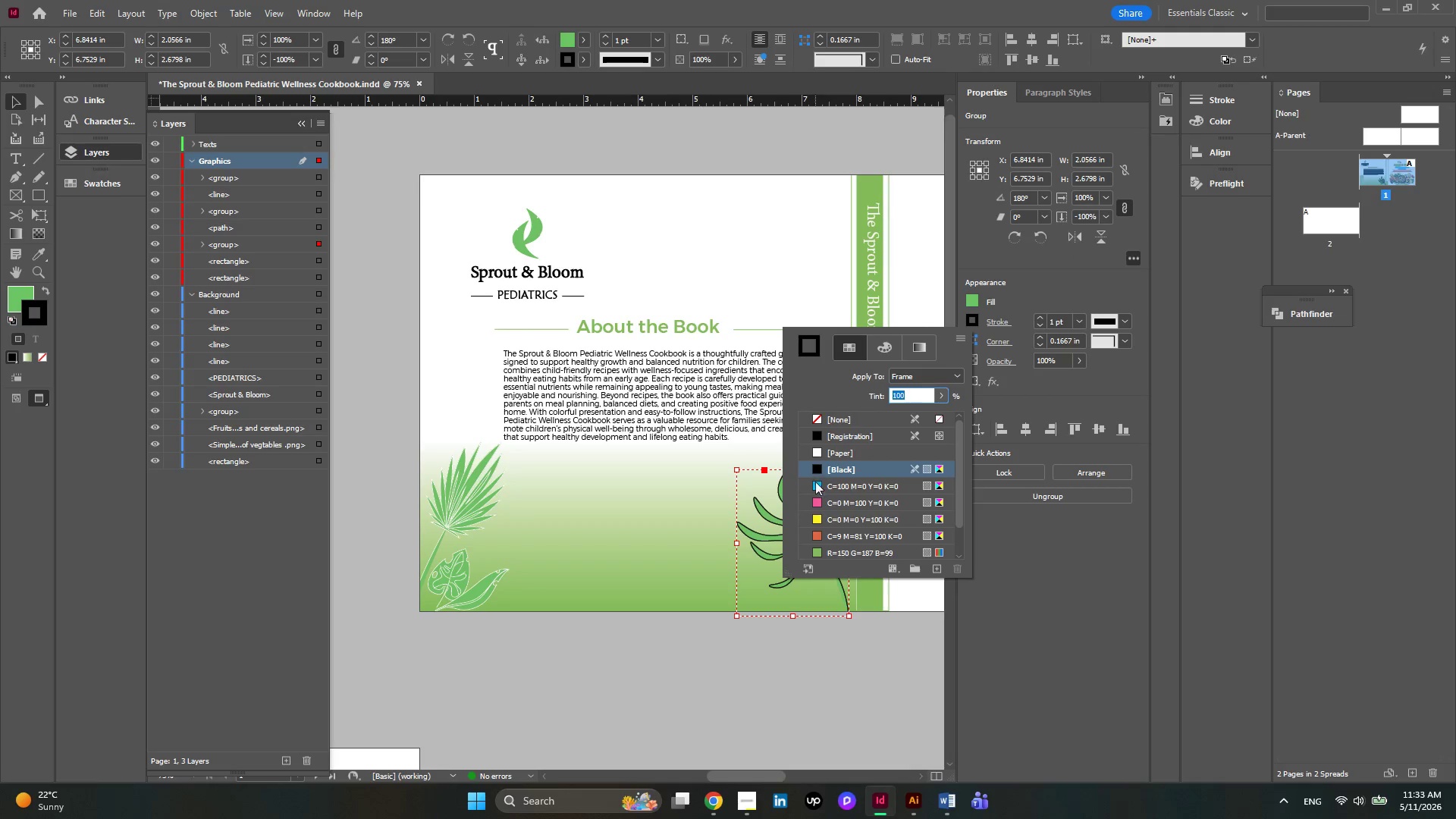 
left_click([815, 451])
 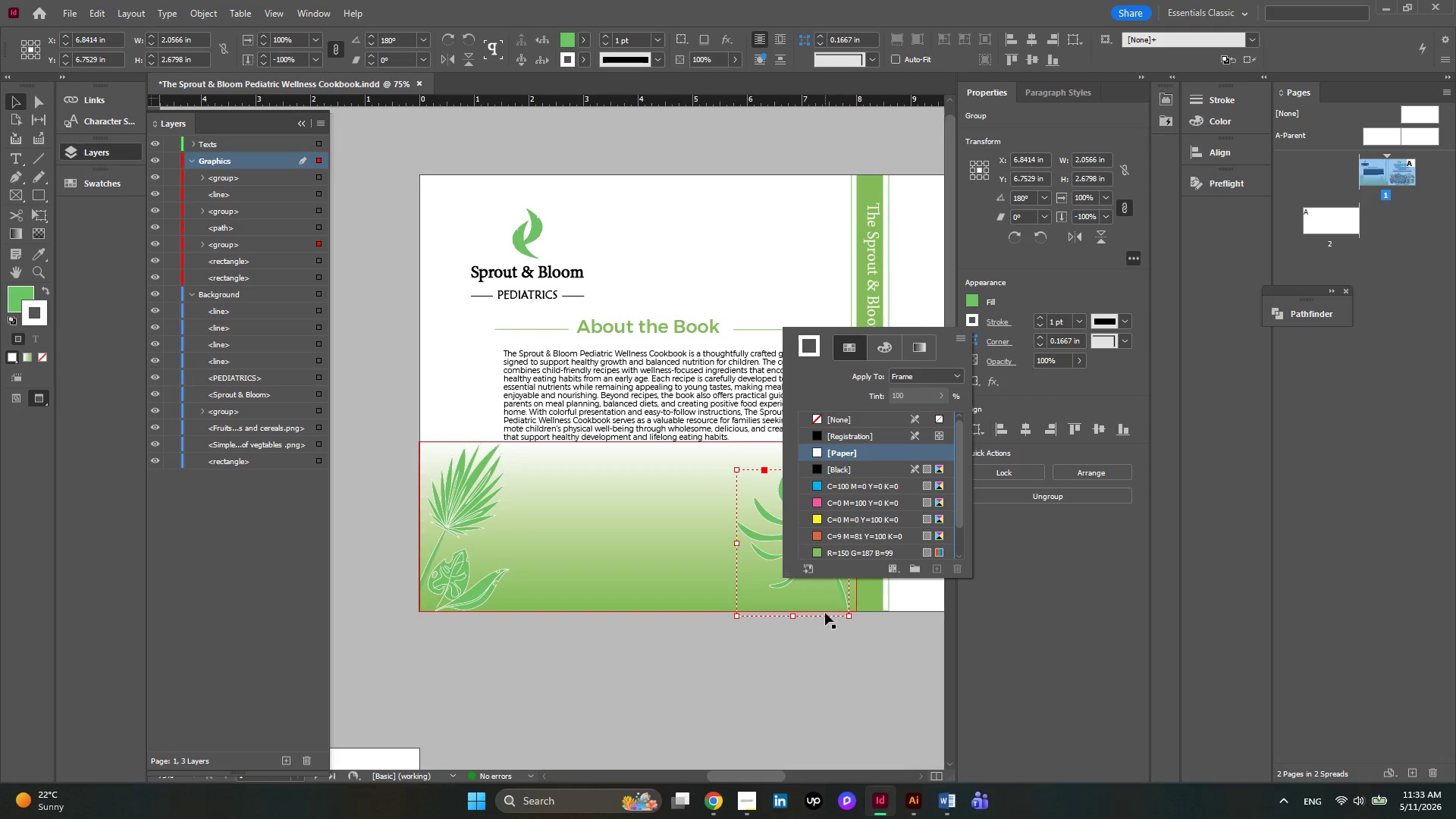 
left_click([827, 643])
 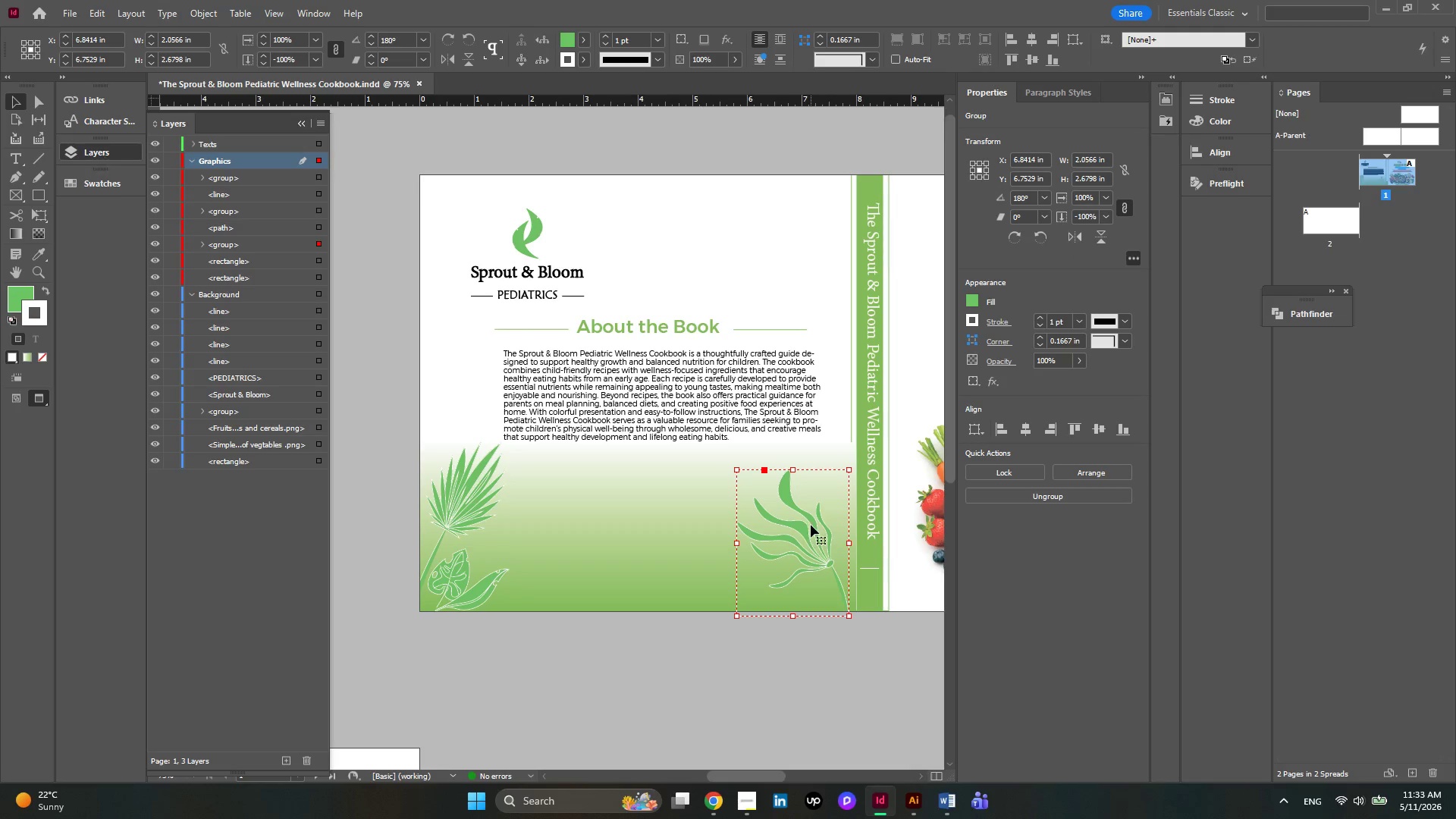 
hold_key(key=AltLeft, duration=0.53)
scroll: coordinate [831, 554], scroll_direction: up, amount: 3.0
 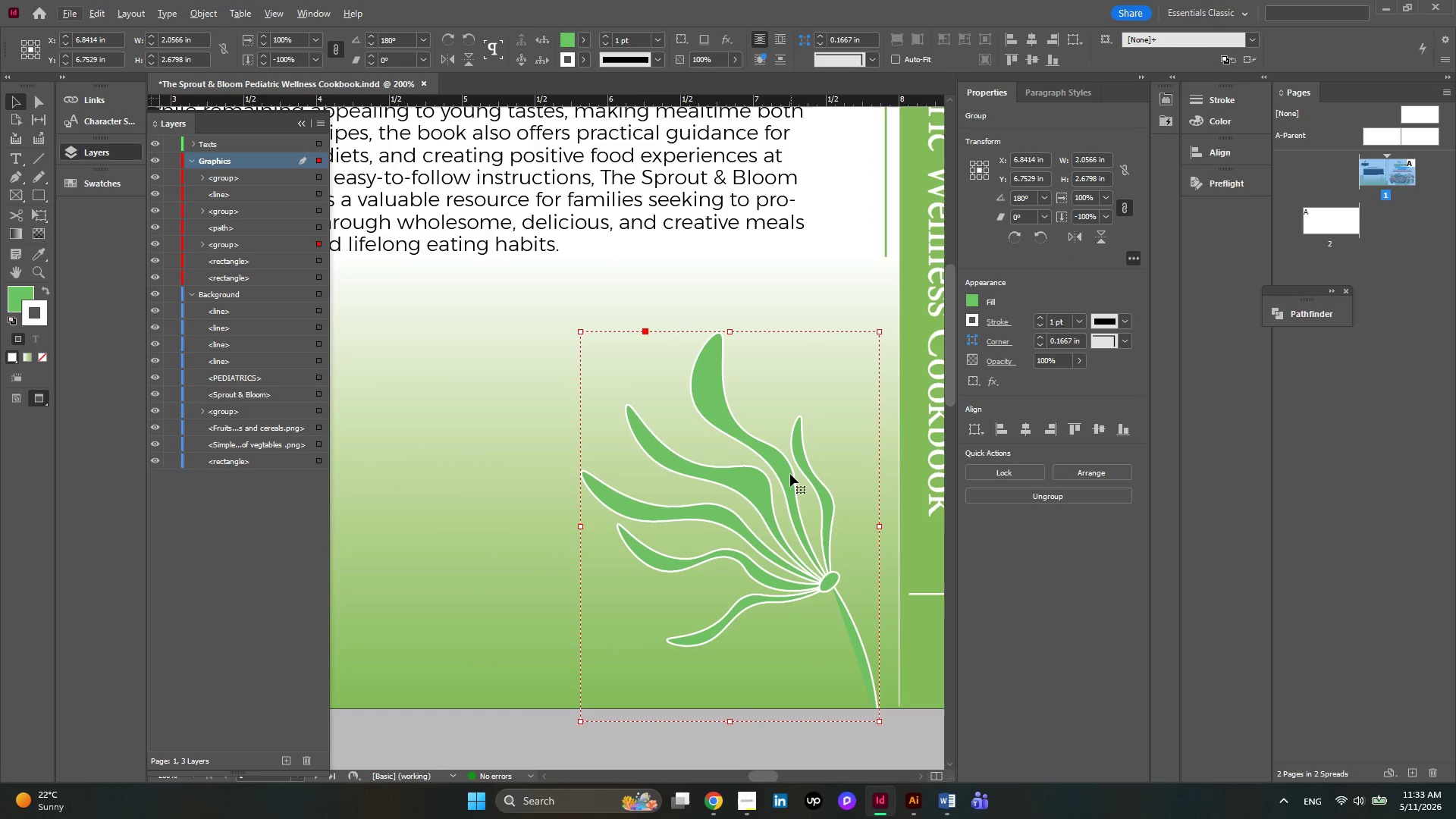 
left_click([788, 470])
 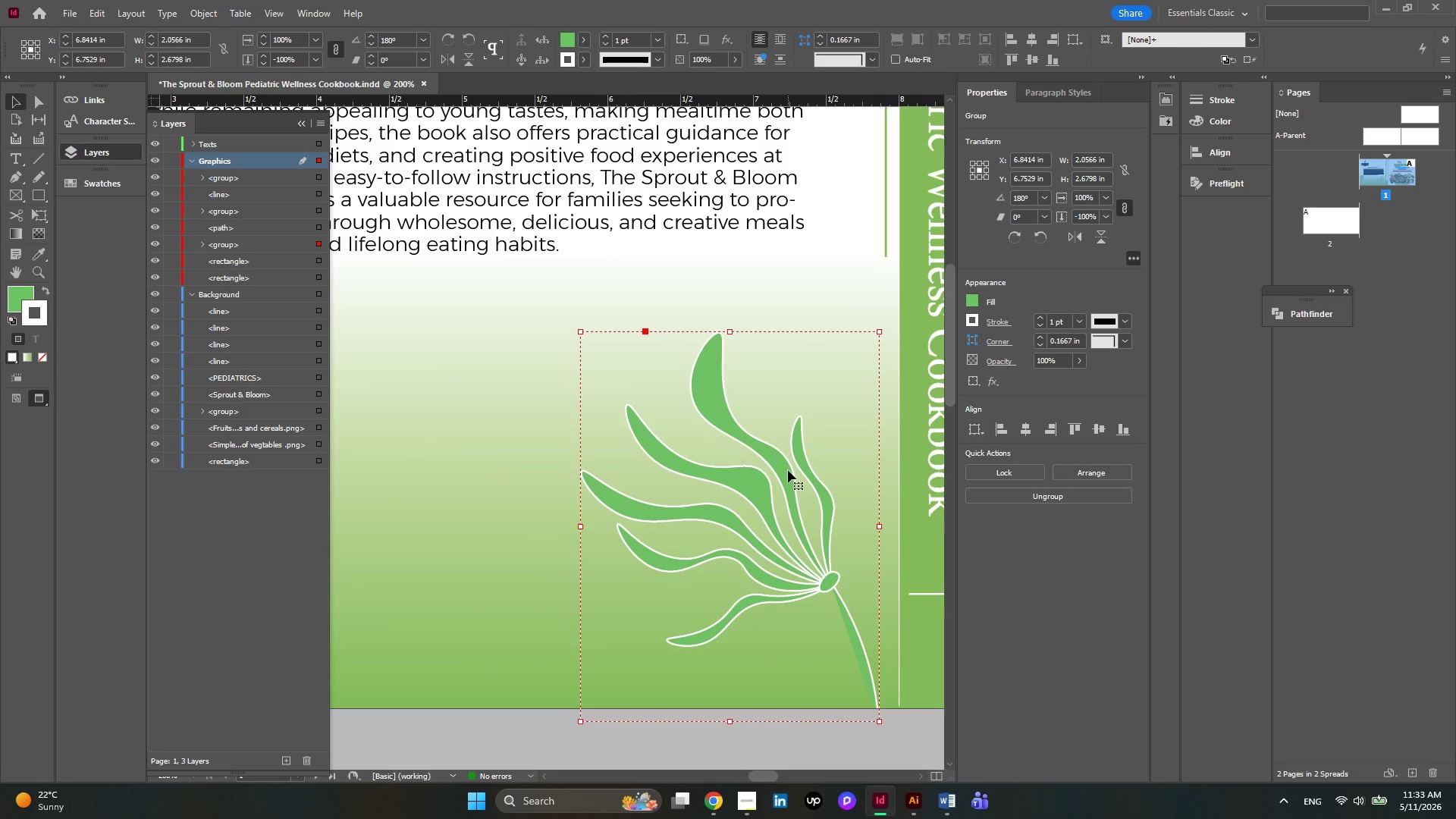 
left_click_drag(start_coordinate=[788, 470], to_coordinate=[703, 496])
 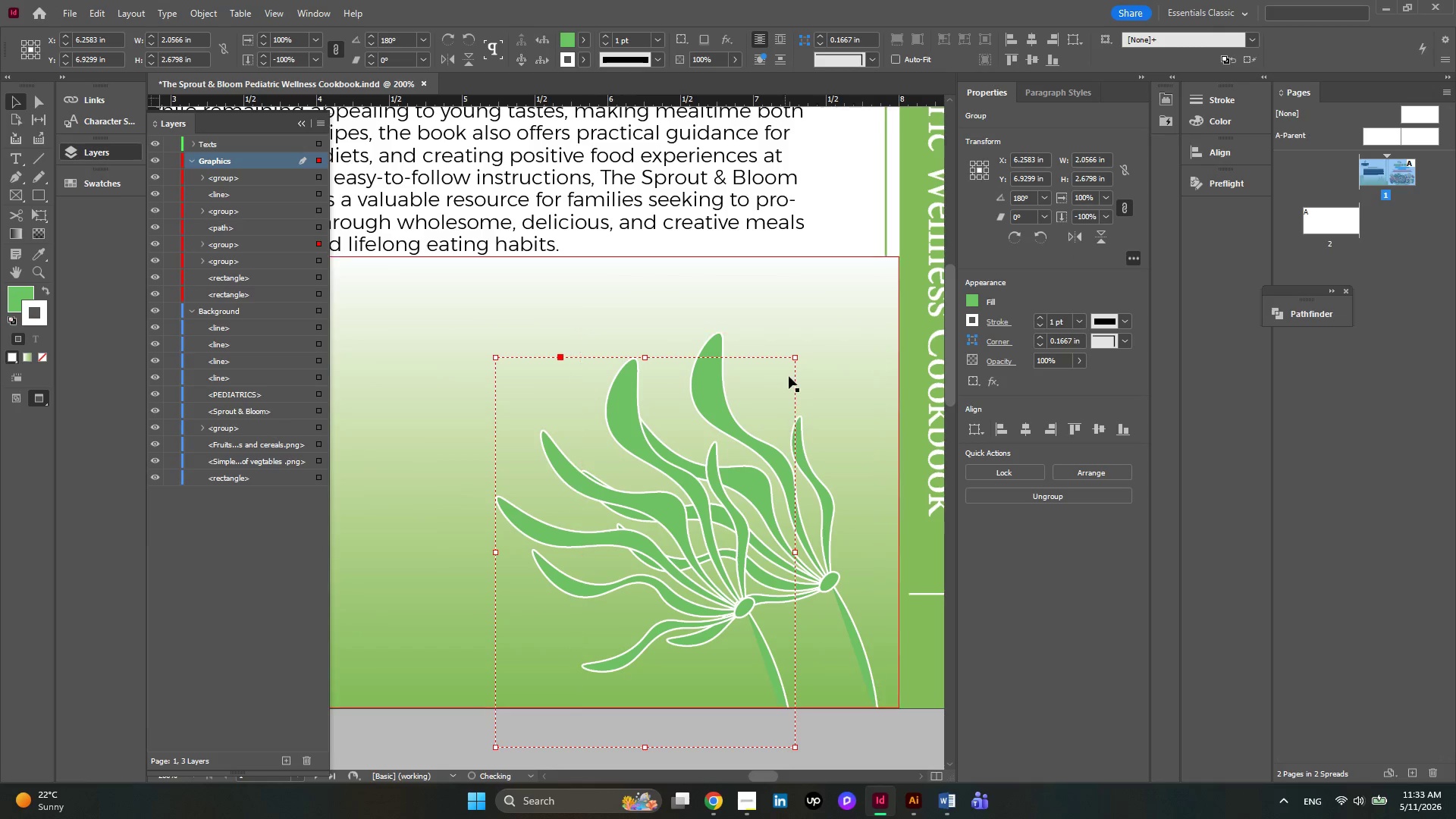 
hold_key(key=AltLeft, duration=0.92)
 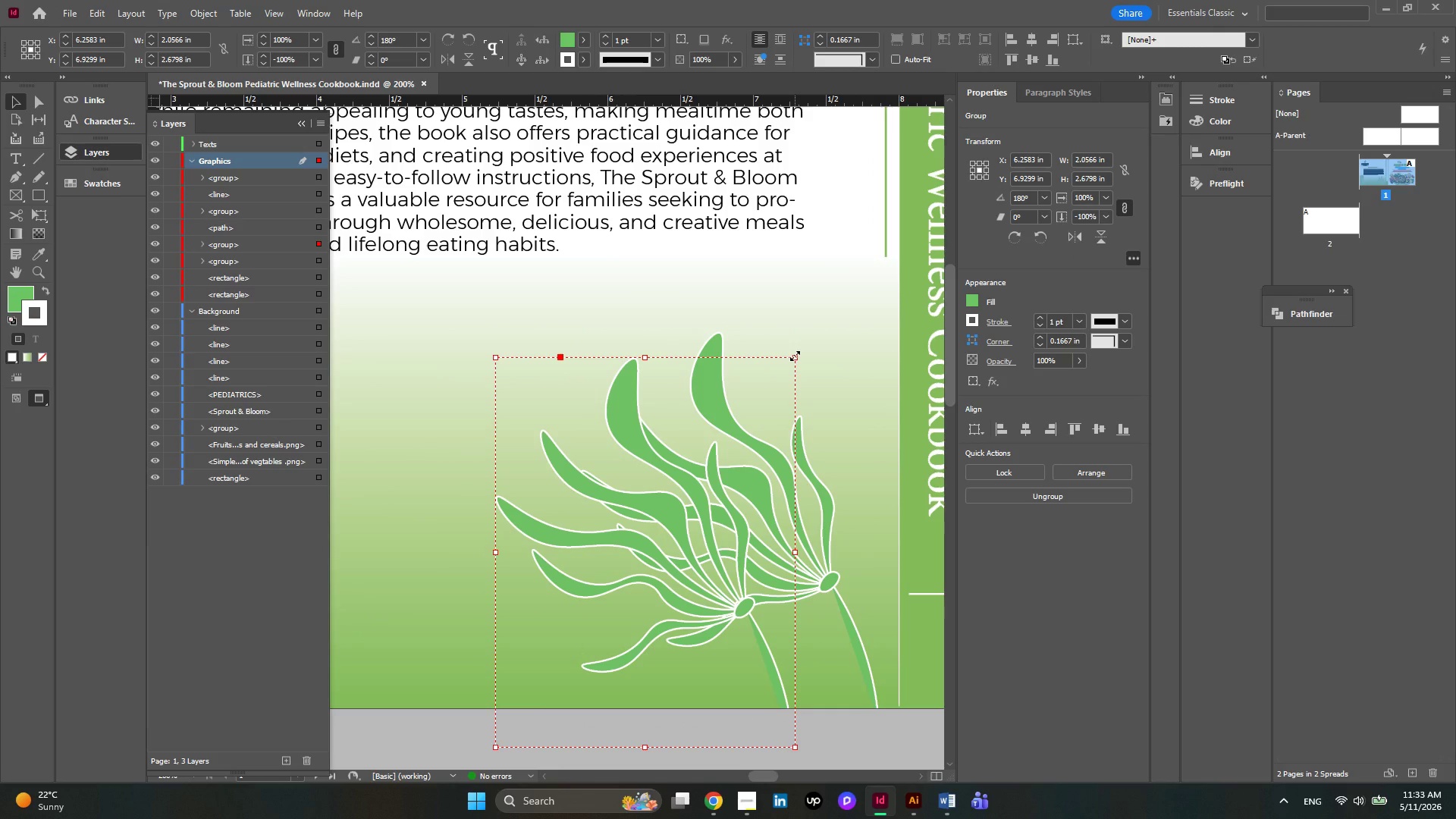 
hold_key(key=ShiftLeft, duration=2.08)
left_click_drag(start_coordinate=[795, 356], to_coordinate=[688, 680])
 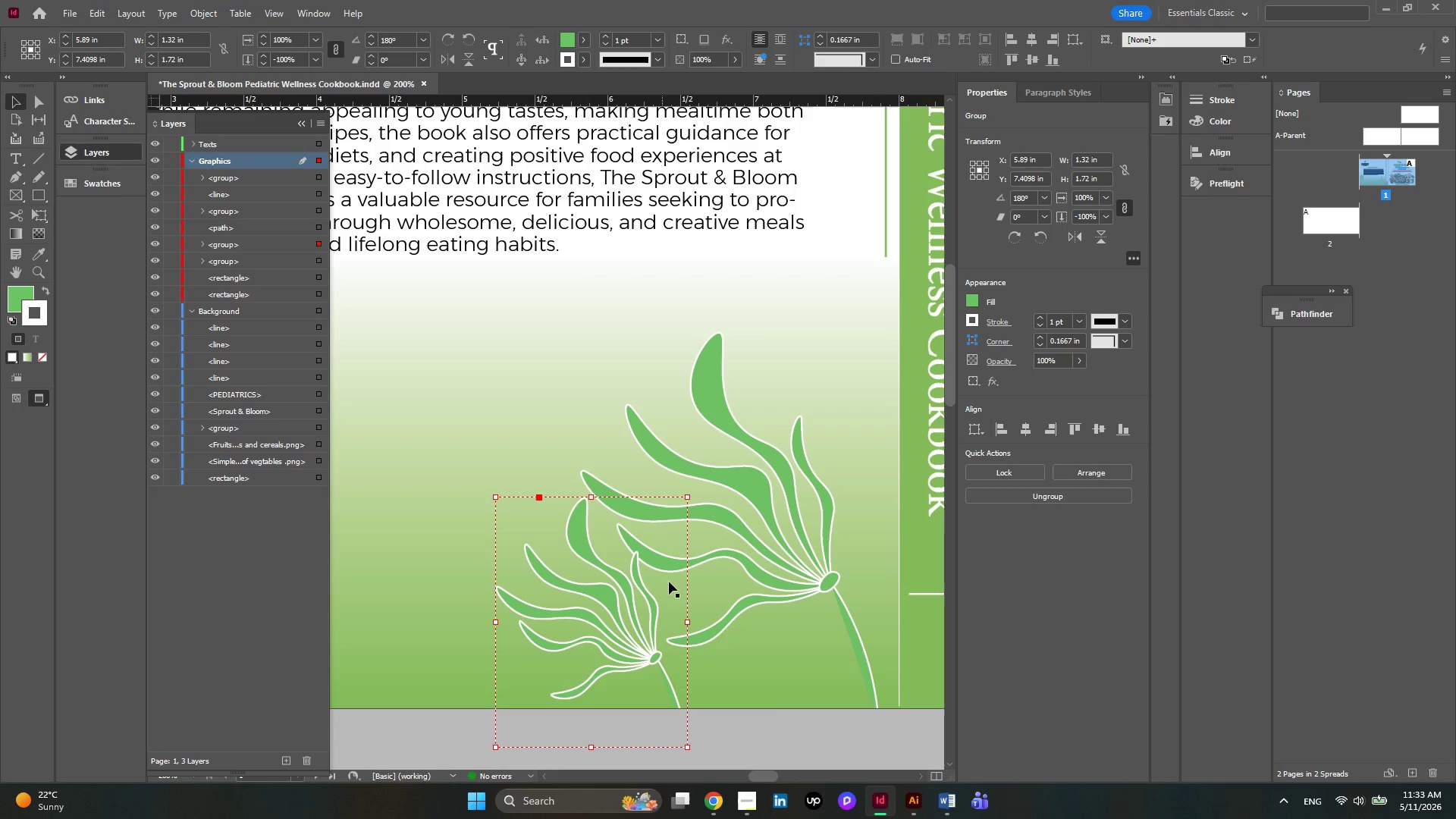 
hold_key(key=ShiftLeft, duration=1.92)
left_click_drag(start_coordinate=[689, 498], to_coordinate=[661, 547])
 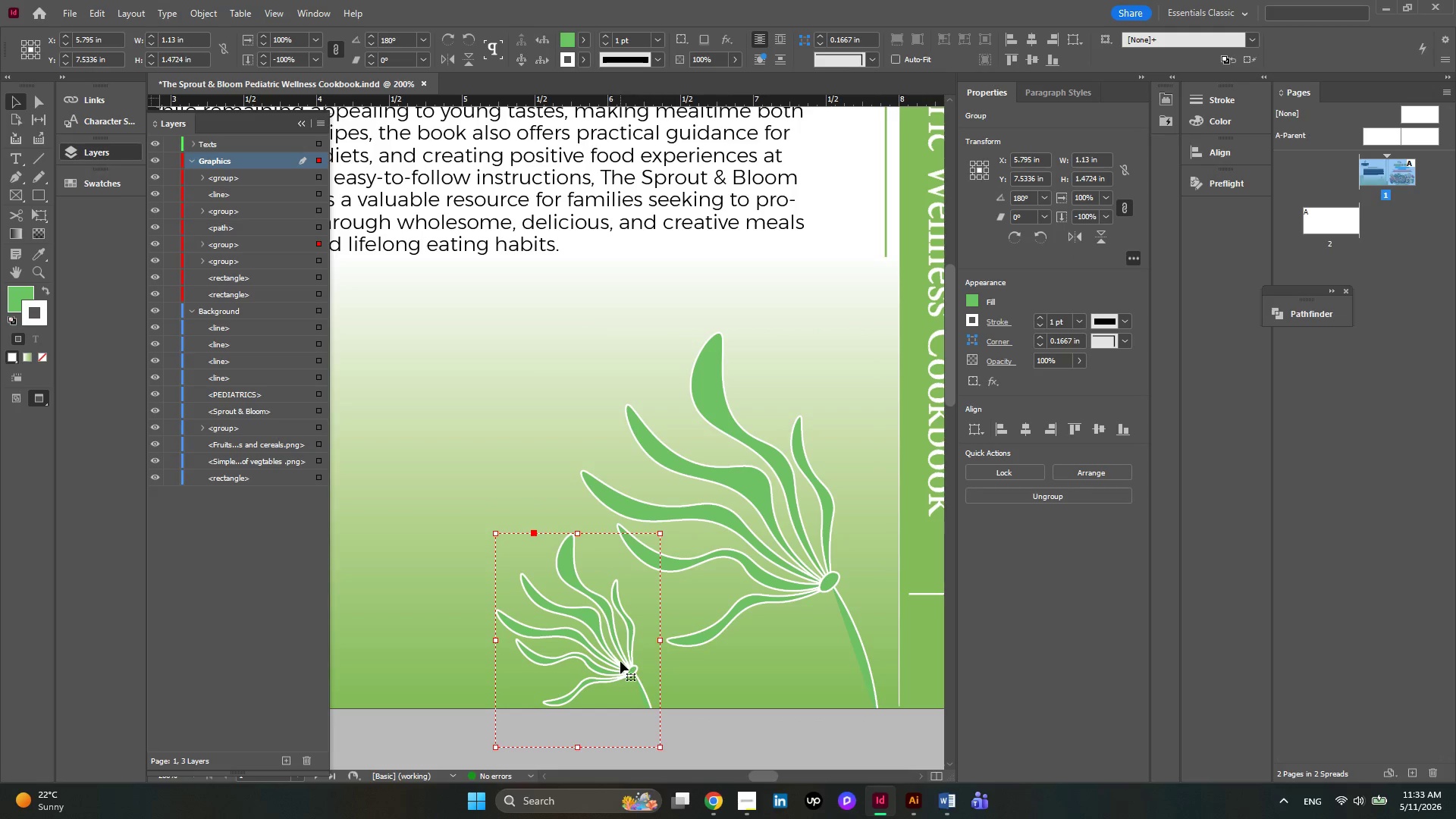 
left_click_drag(start_coordinate=[623, 667], to_coordinate=[796, 666])
 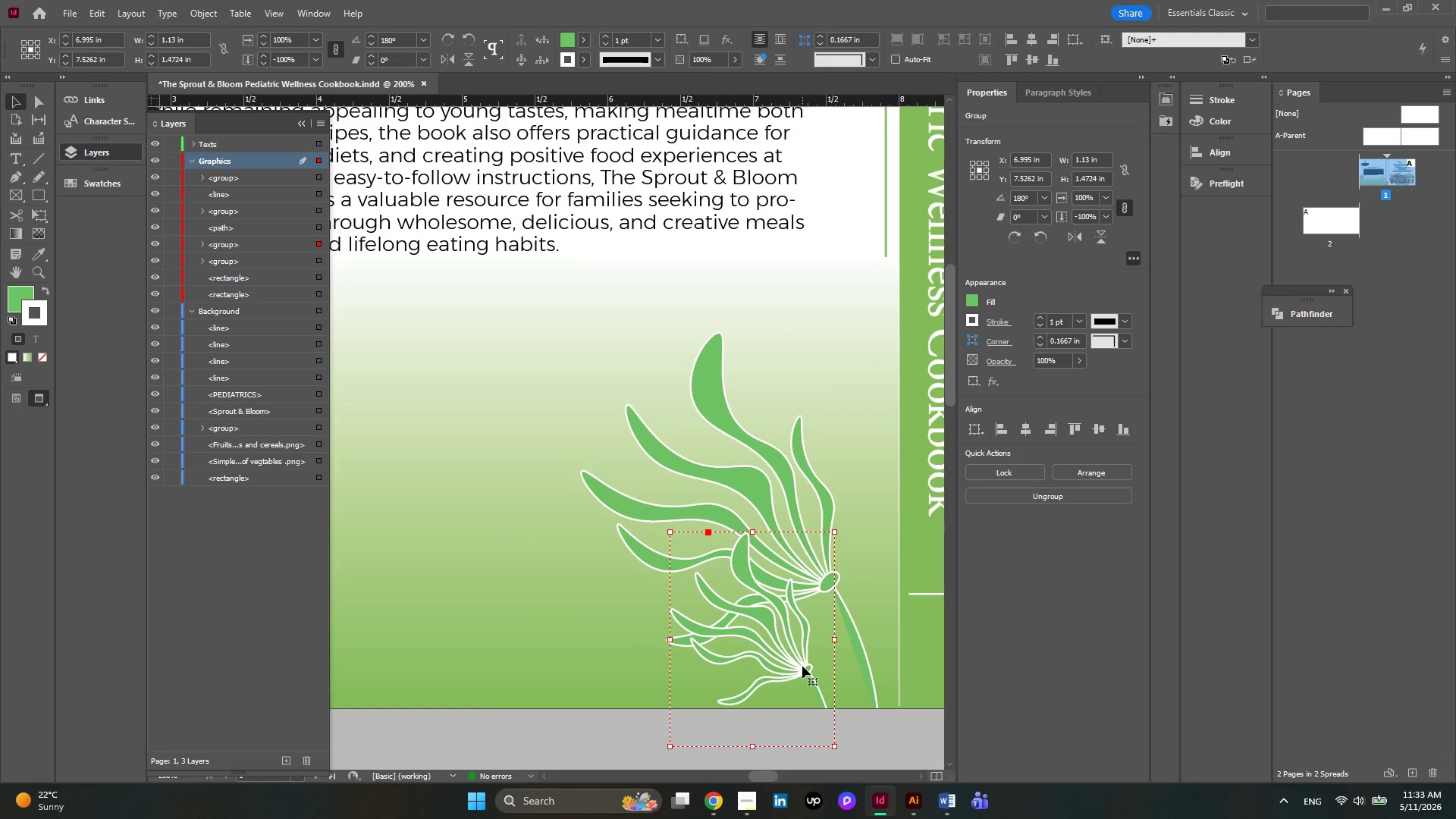 
left_click_drag(start_coordinate=[802, 666], to_coordinate=[839, 666])
 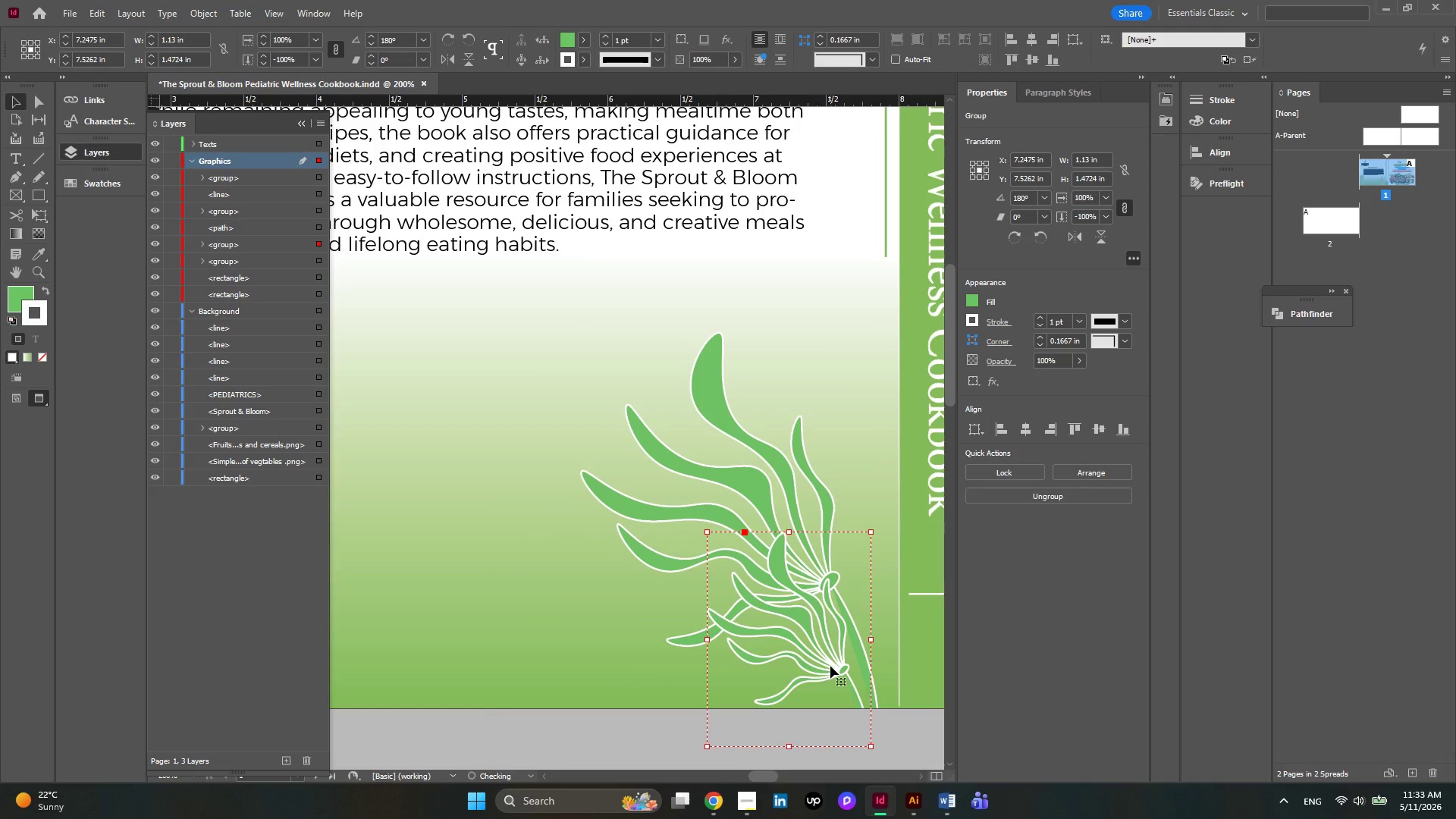 
left_click_drag(start_coordinate=[830, 666], to_coordinate=[833, 679])
 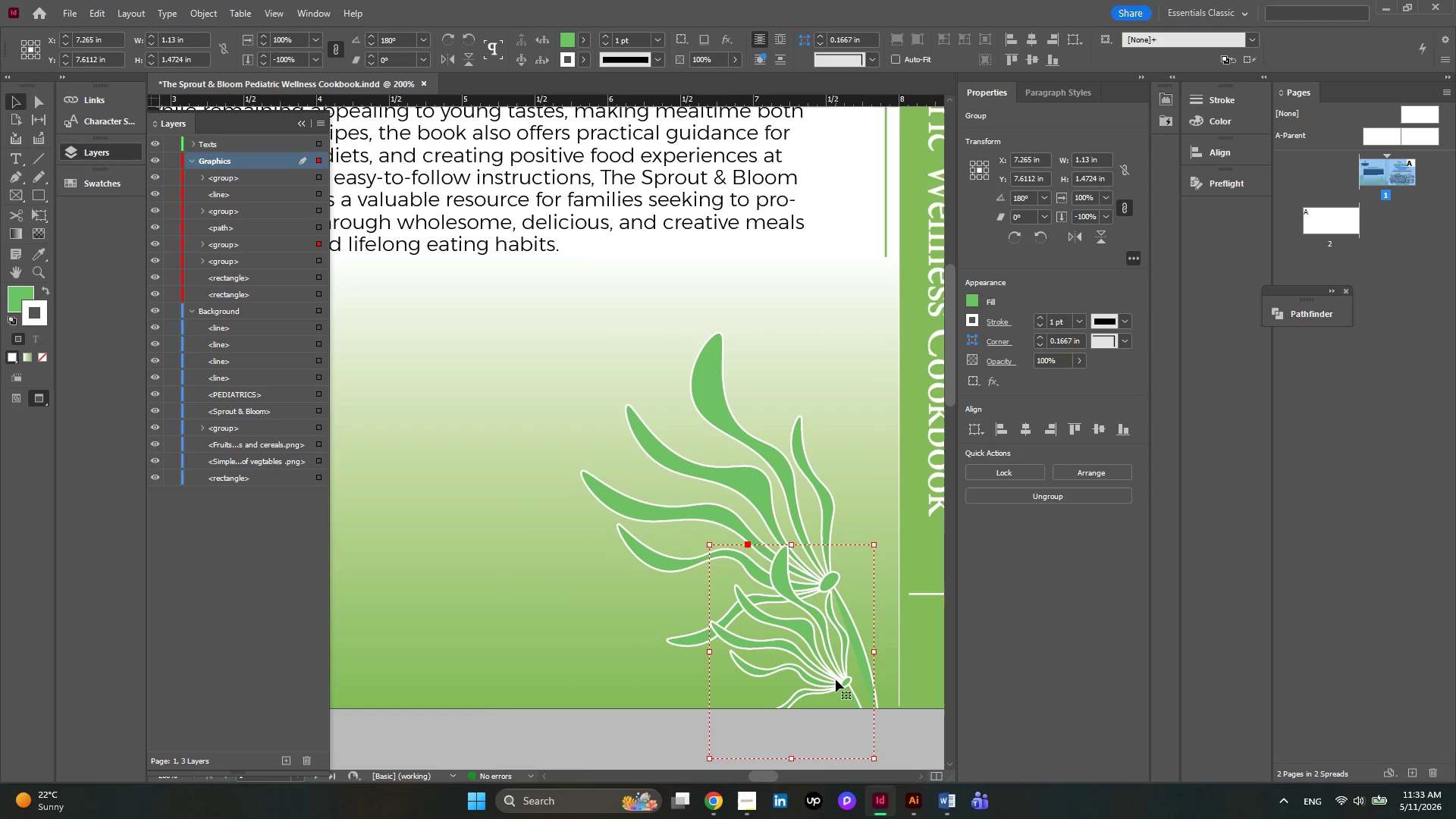 
left_click_drag(start_coordinate=[836, 679], to_coordinate=[824, 697])
 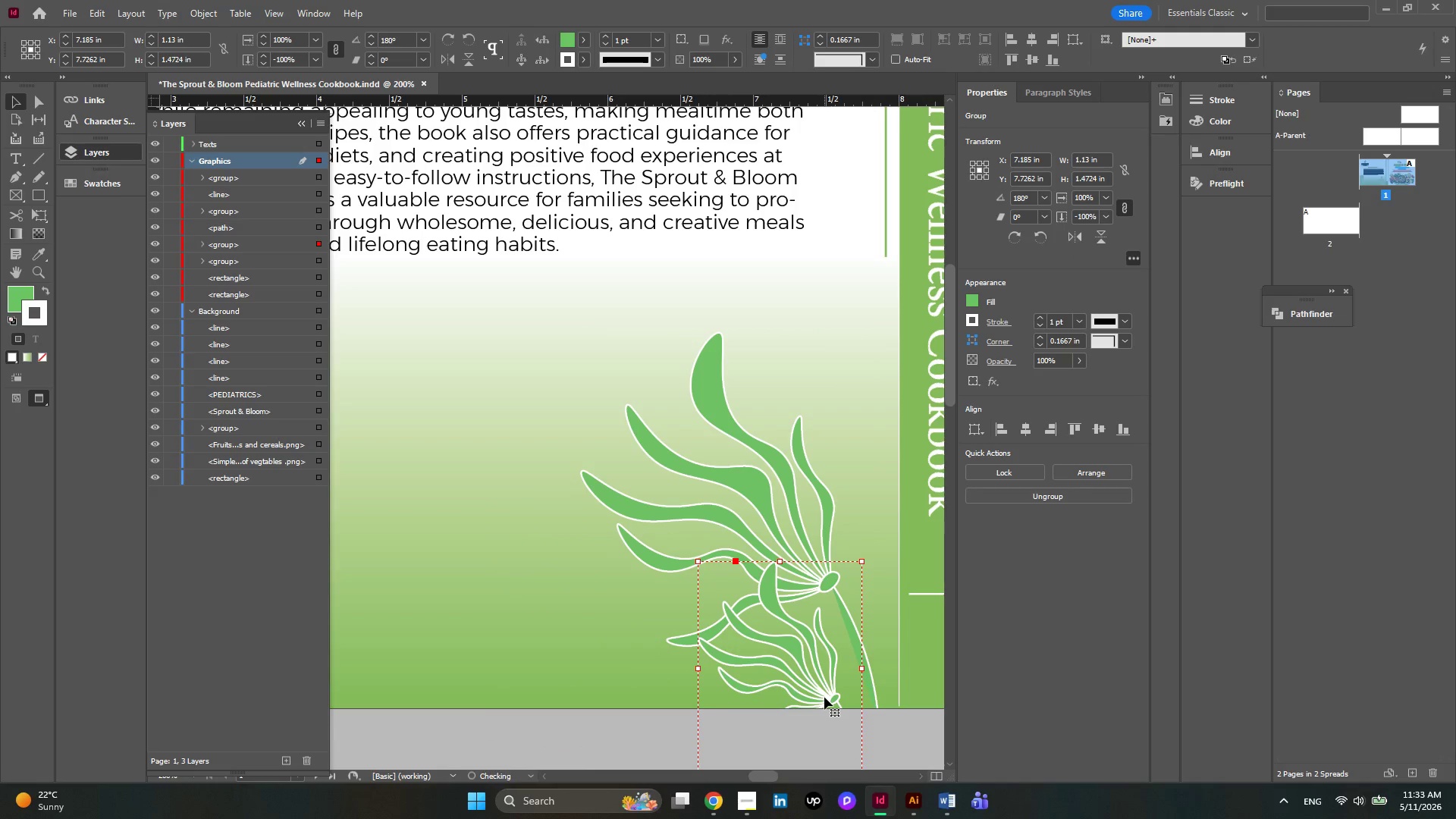 
left_click_drag(start_coordinate=[824, 697], to_coordinate=[823, 673])
 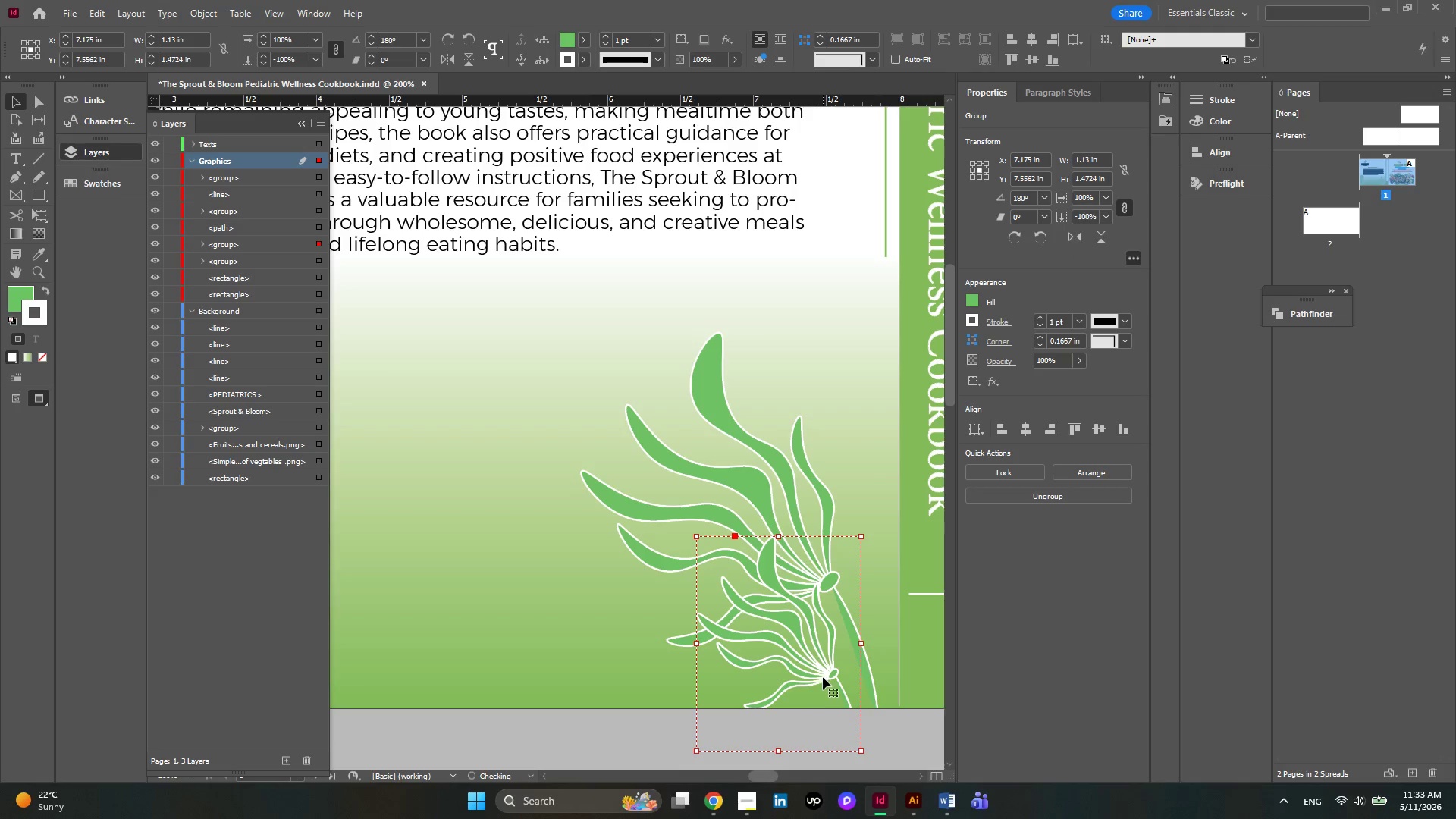 
left_click_drag(start_coordinate=[823, 677], to_coordinate=[813, 669])
 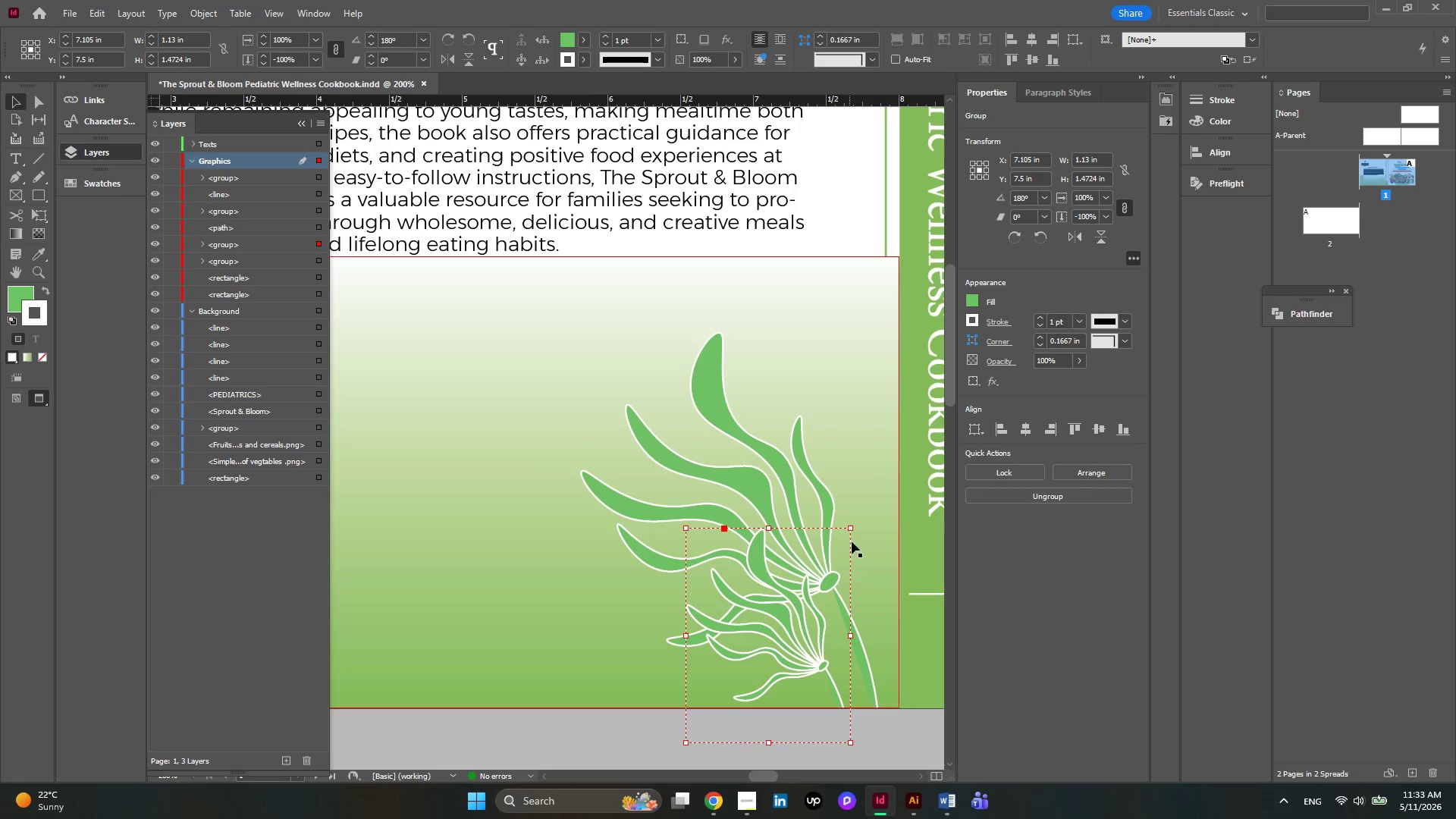 
left_click([883, 474])
 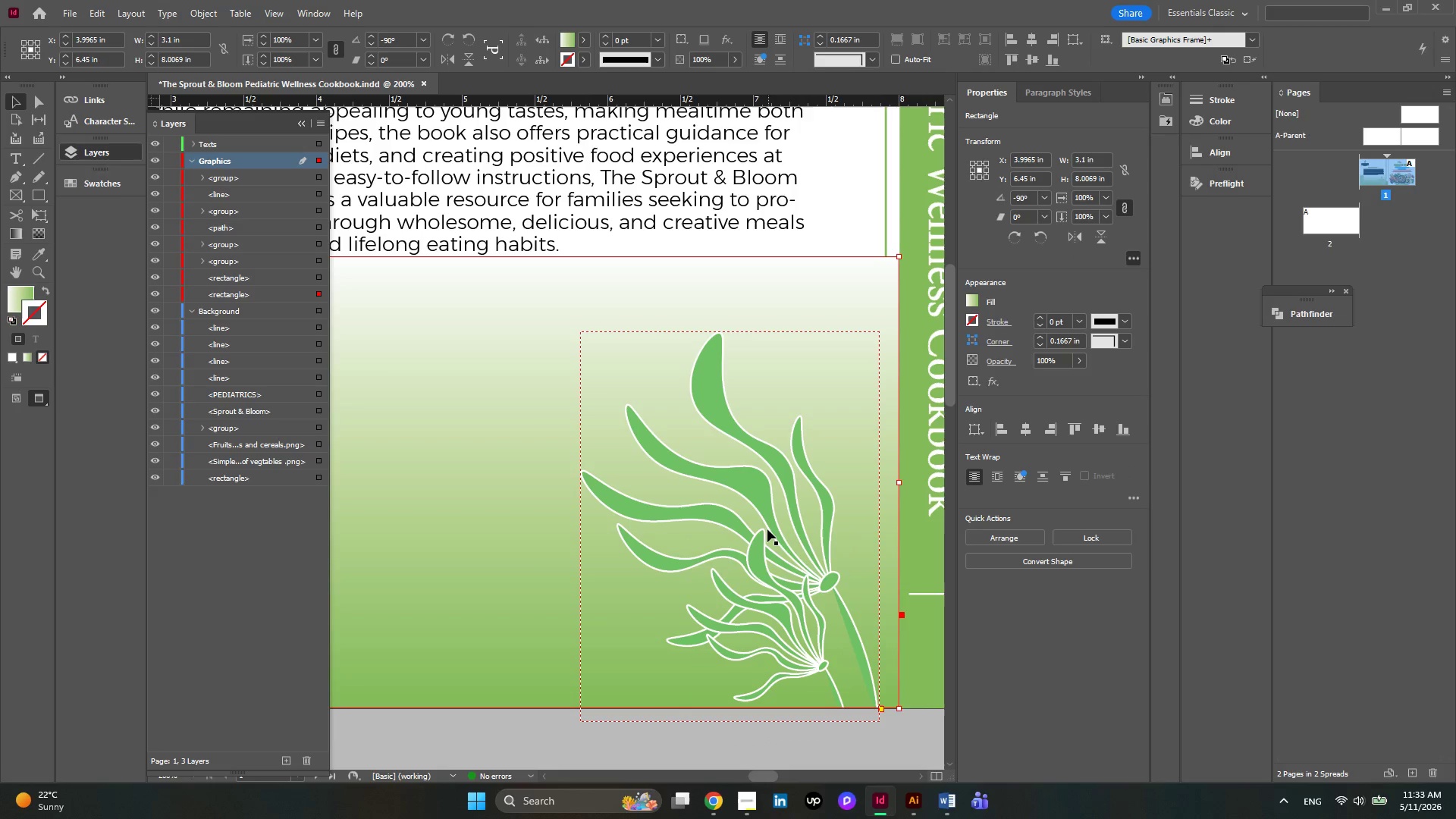 
hold_key(key=AltLeft, duration=0.34)
 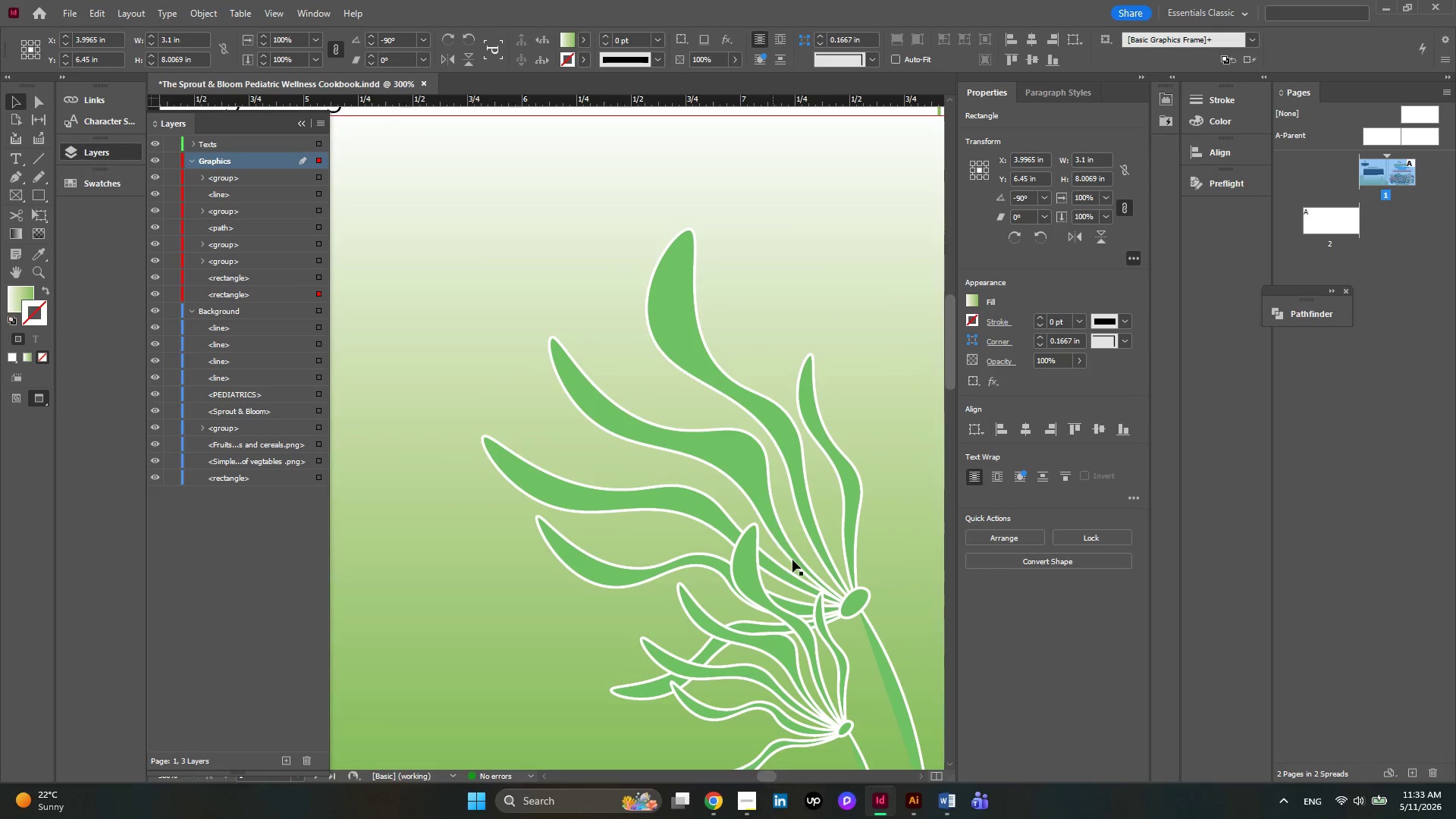 
hold_key(key=AltLeft, duration=0.36)
 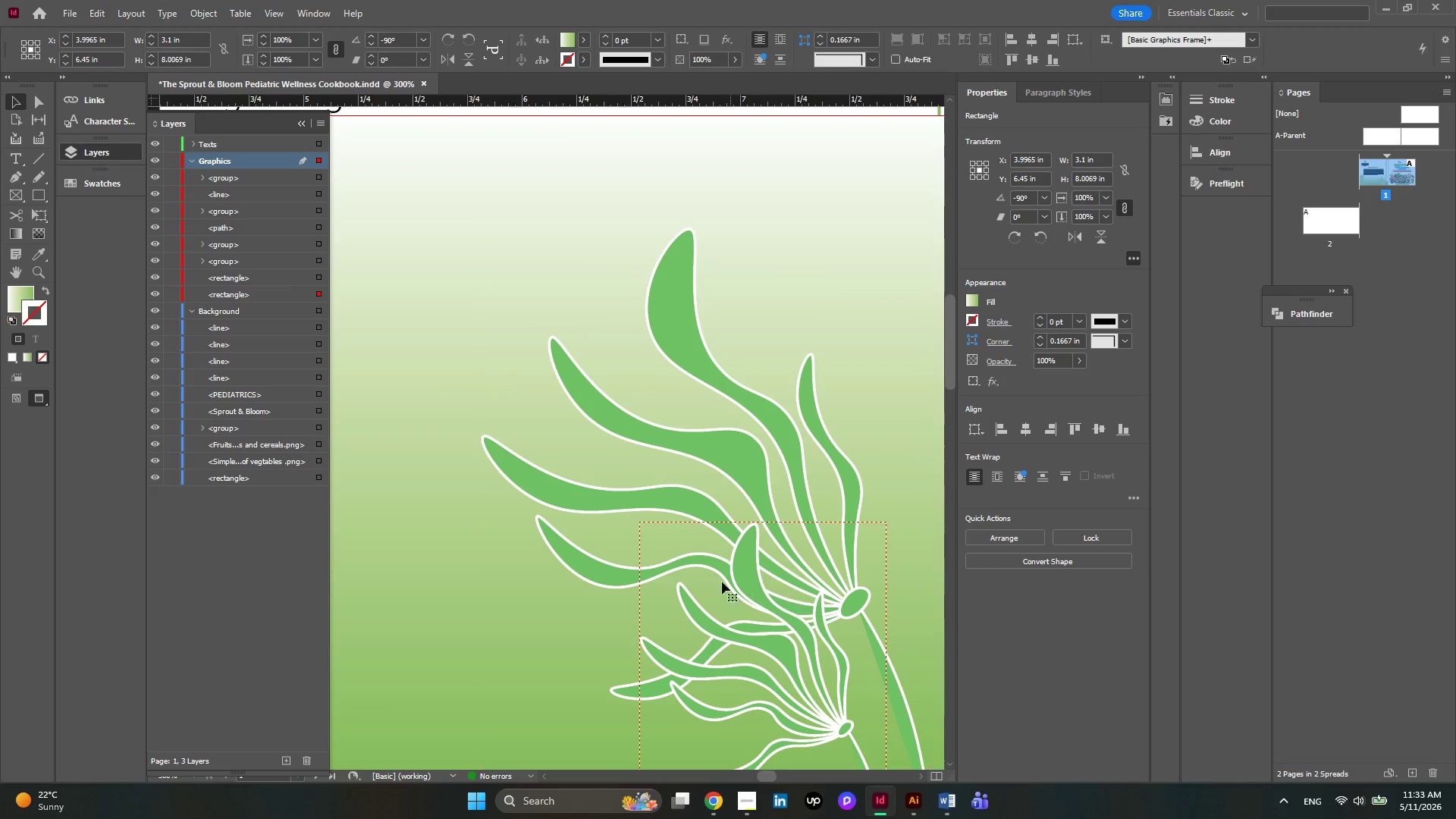 
key(Alt+AltLeft)
 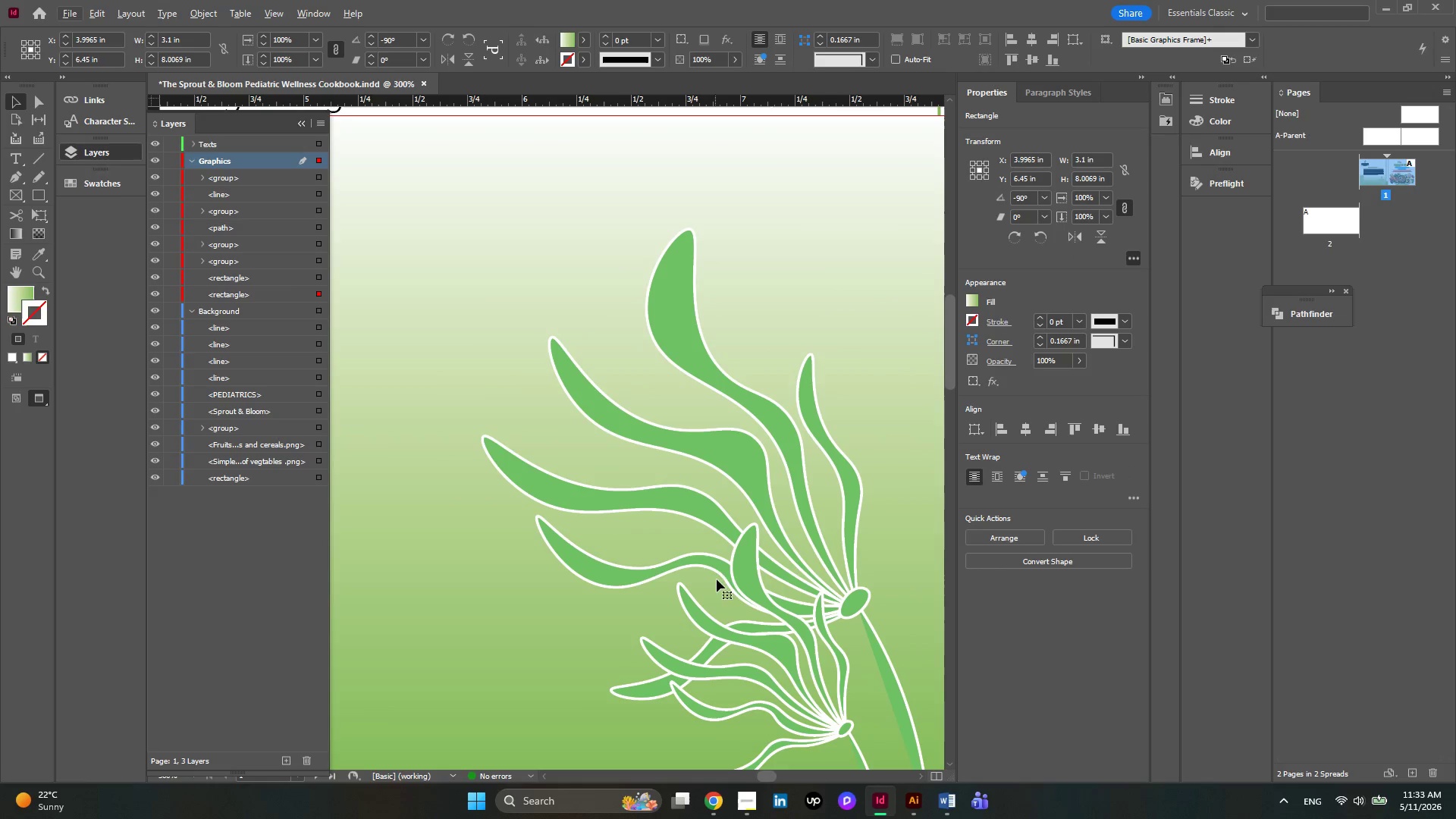 
scroll: coordinate [772, 534], scroll_direction: up, amount: 1.0
 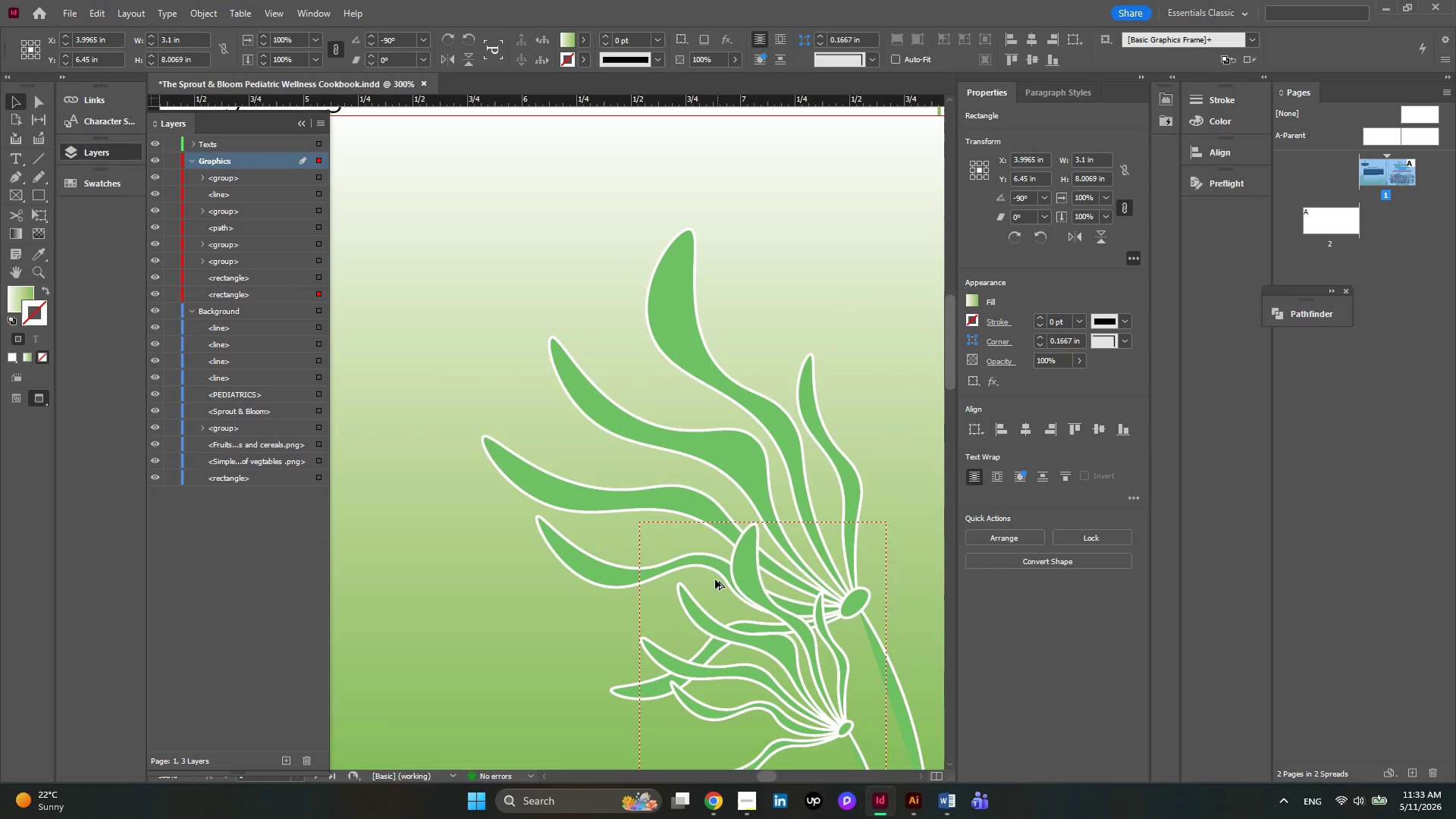 
hold_key(key=ControlLeft, duration=0.64)
scroll: coordinate [727, 579], scroll_direction: down, amount: 4.0
 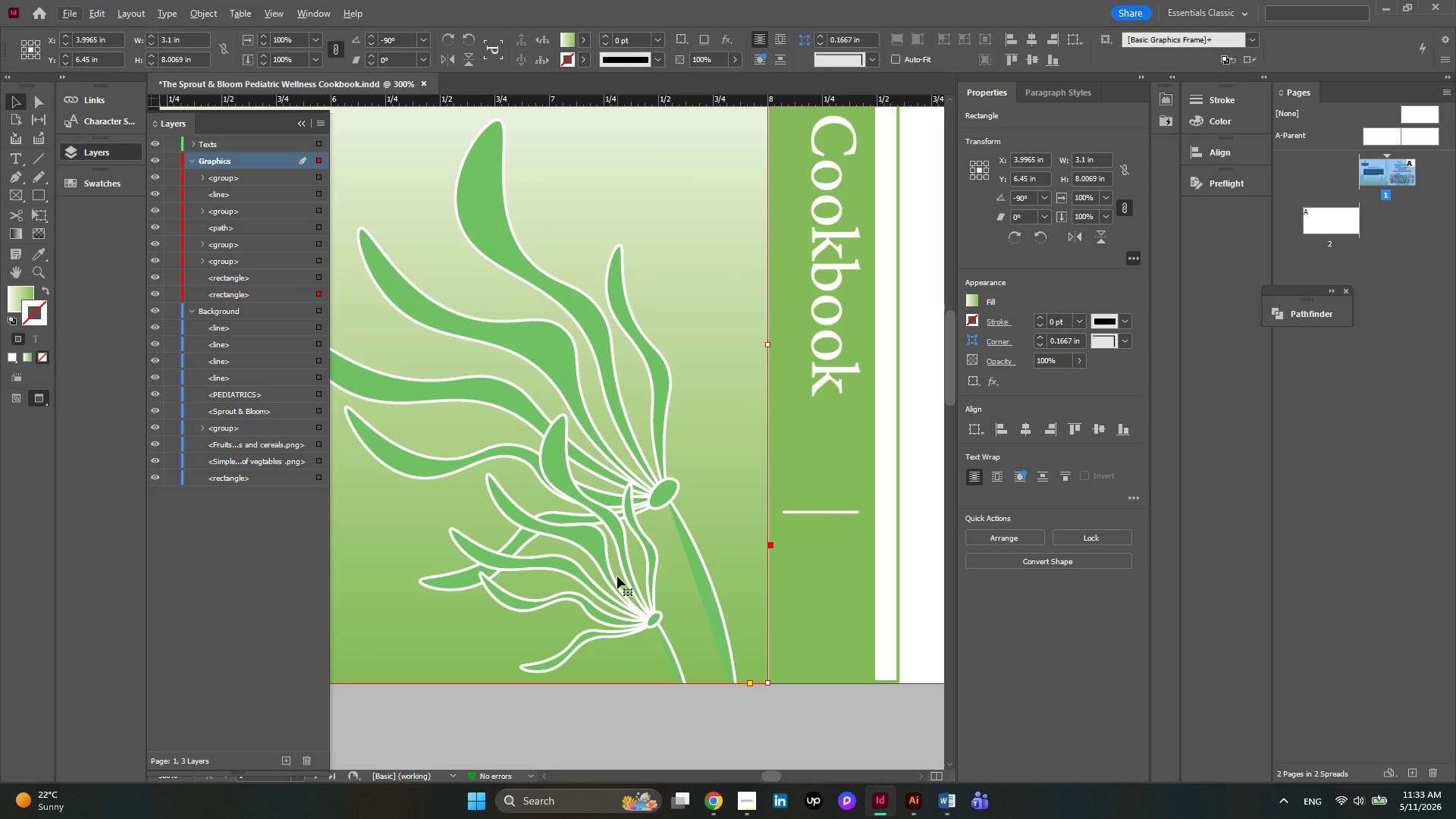 
hold_key(key=AltLeft, duration=0.56)
 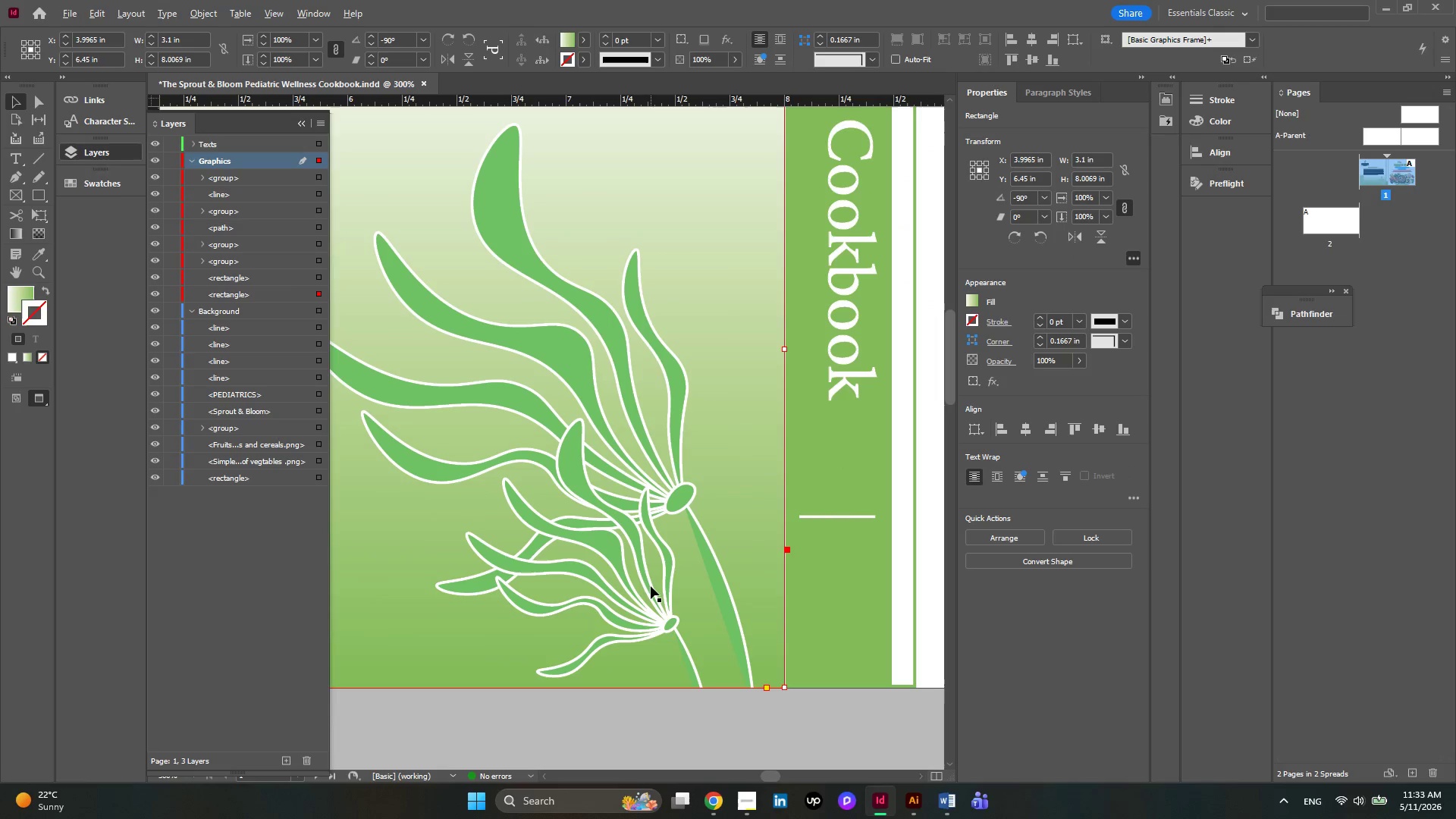 
hold_key(key=AltLeft, duration=0.77)
 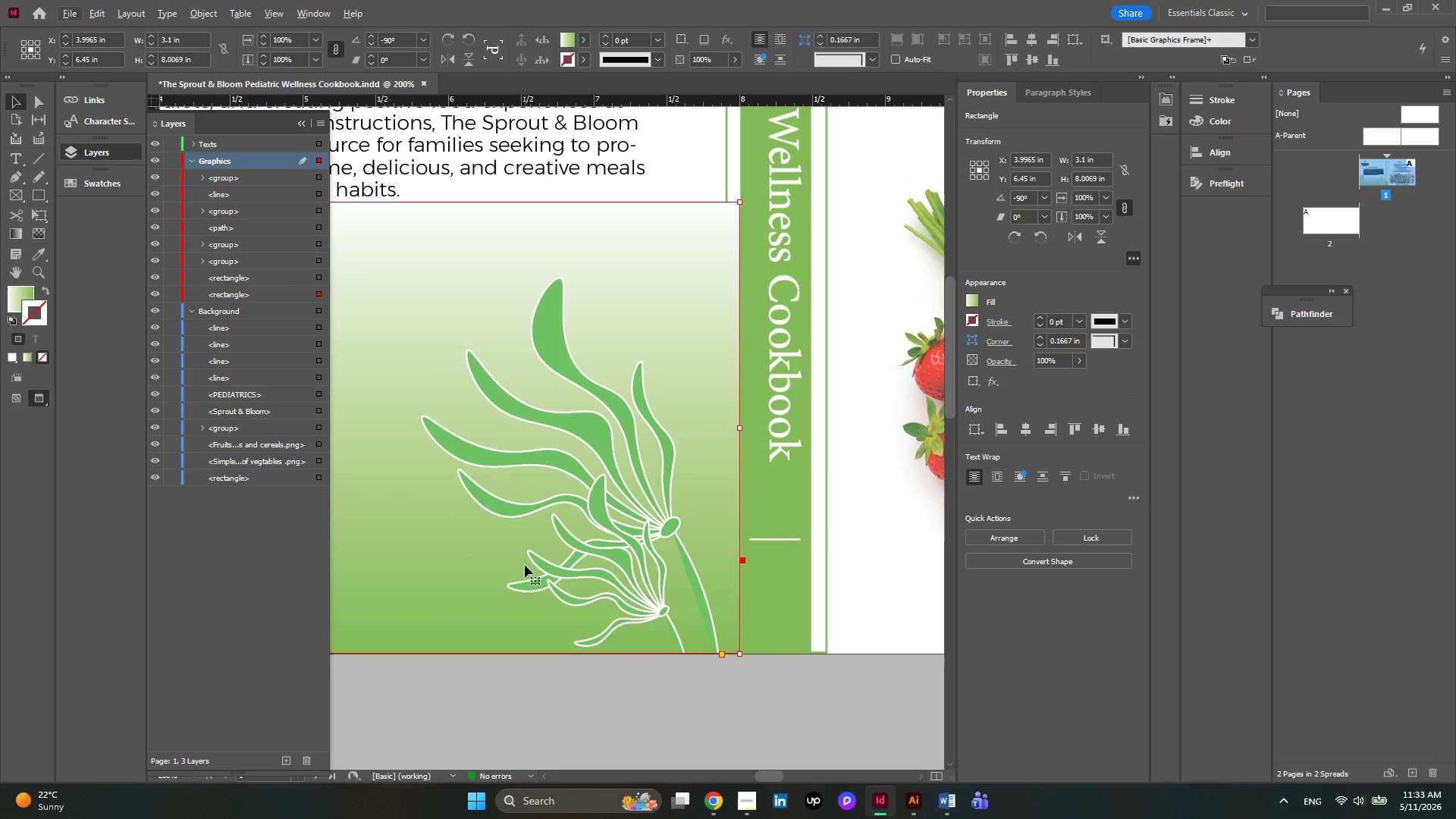 
scroll: coordinate [617, 576], scroll_direction: up, amount: 1.0
 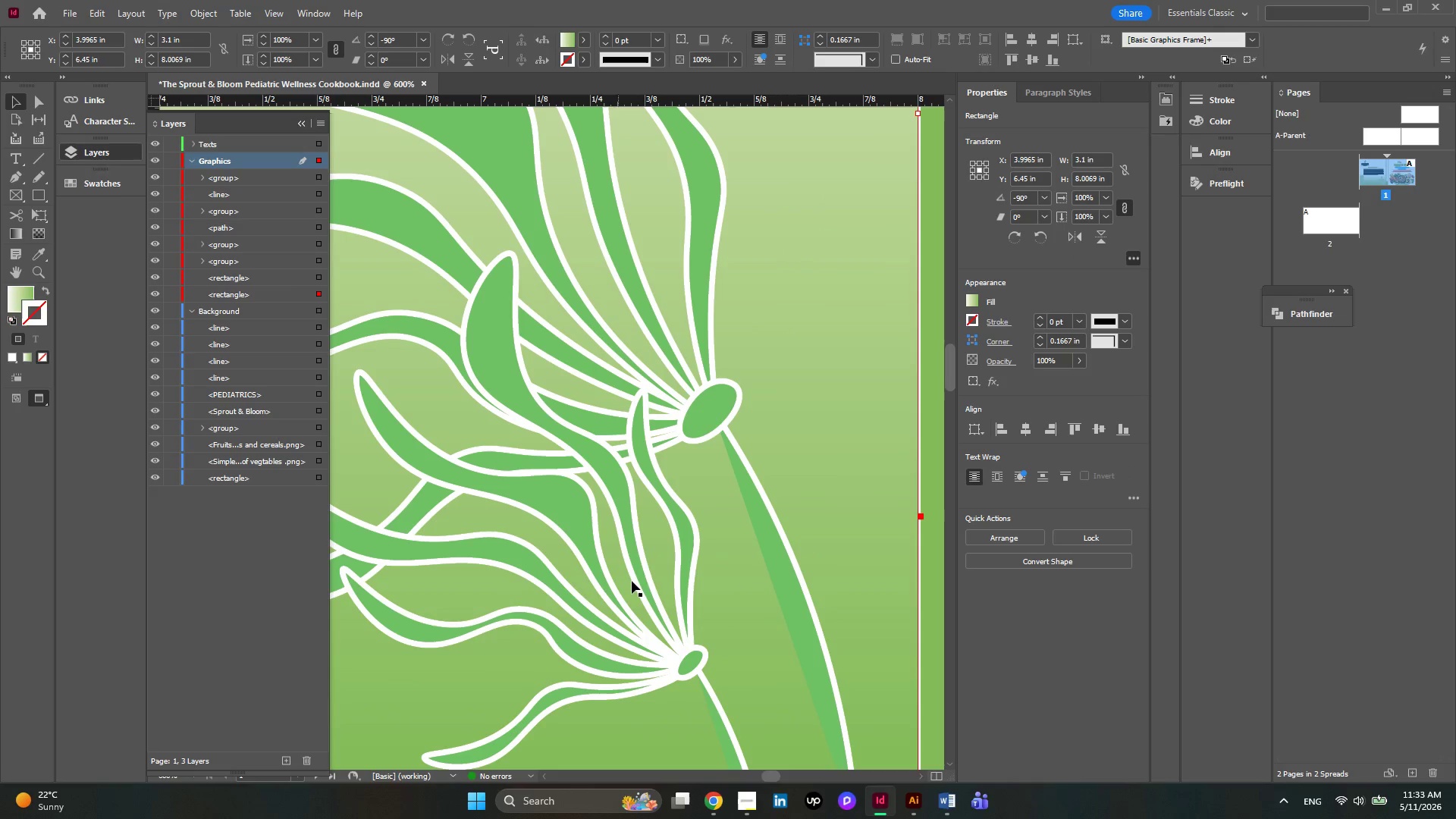 
scroll: coordinate [651, 586], scroll_direction: down, amount: 2.0
 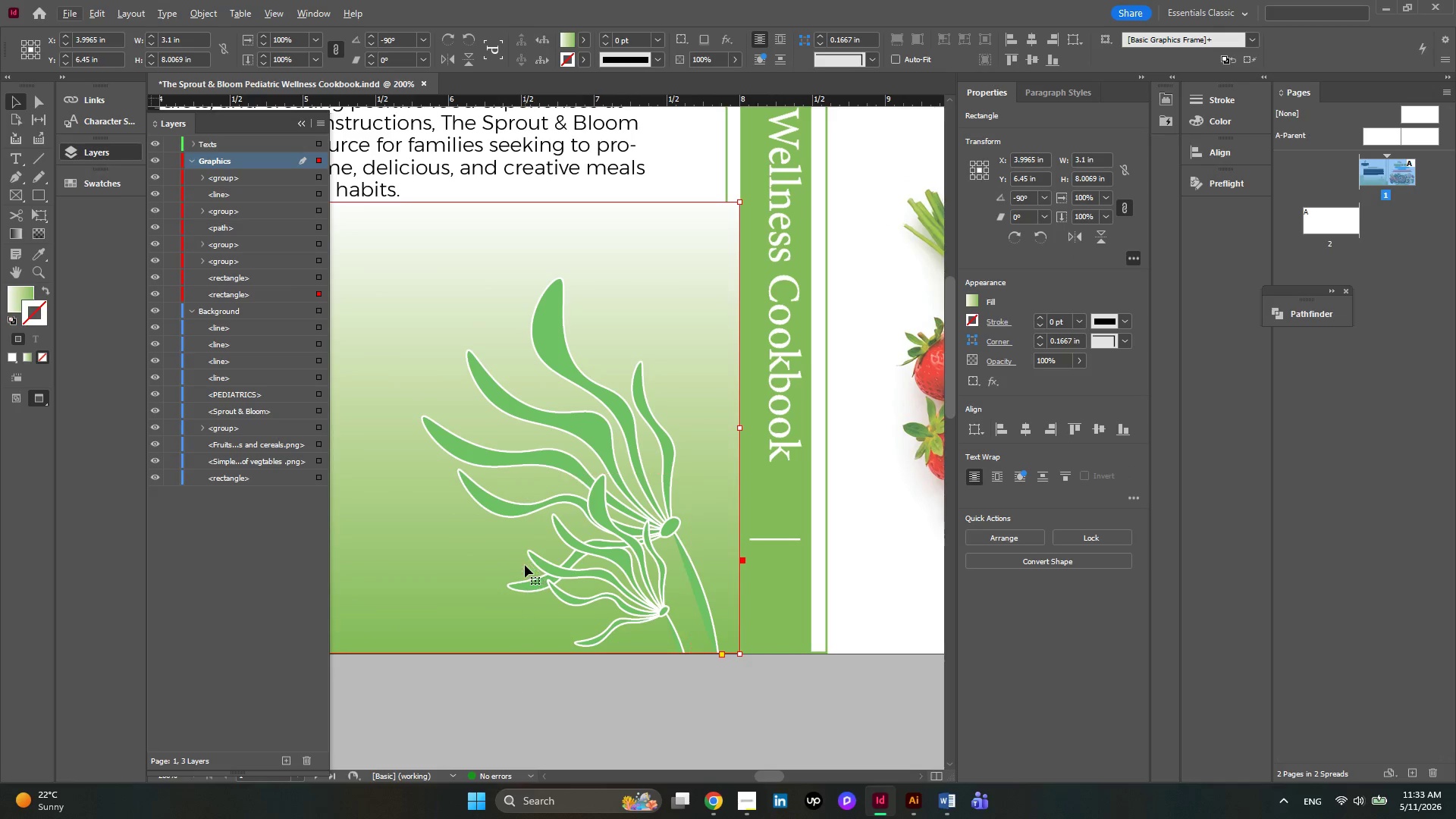 
hold_key(key=ControlLeft, duration=0.58)
scroll: coordinate [525, 565], scroll_direction: none, amount: 0.0
 